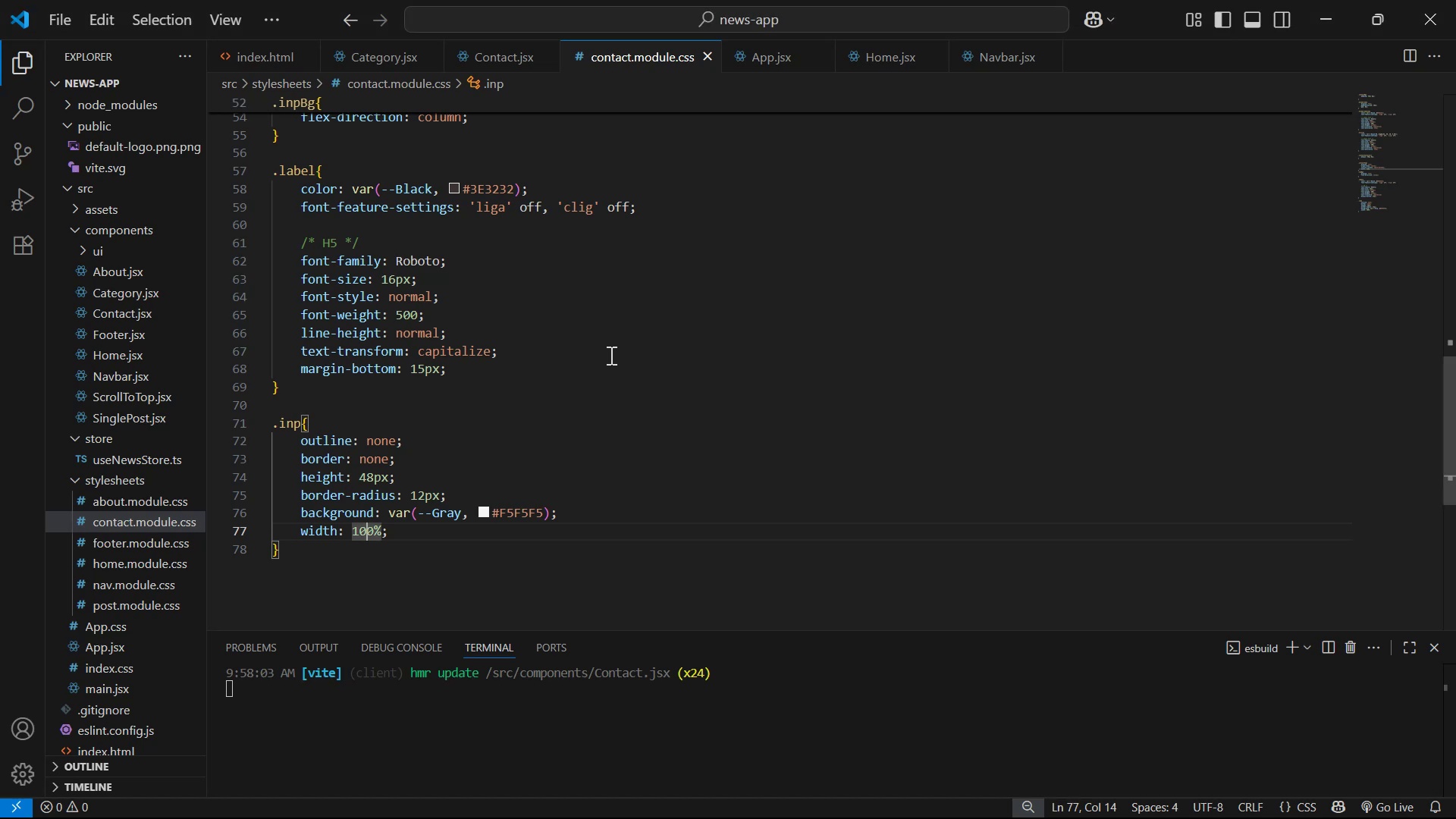 
scroll: coordinate [632, 330], scroll_direction: up, amount: 5.0
 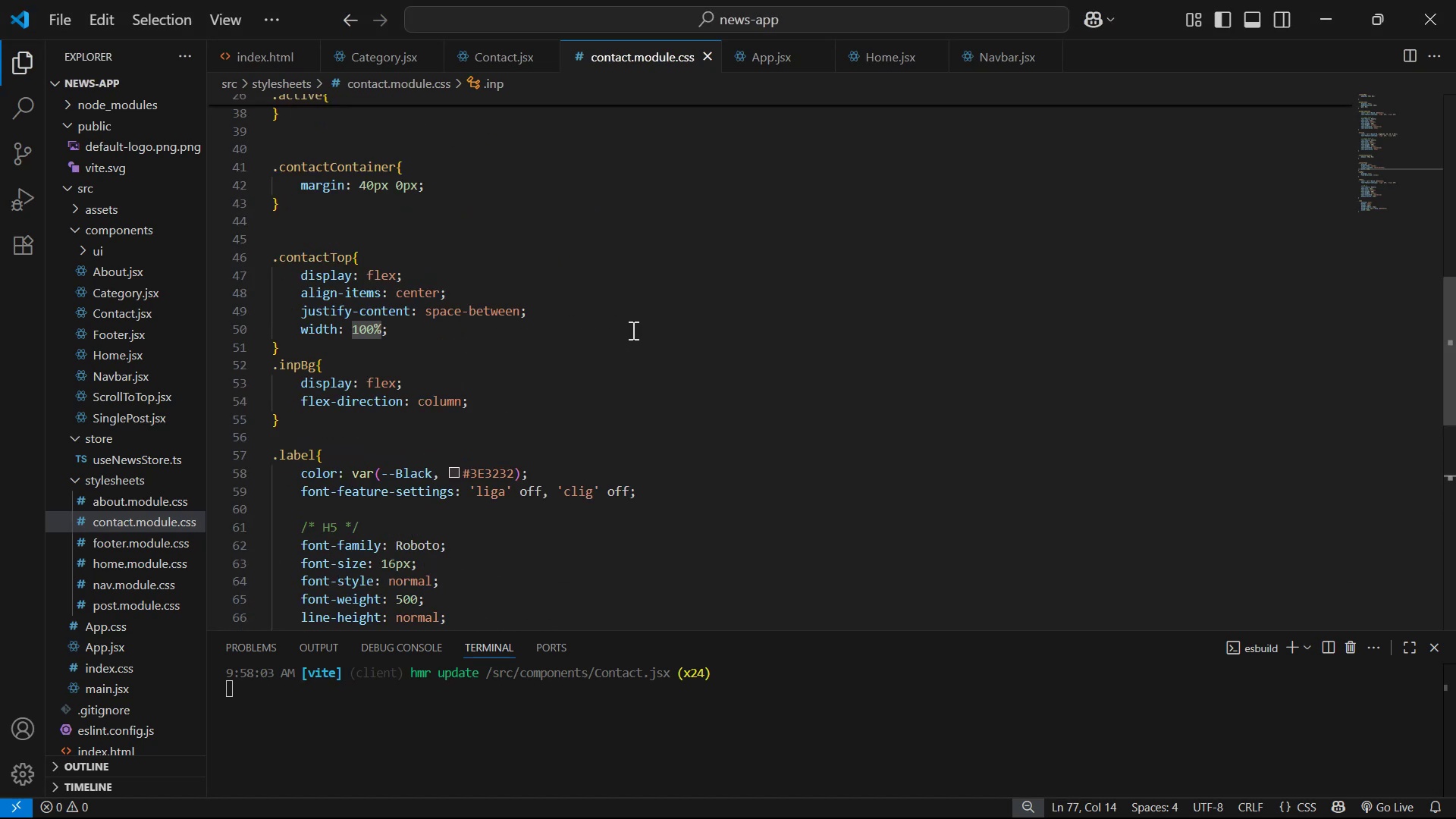 
scroll: coordinate [586, 308], scroll_direction: down, amount: 7.0
 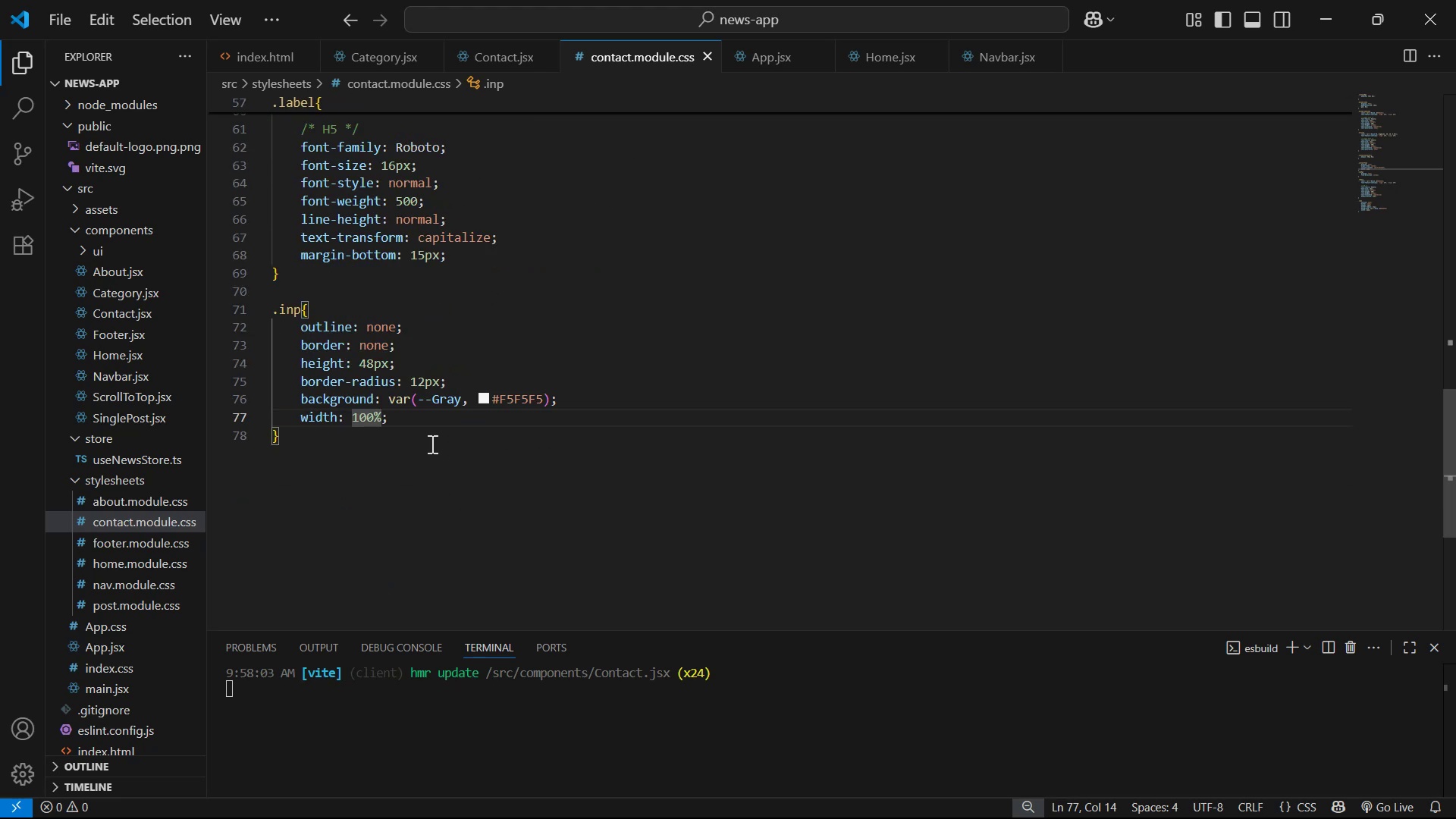 
left_click_drag(start_coordinate=[410, 419], to_coordinate=[350, 406])
 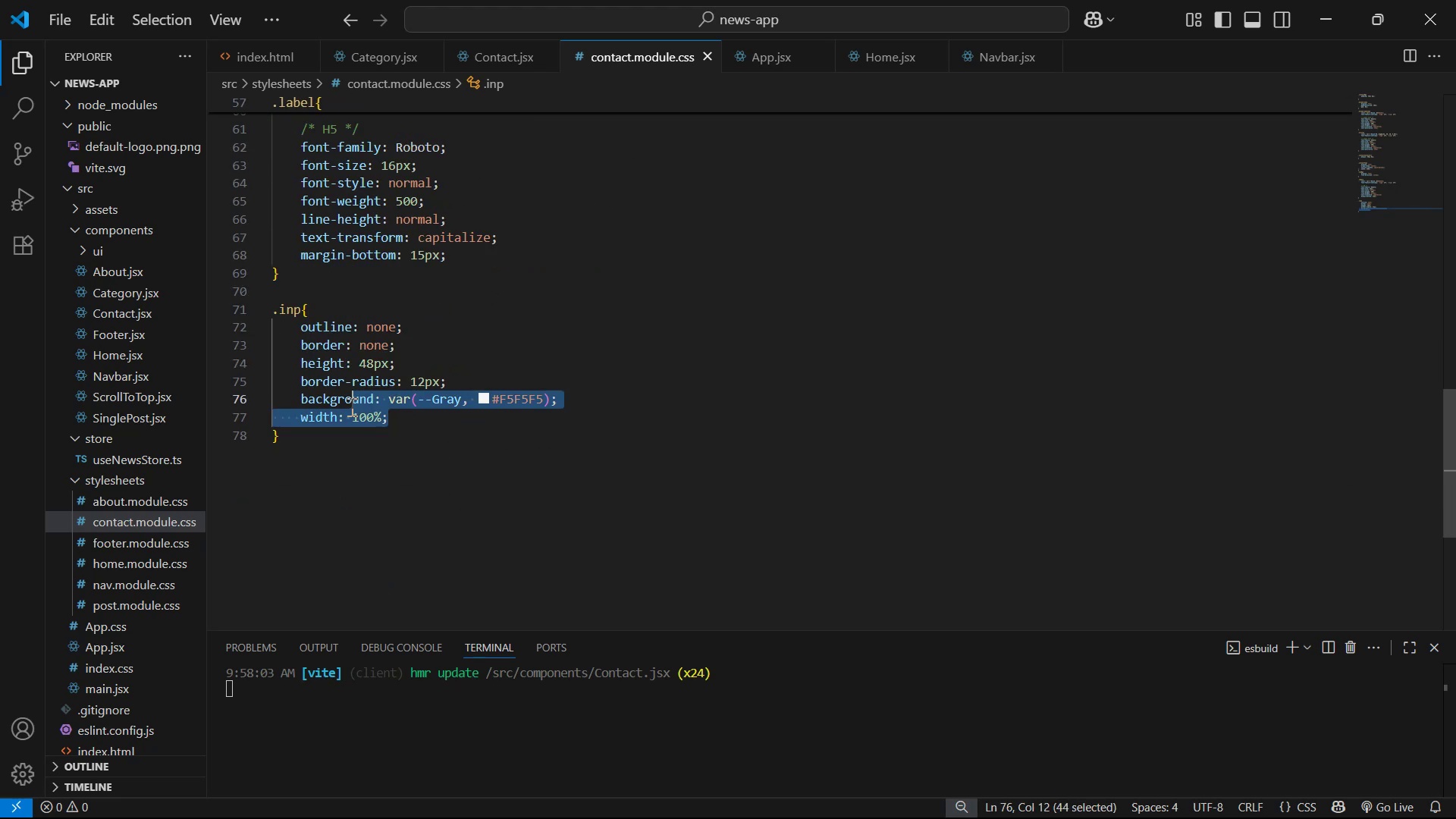 
double_click([350, 406])
 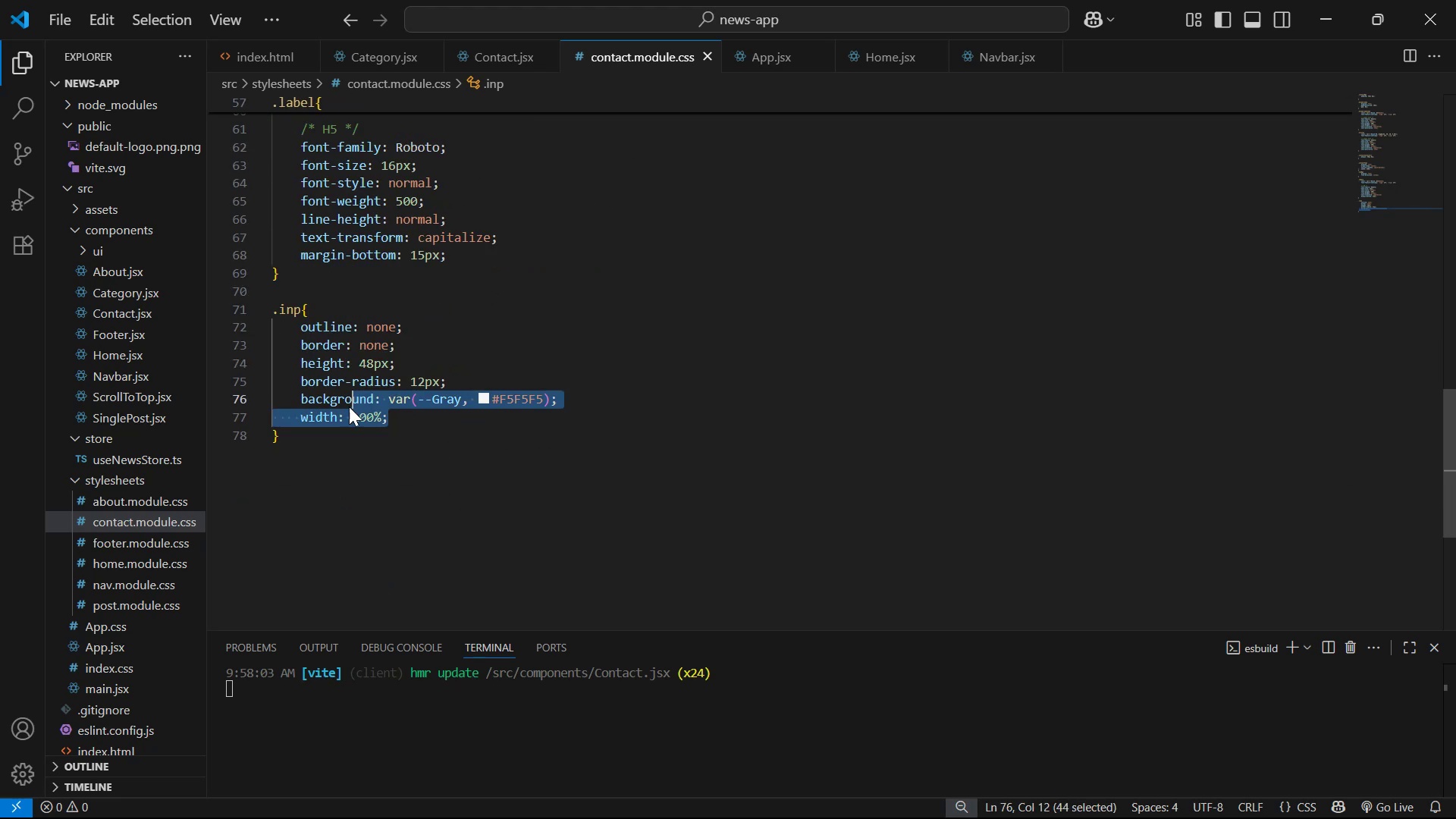 
triple_click([349, 406])
 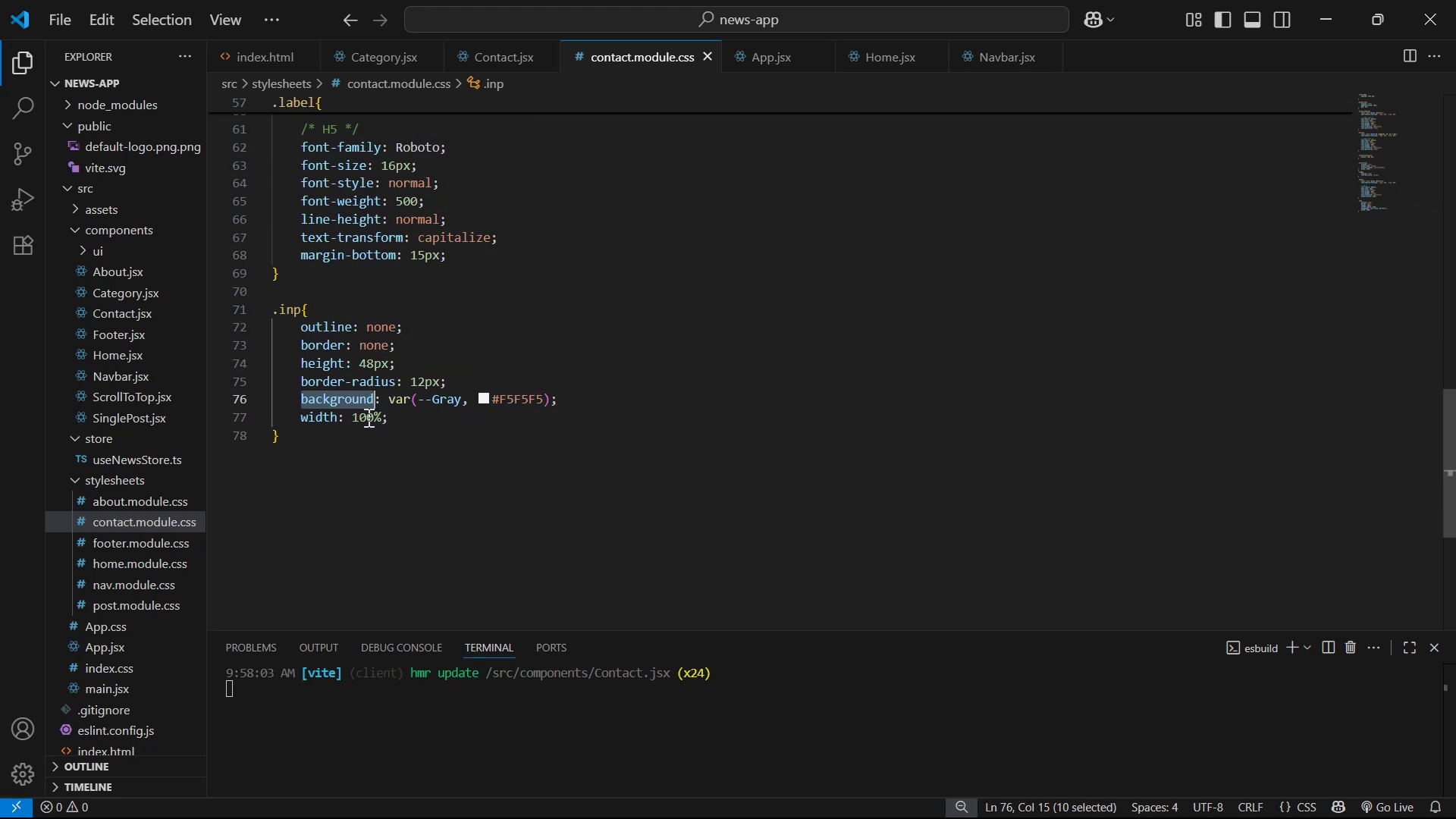 
triple_click([400, 417])
 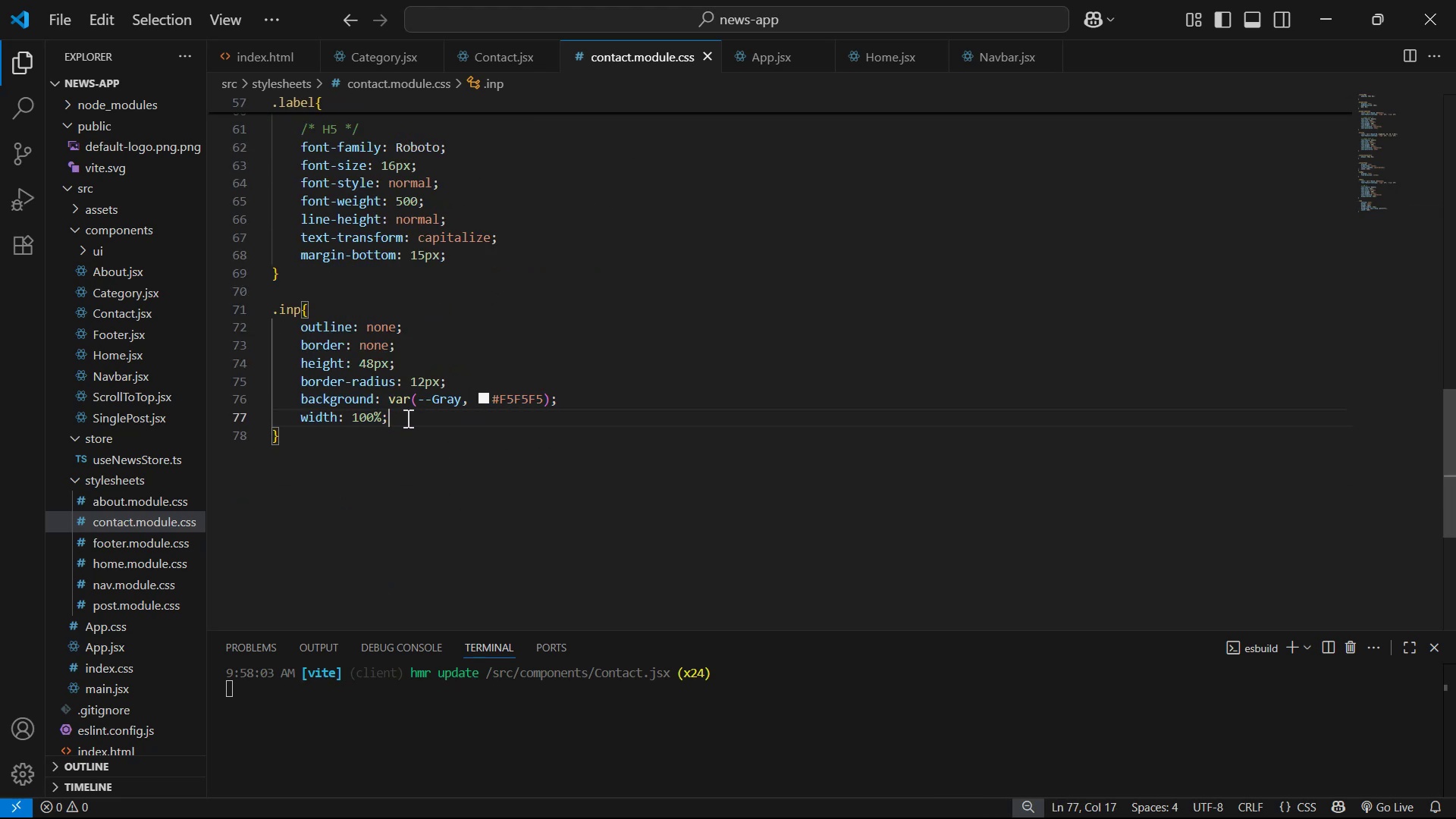 
key(ArrowDown)
 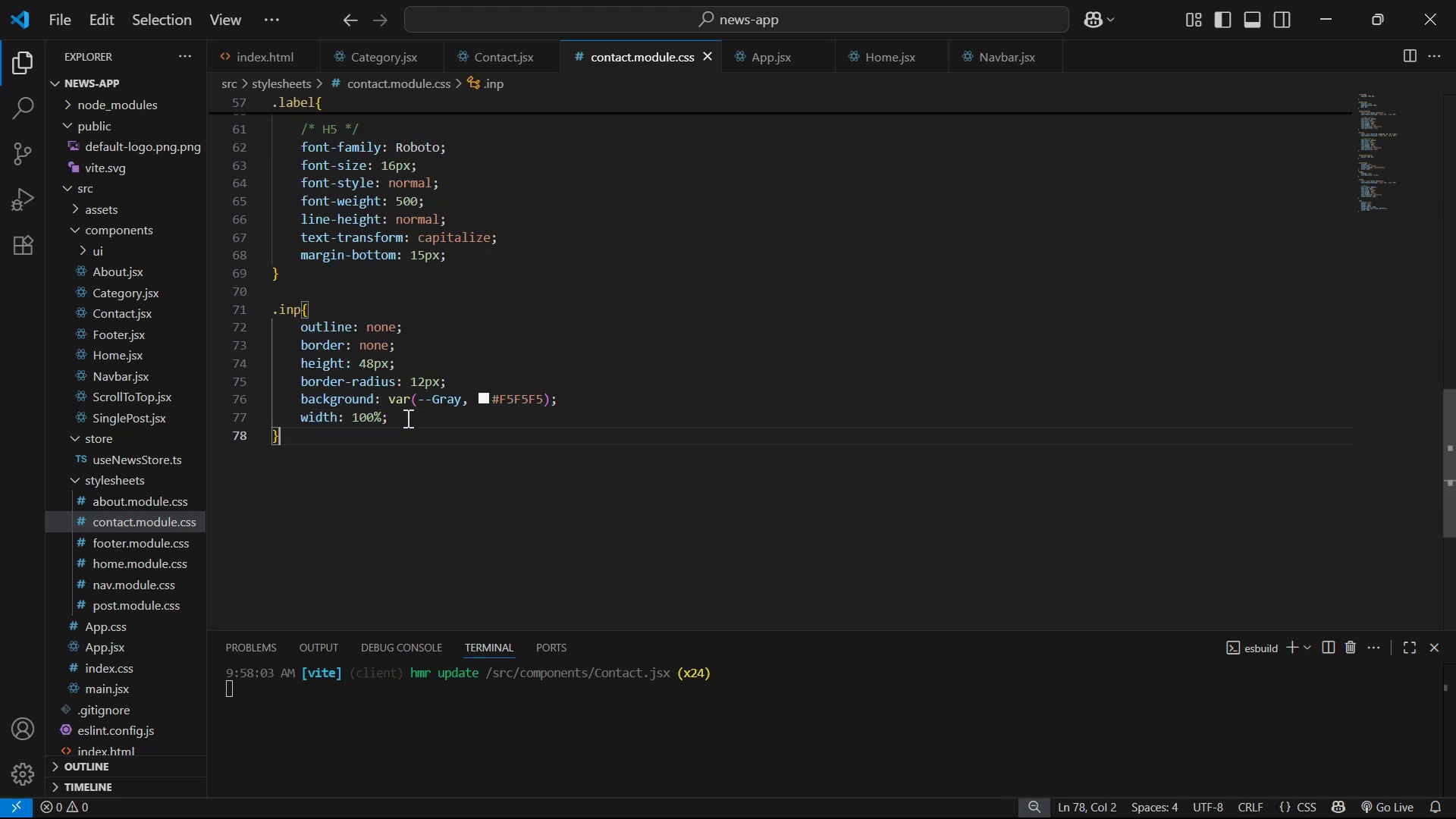 
key(ArrowLeft)
 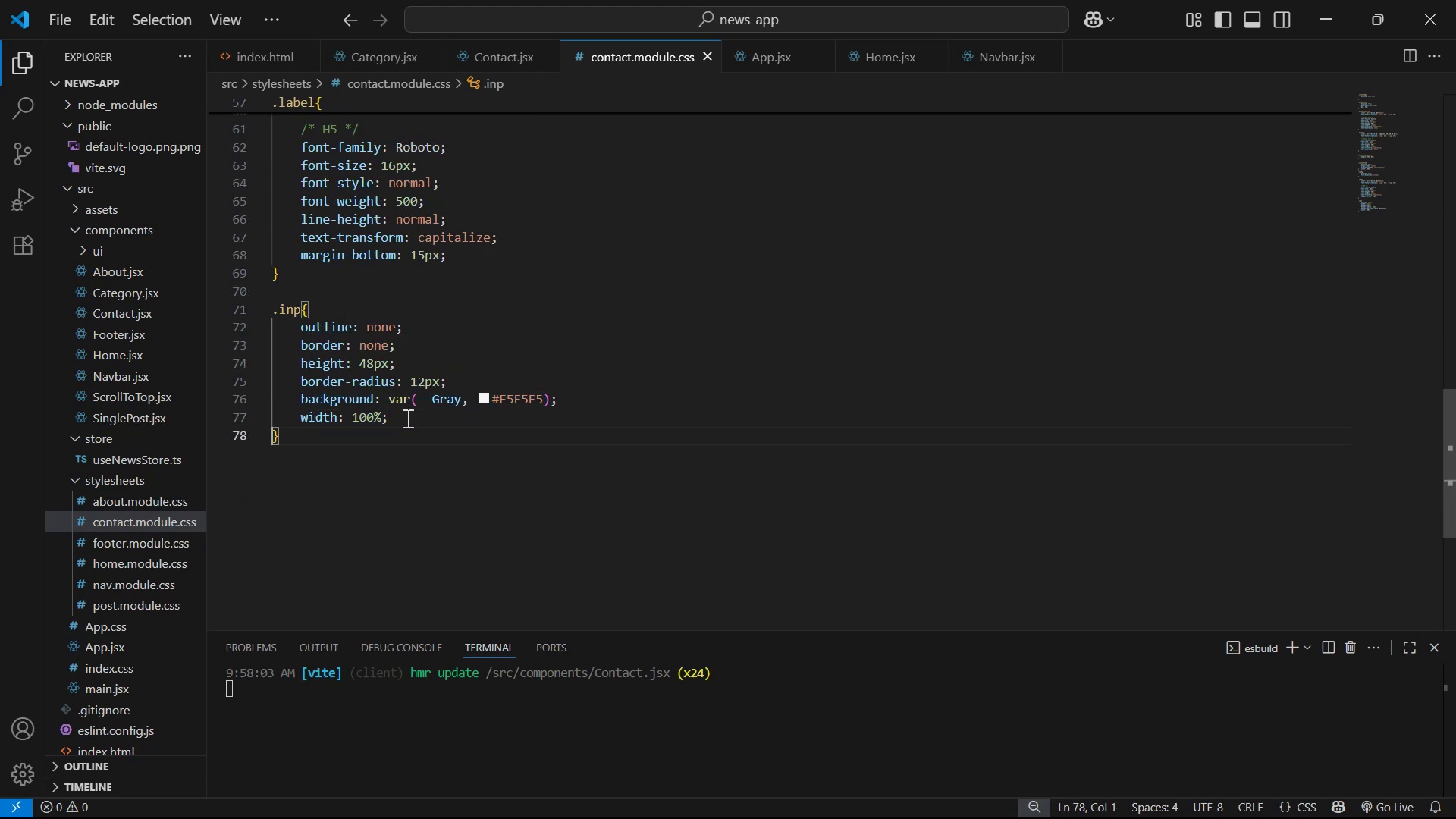 
key(ArrowUp)
 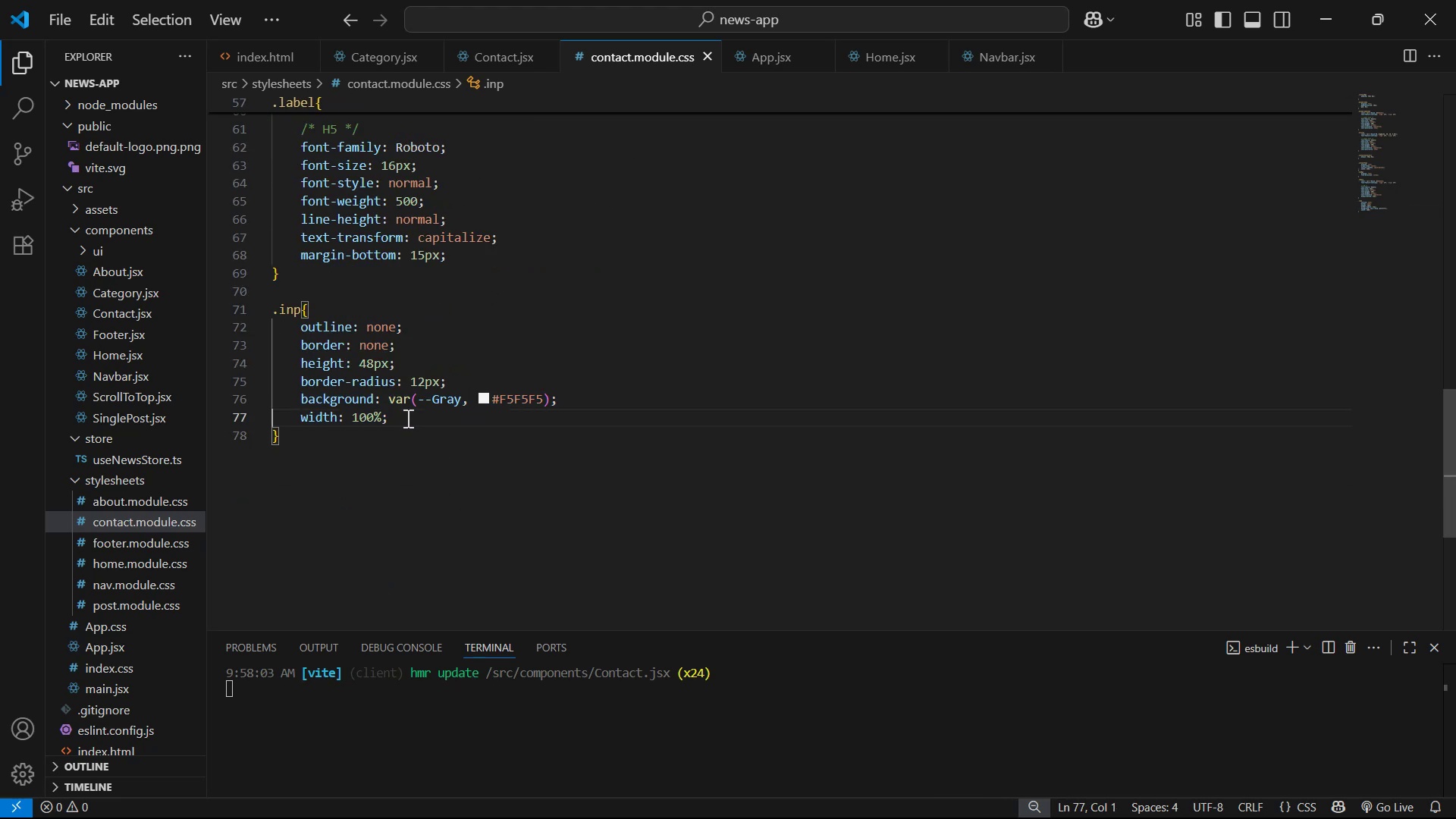 
key(ArrowLeft)
 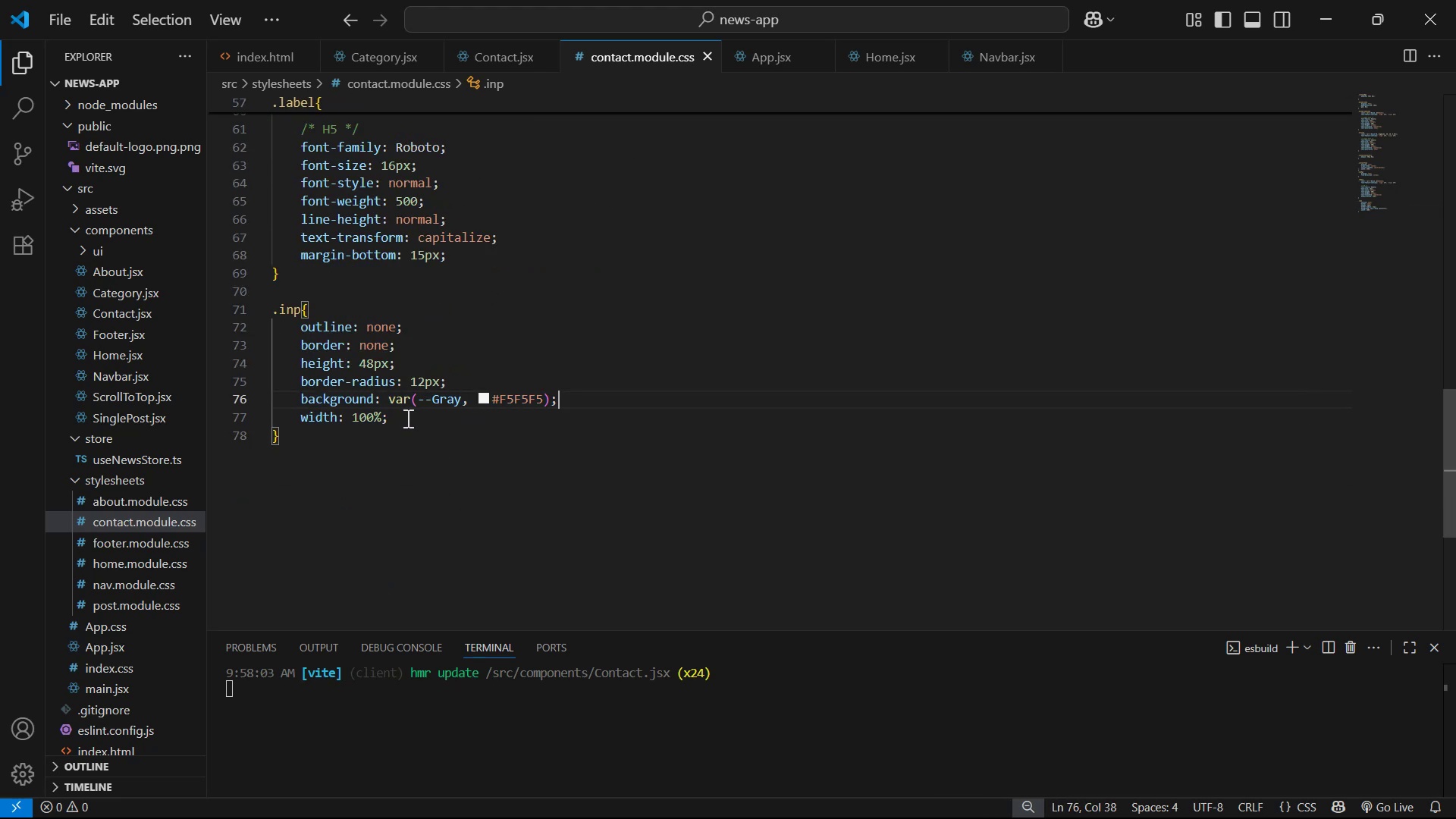 
key(Alt+Tab)
 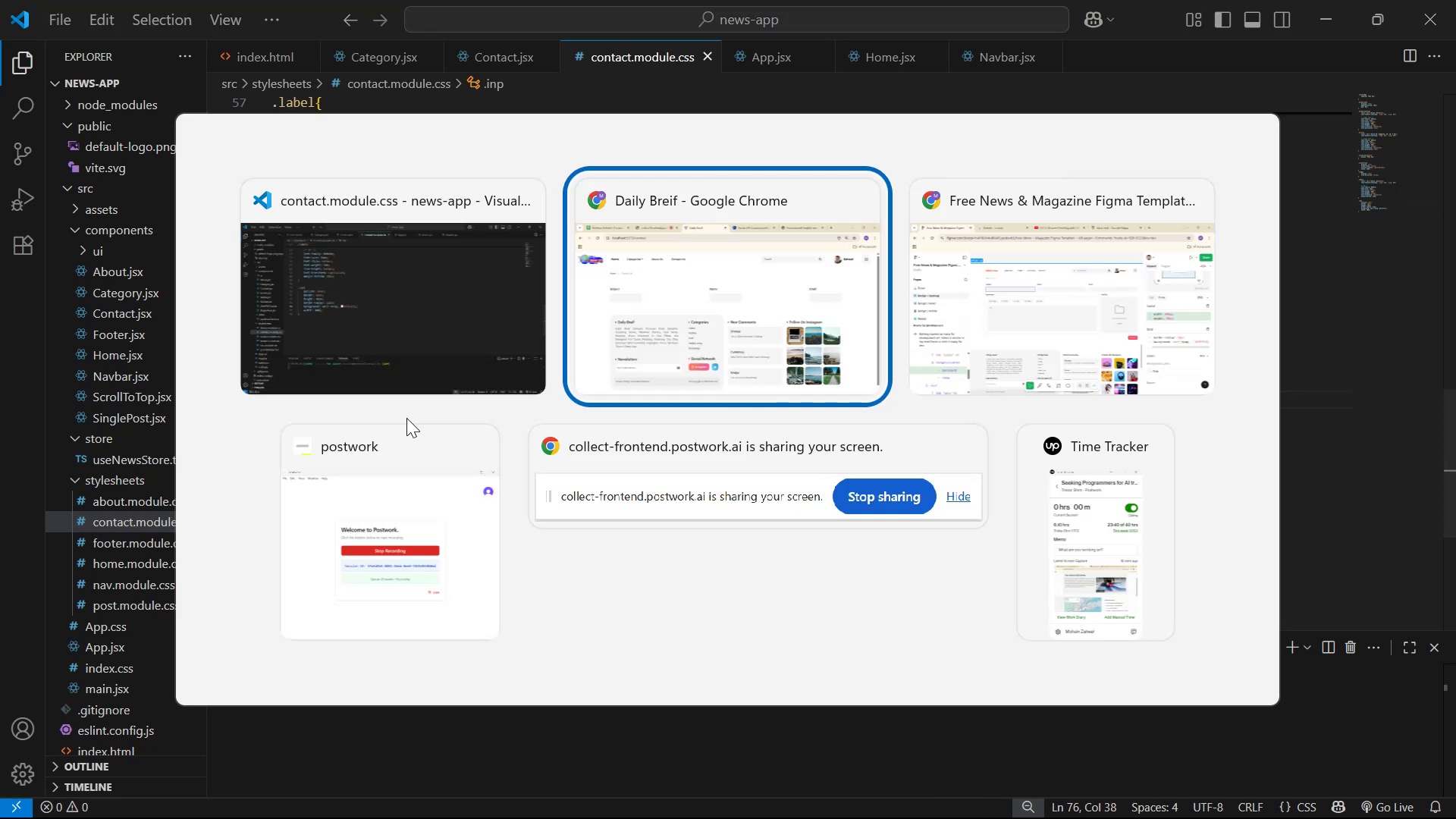 
key(Alt+Tab)
 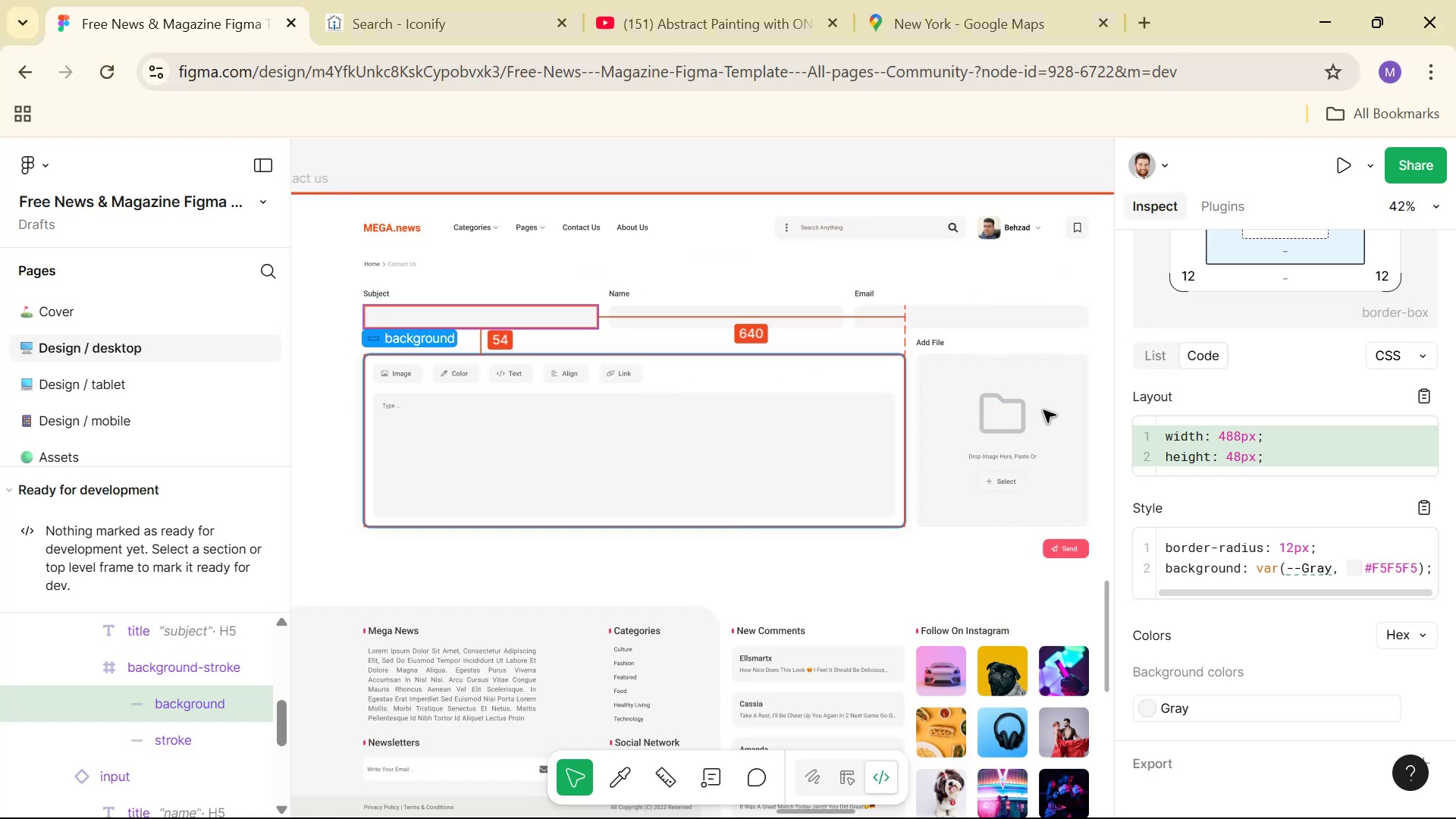 
key(Alt+AltLeft)
 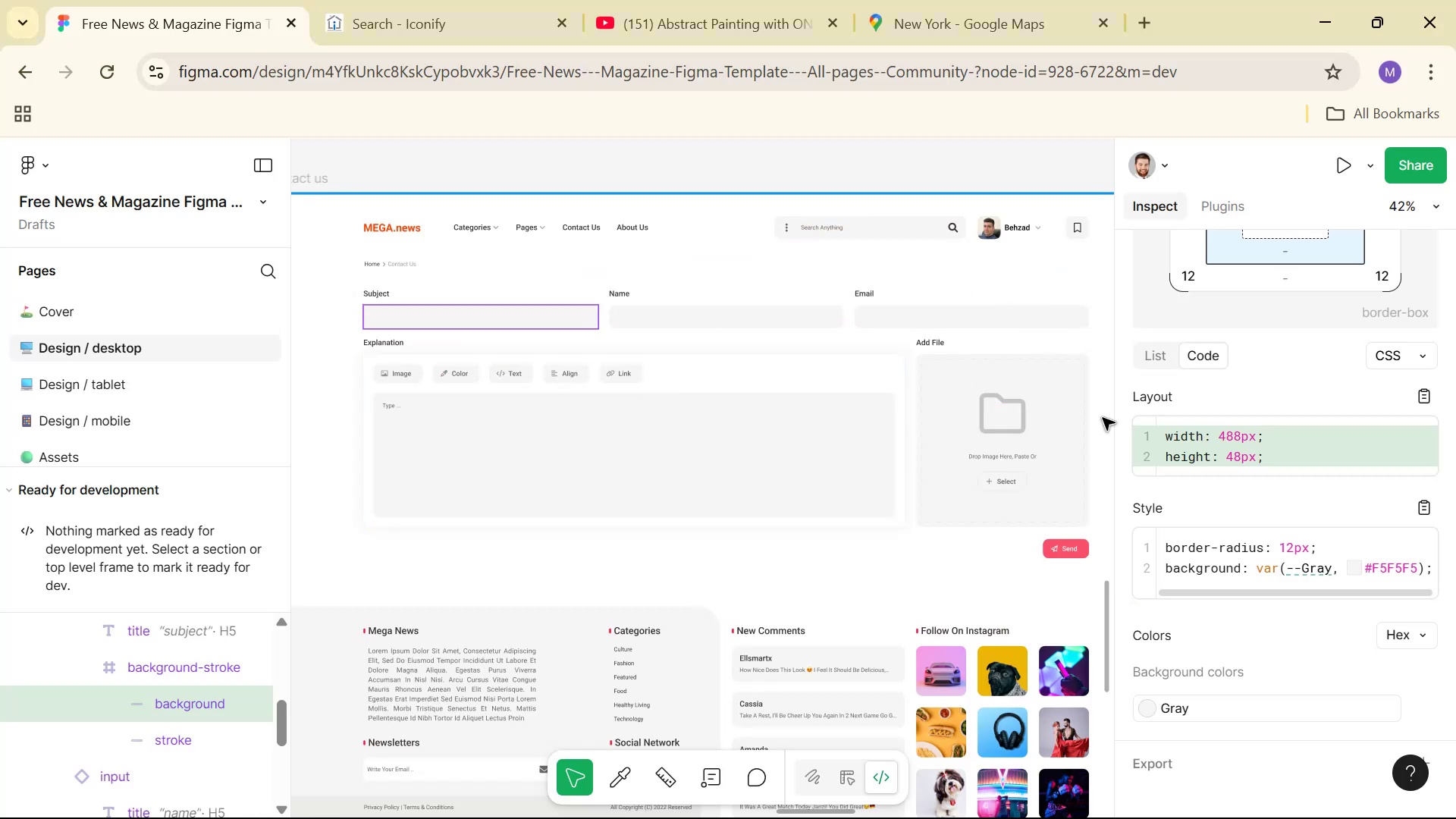 
key(Alt+Tab)
 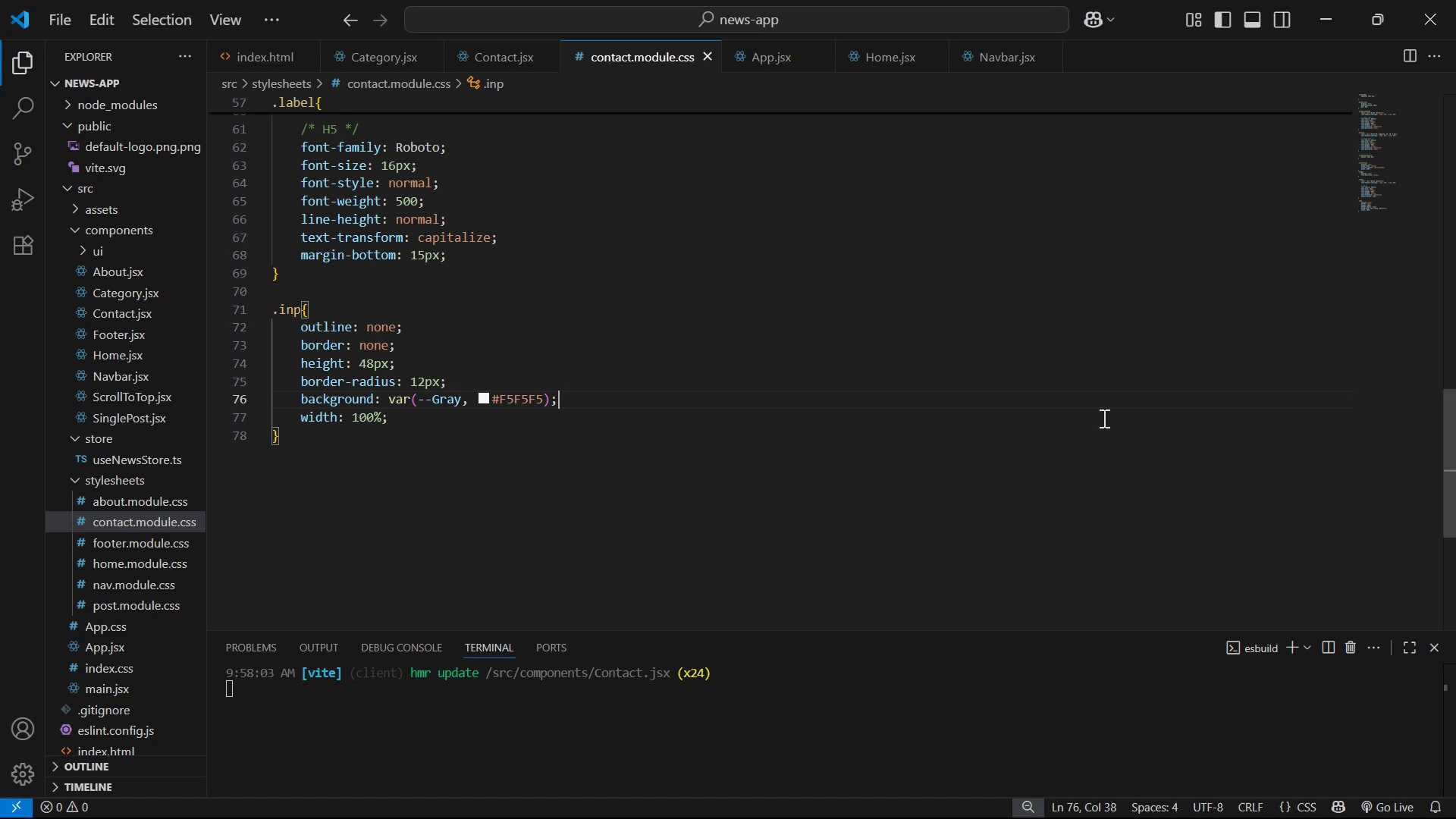 
key(ArrowDown)
 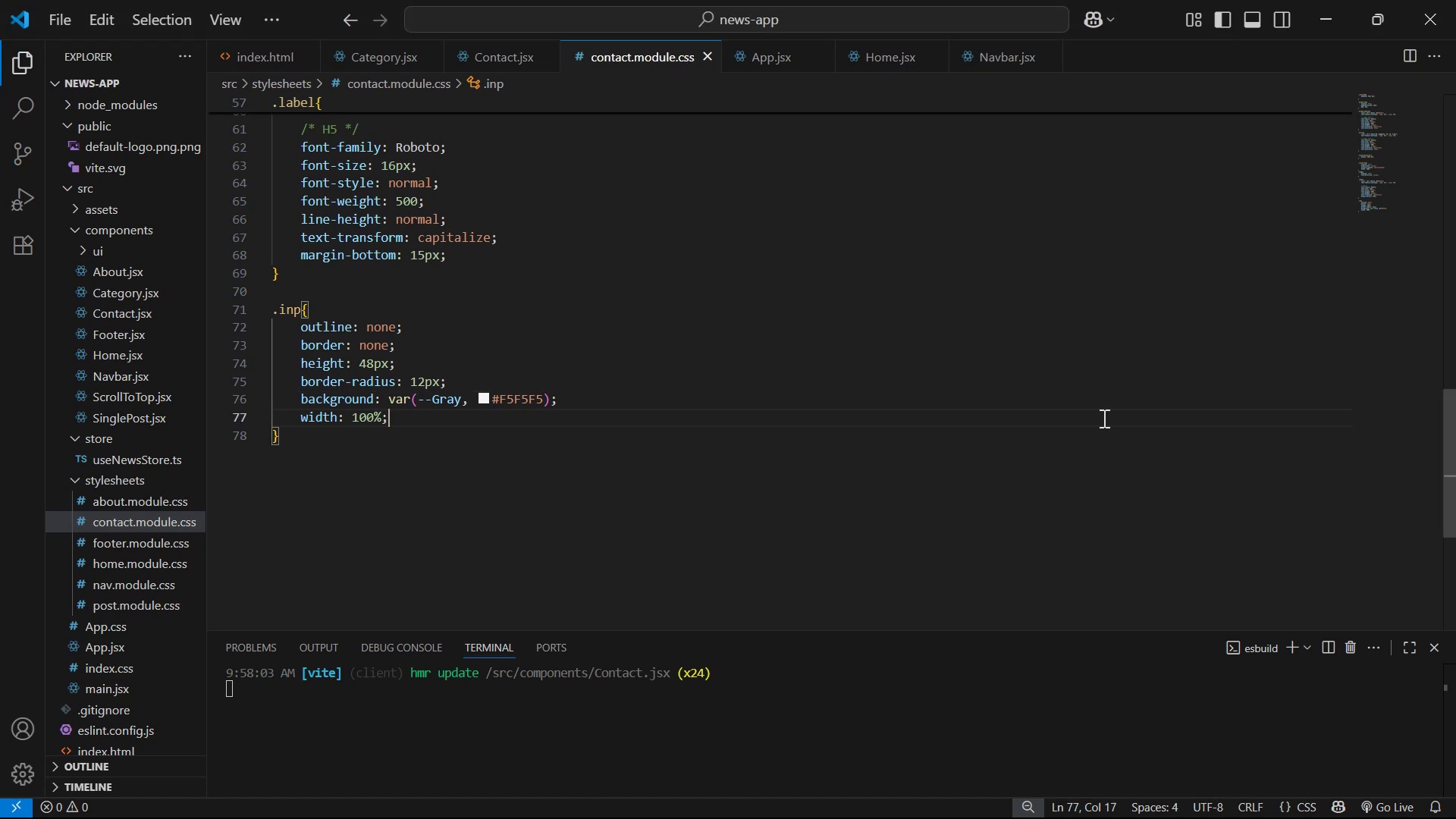 
key(ArrowLeft)
 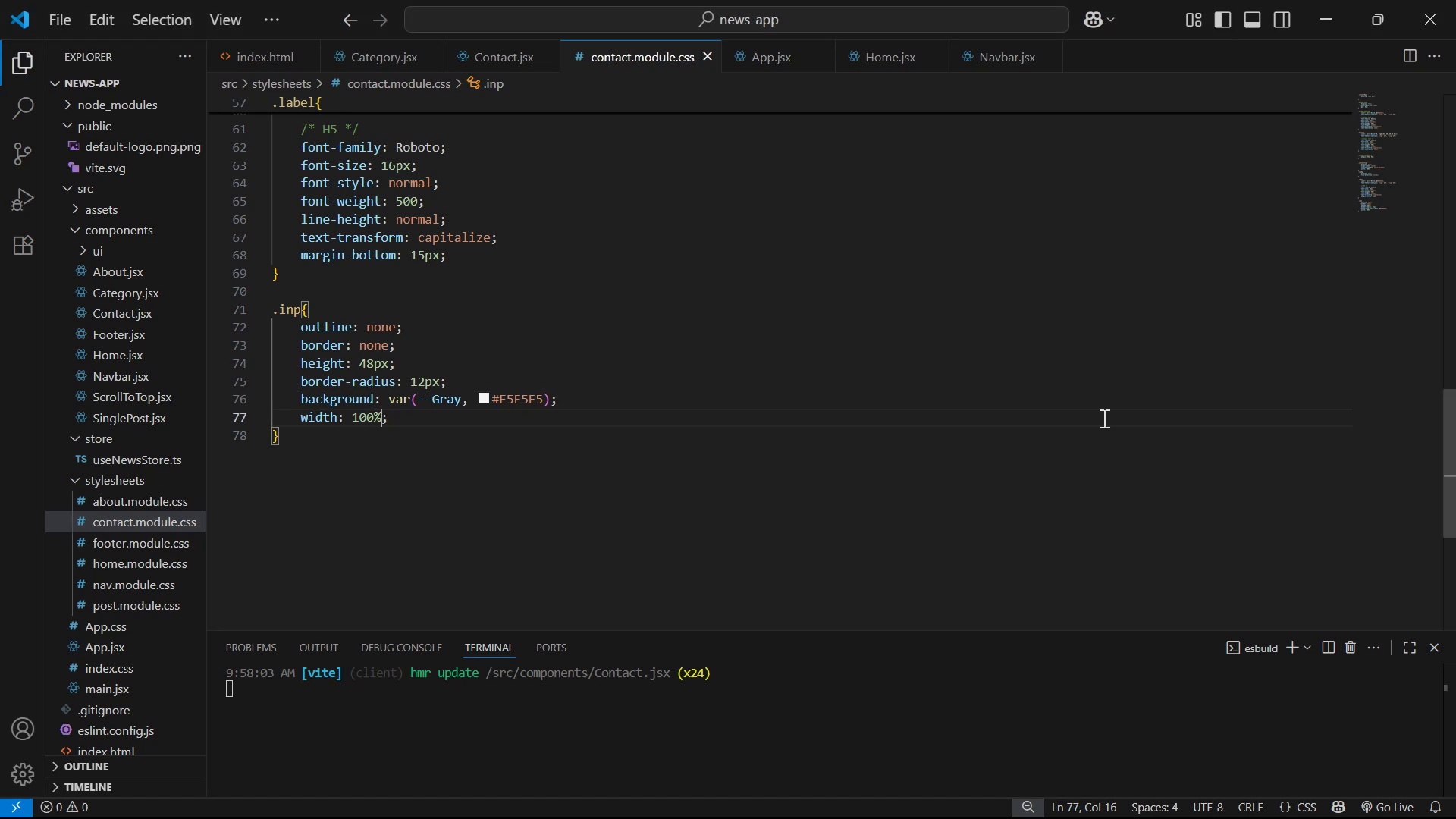 
key(ArrowLeft)
 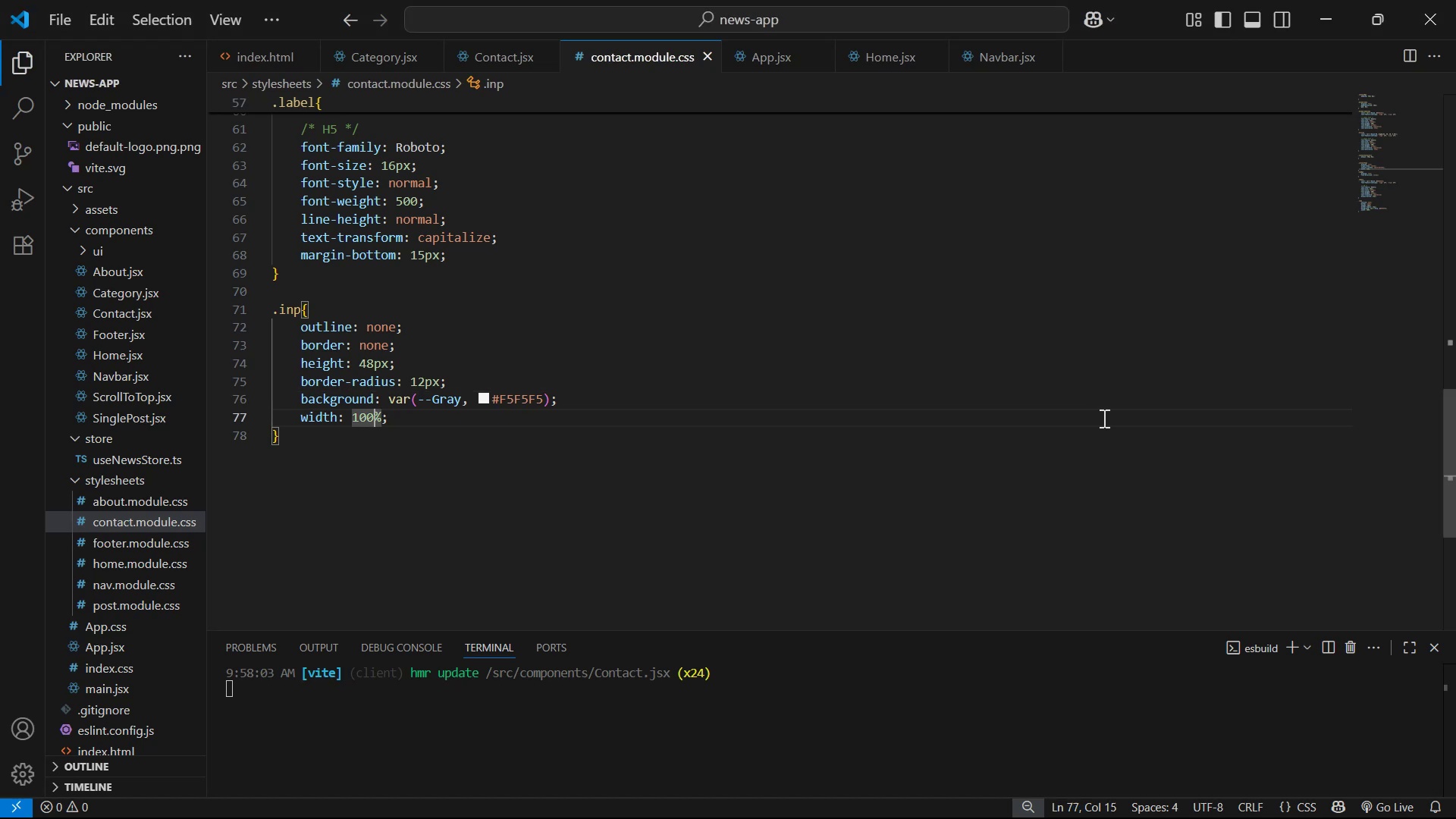 
key(ArrowRight)
 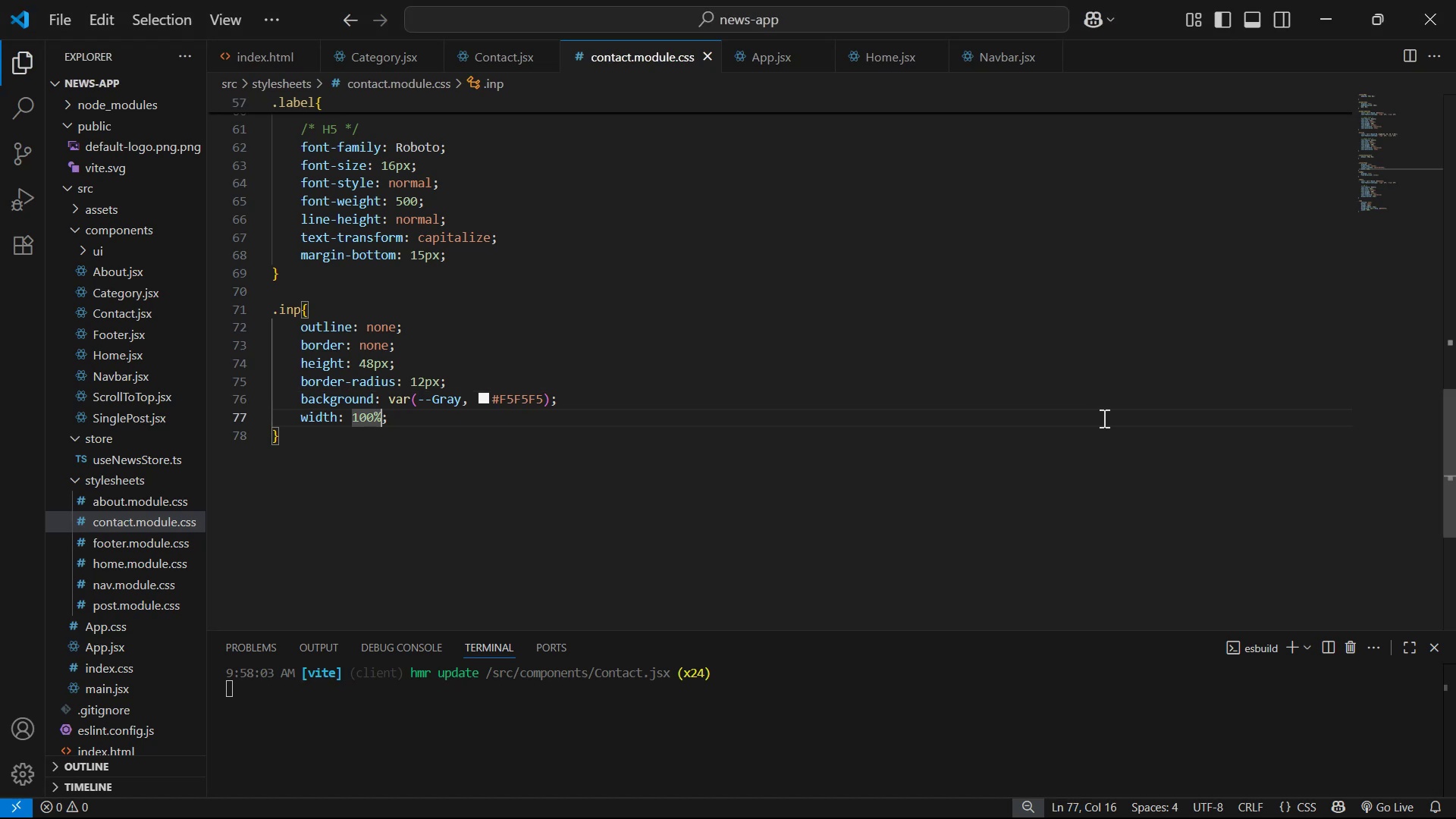 
key(Backspace)
key(Backspace)
key(Backspace)
key(Backspace)
type(450px)
 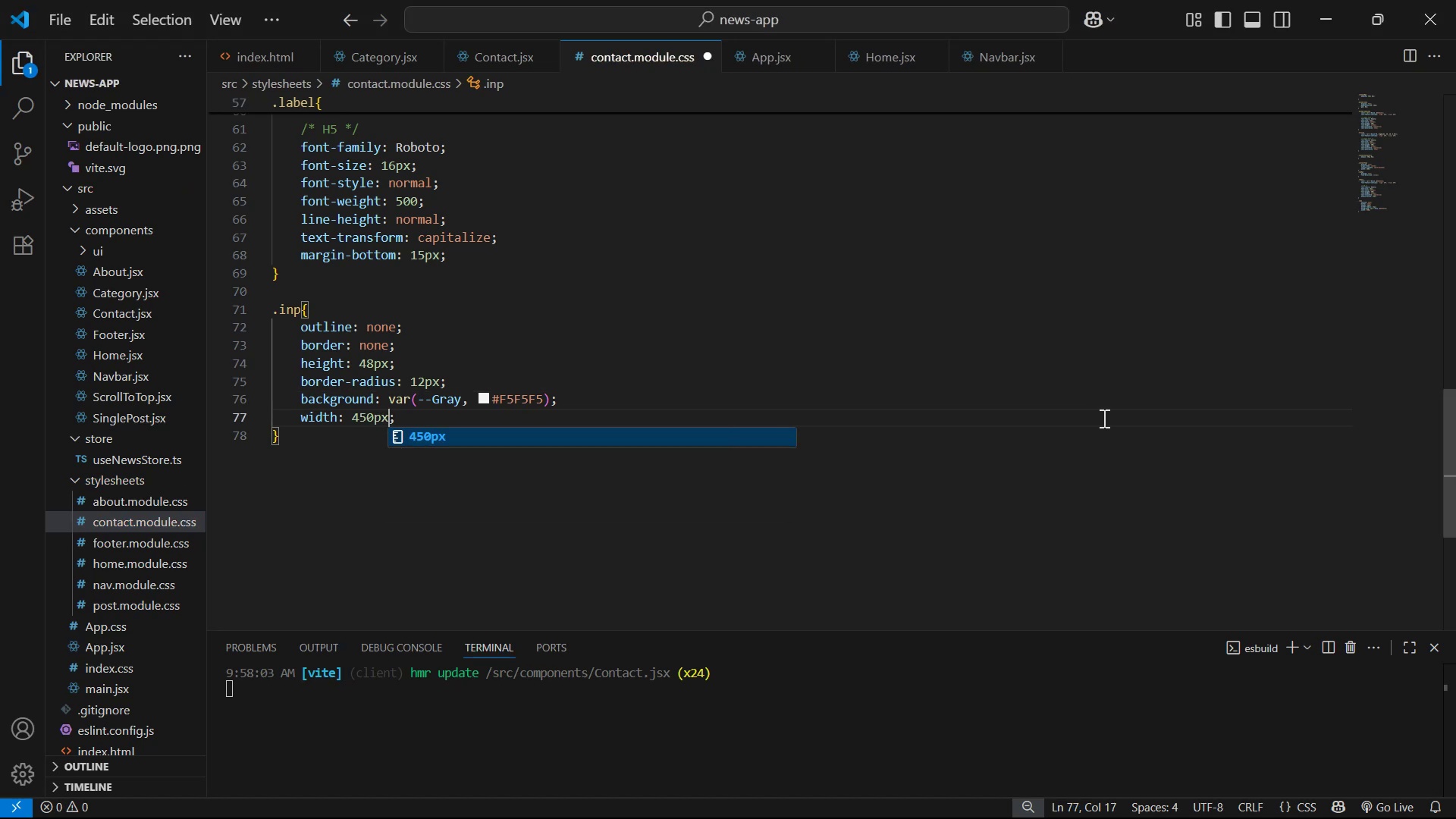 
key(Control+S)
 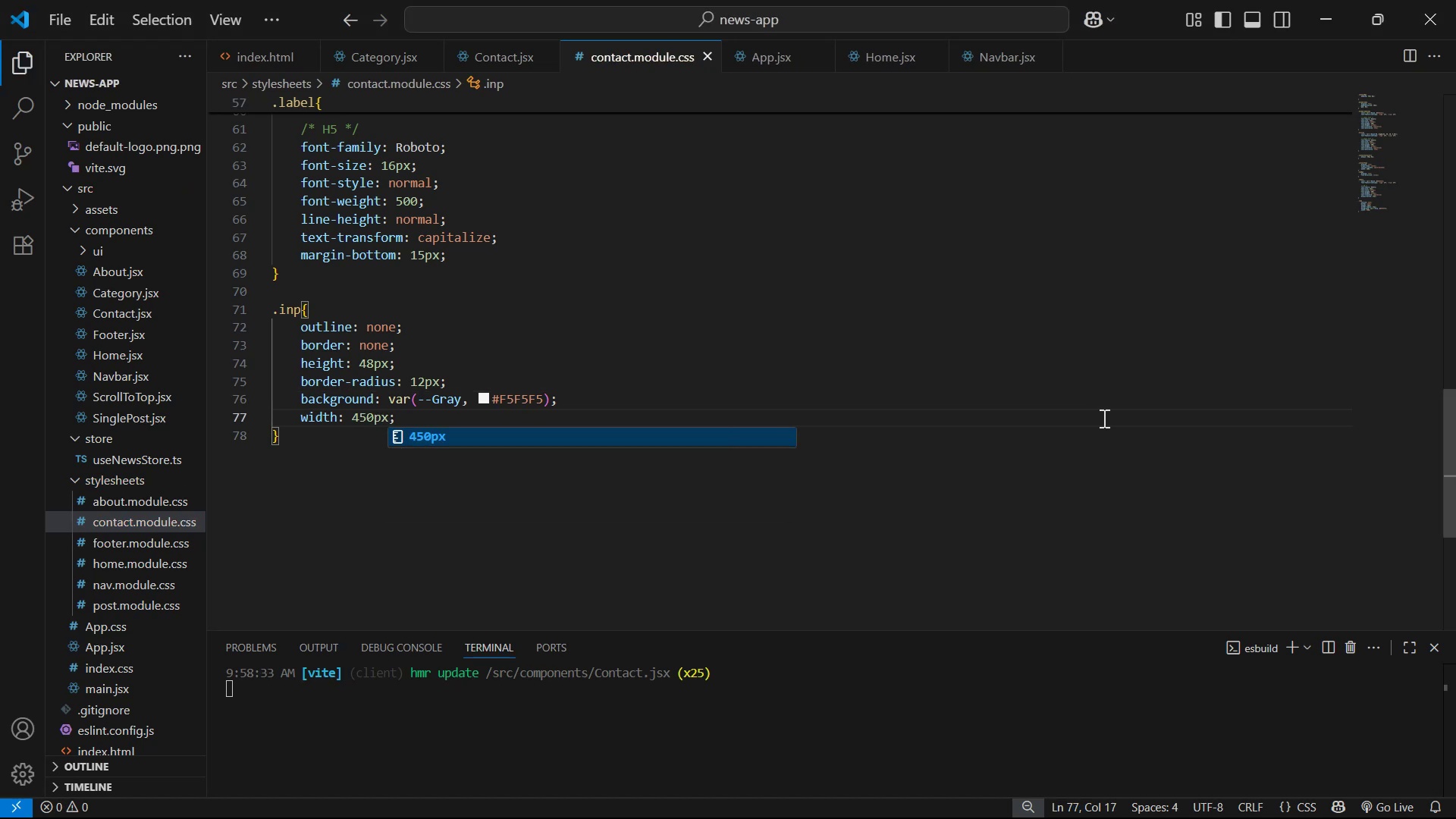 
key(Alt+Tab)
 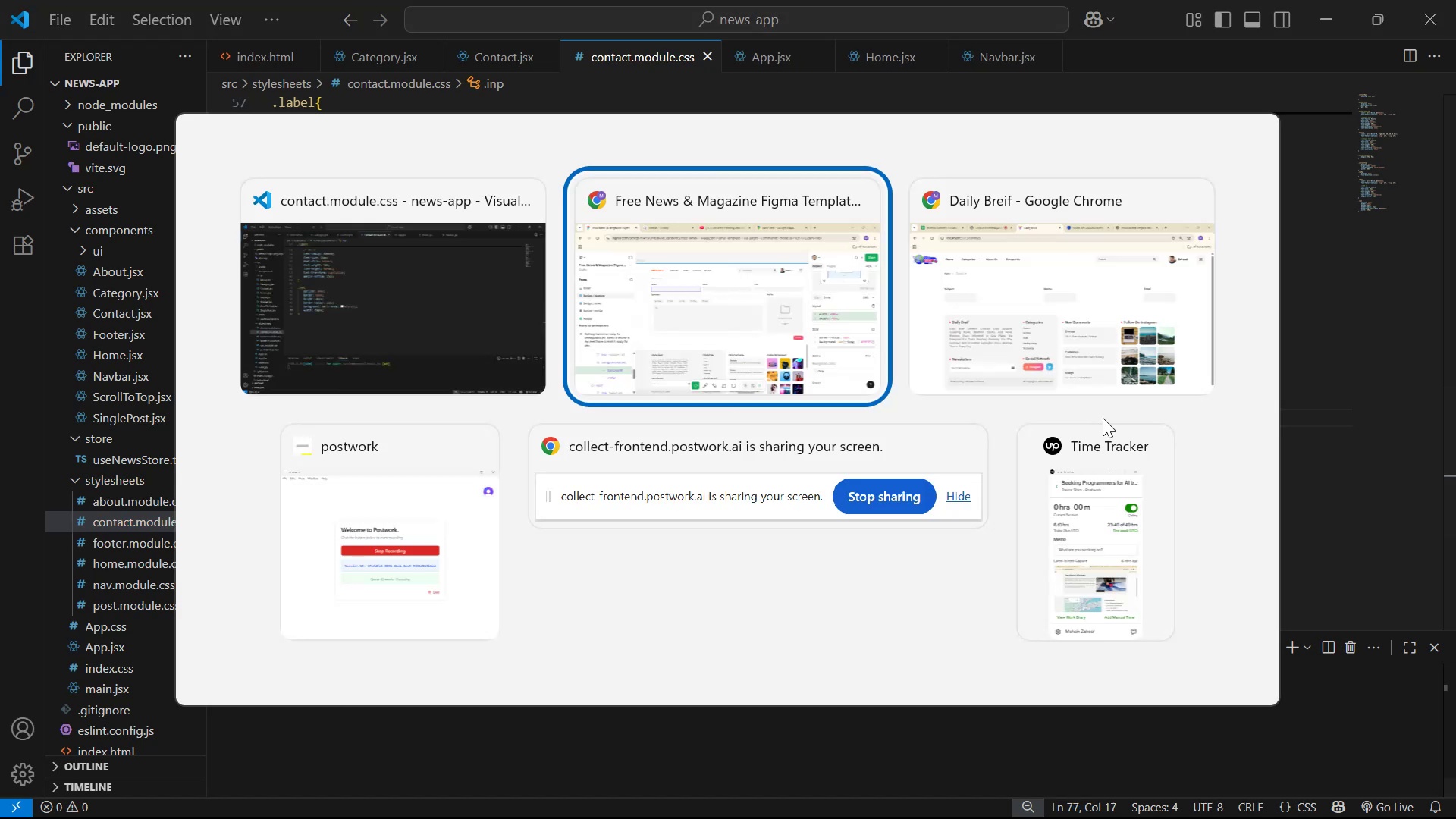 
key(Alt+Tab)
 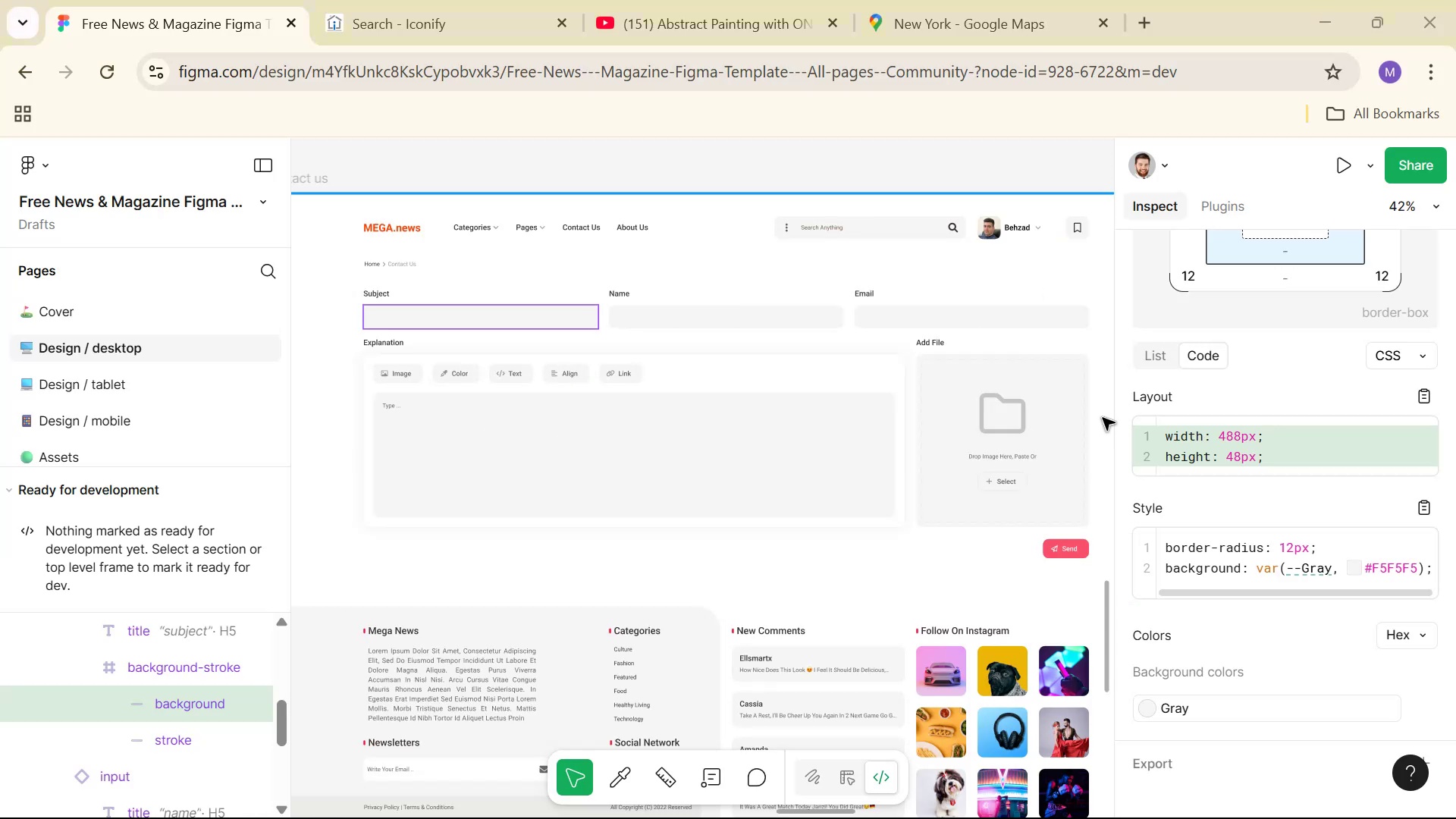 
key(Alt+Tab)
 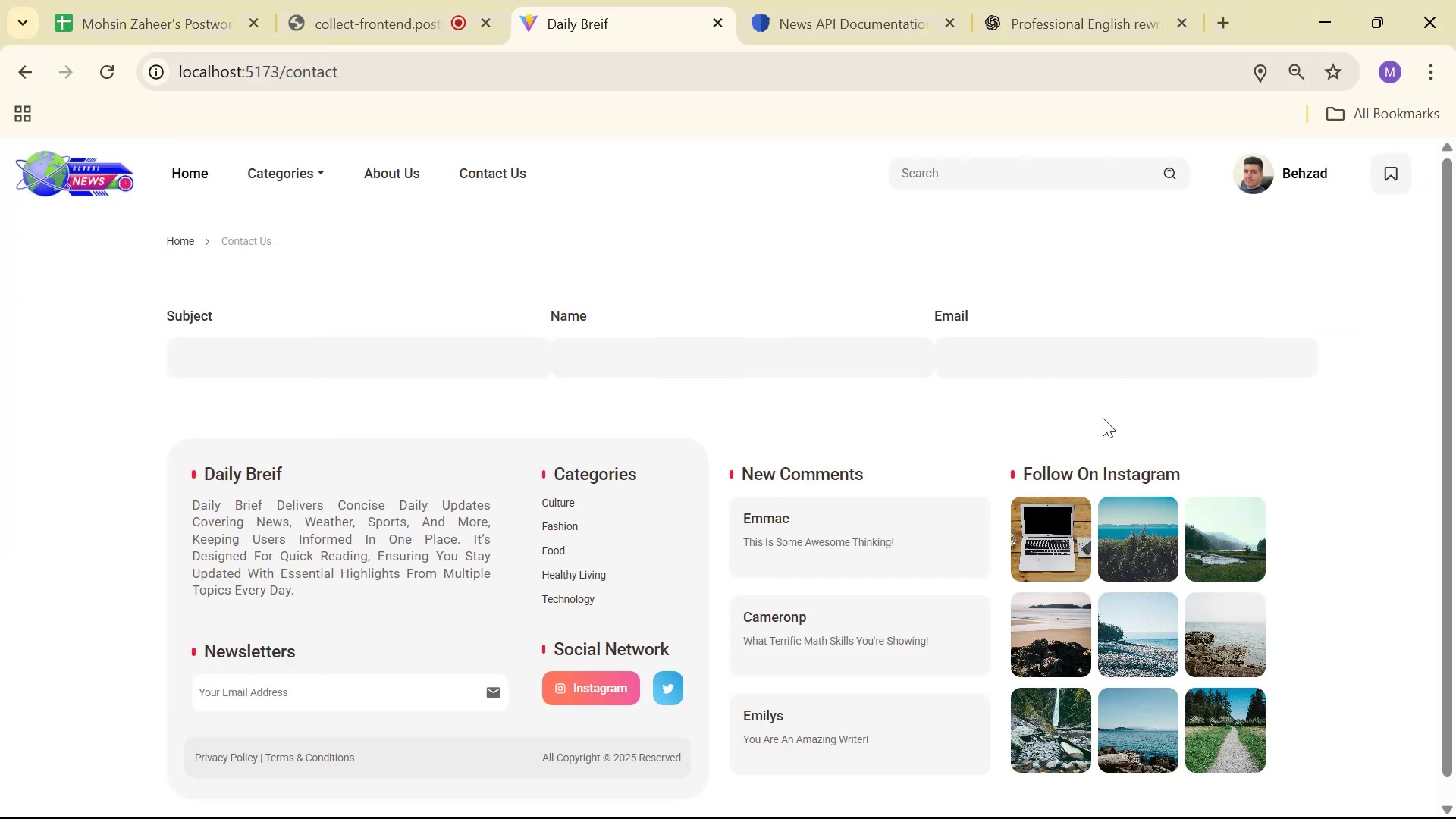 
key(Alt+Tab)
 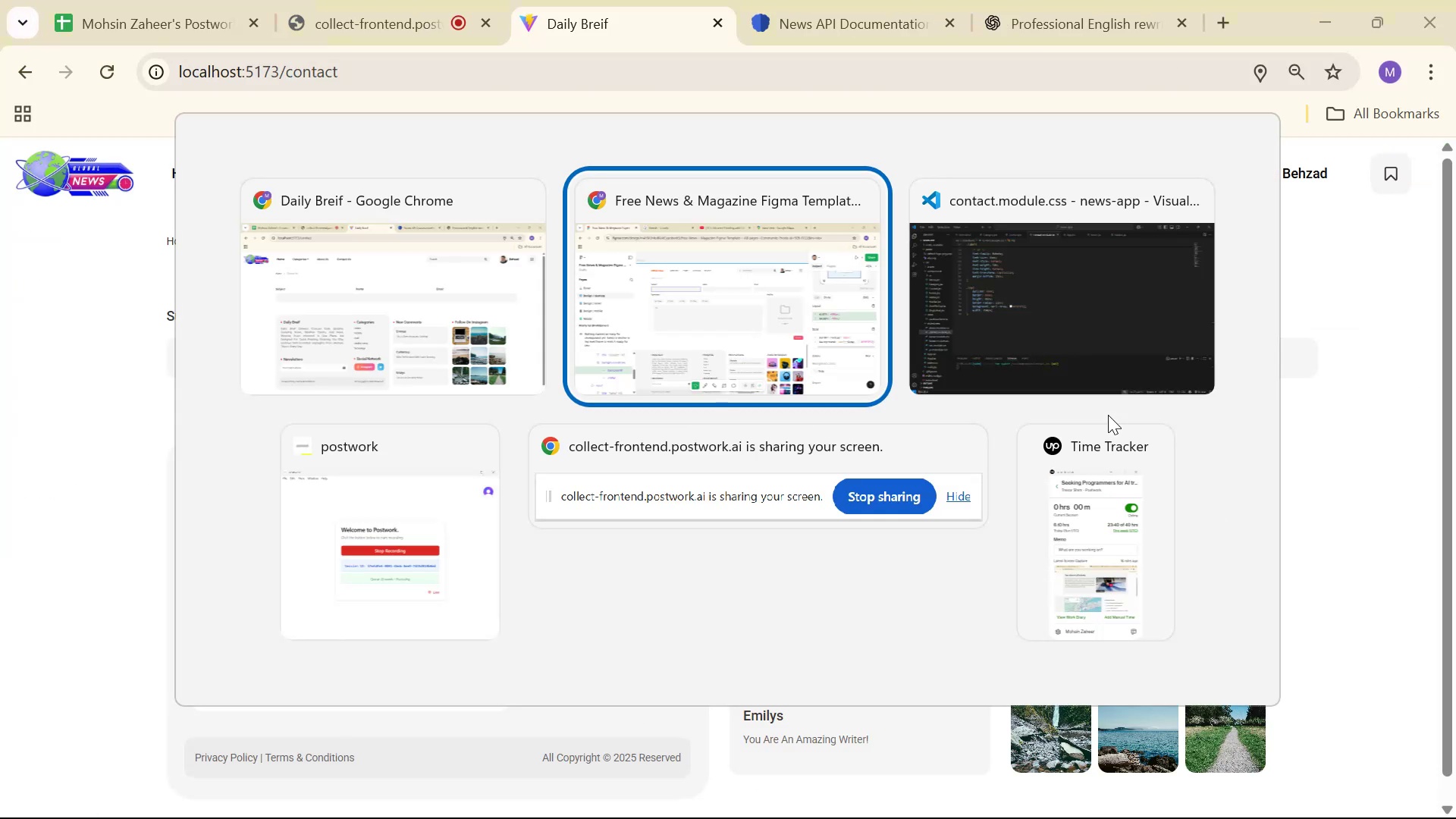 
key(Alt+Tab)
 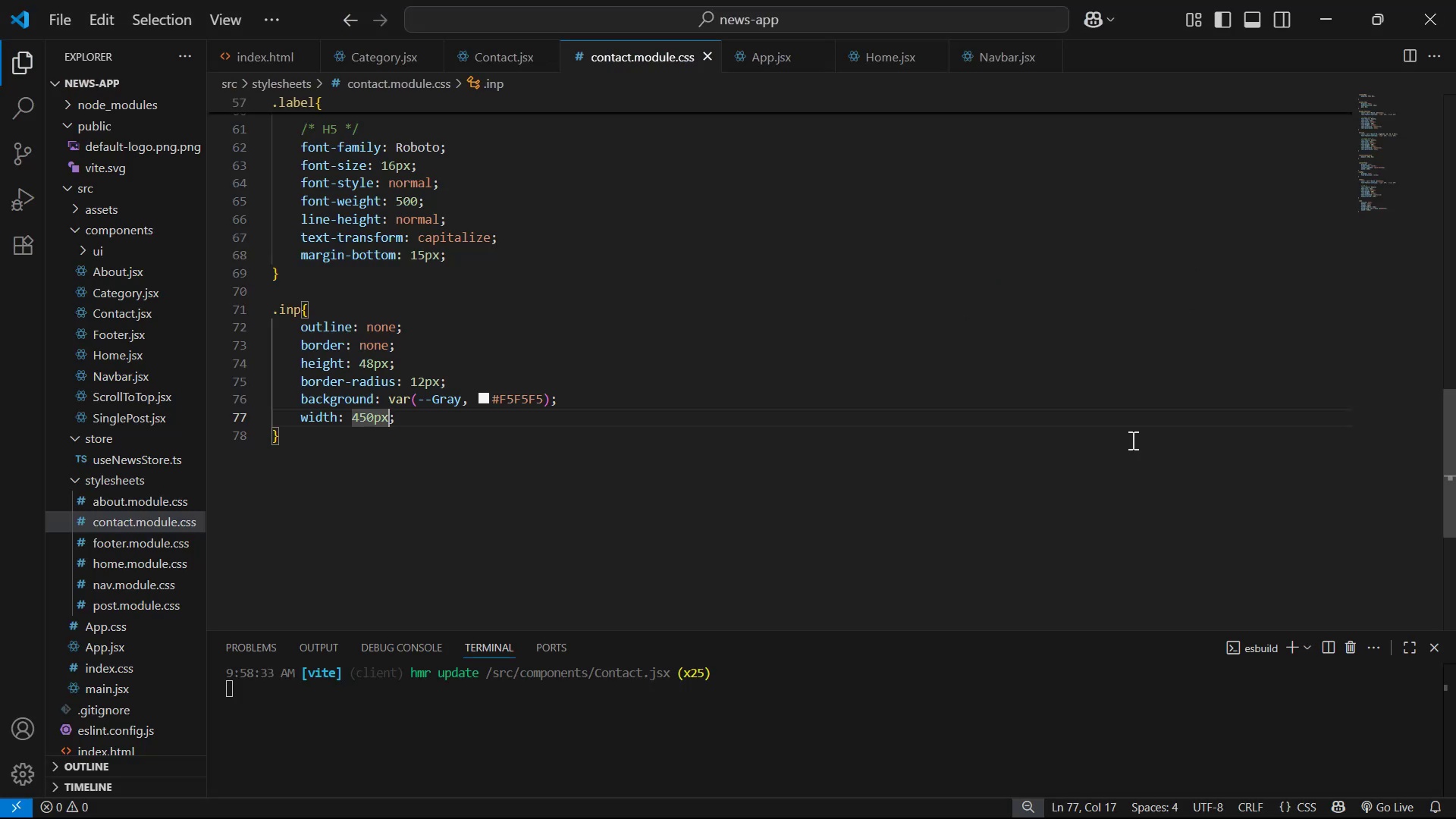 
key(ArrowLeft)
 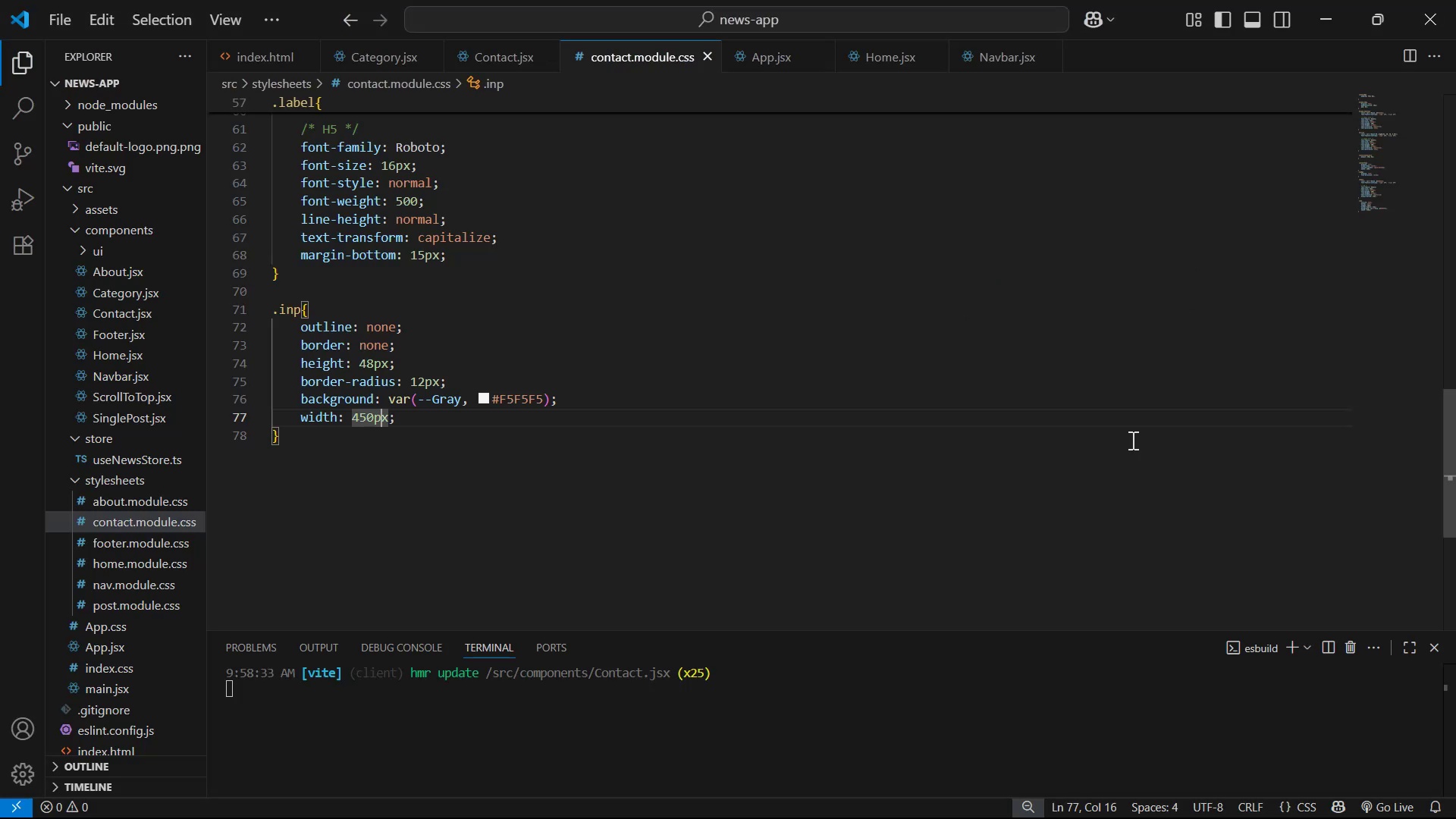 
key(ArrowLeft)
 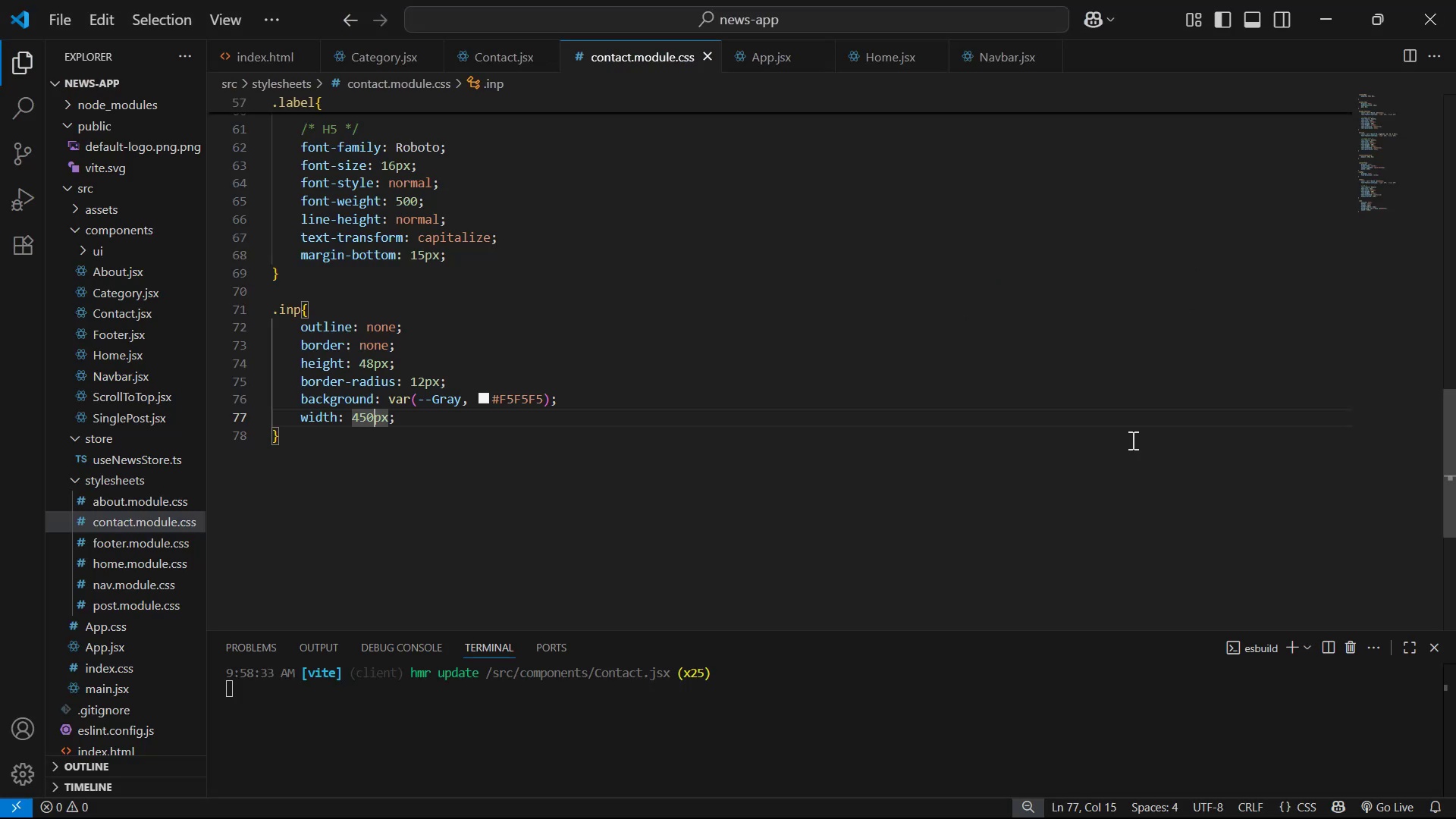 
key(ArrowLeft)
 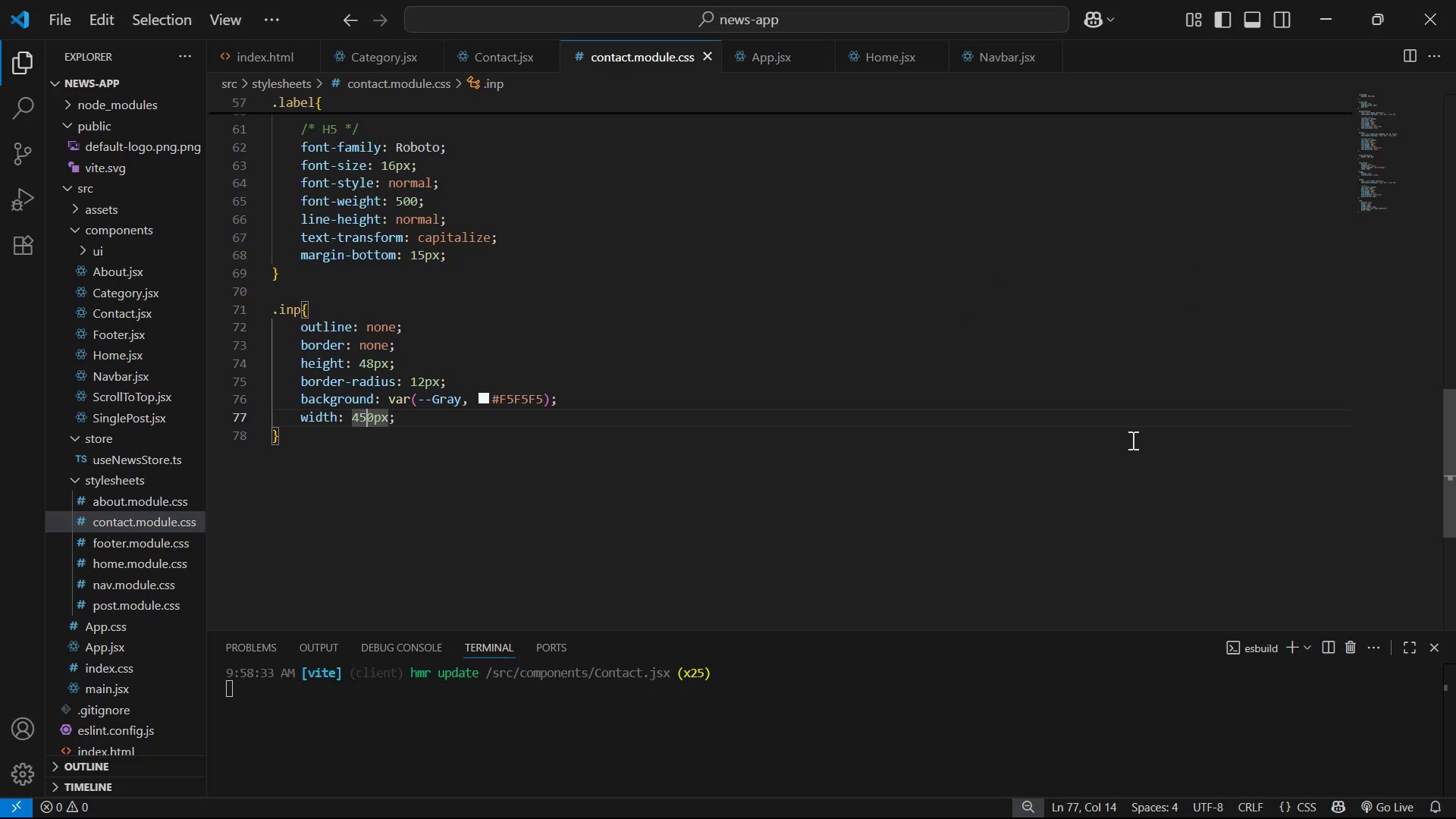 
key(Backspace)
 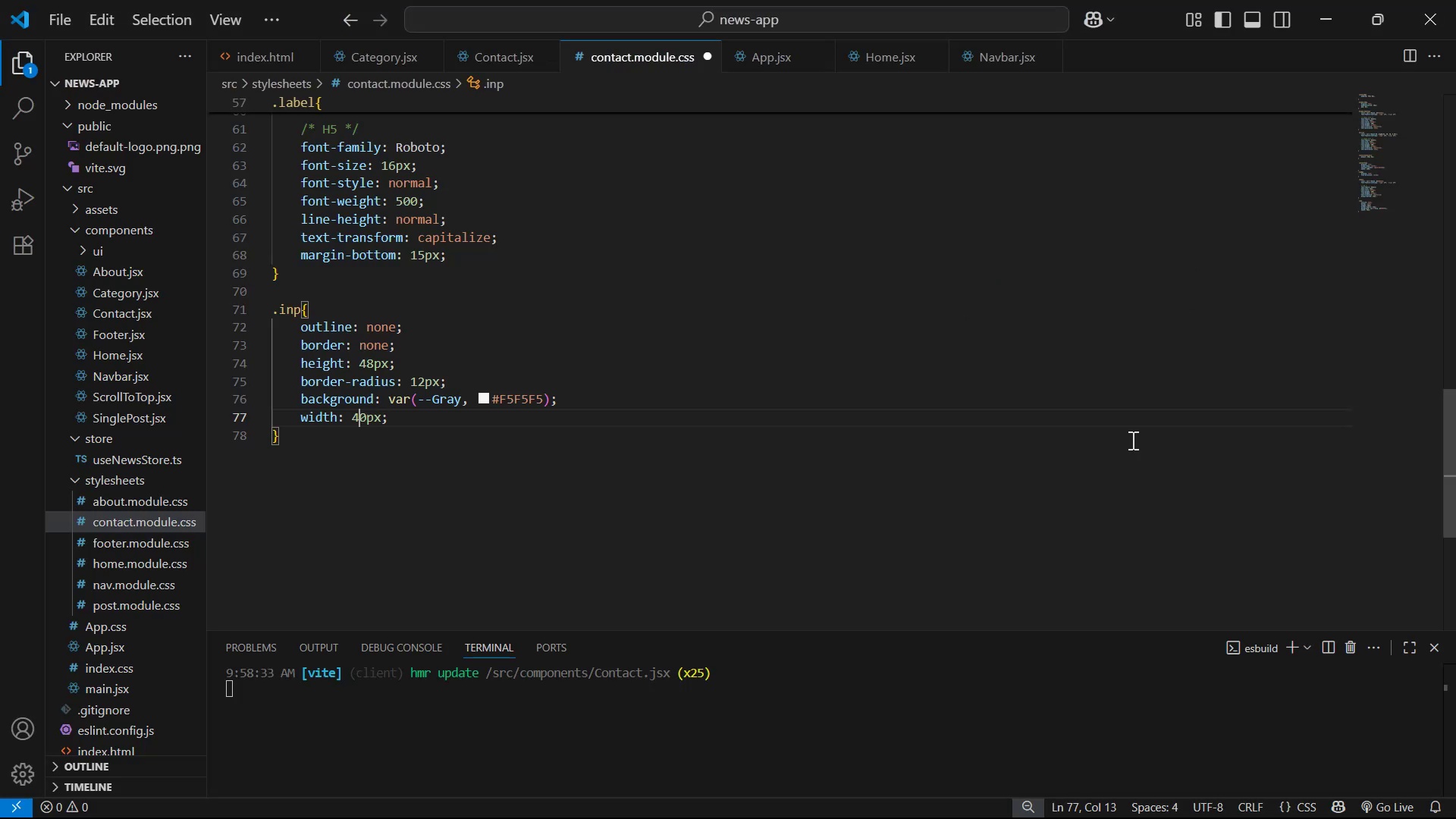 
key(0)
 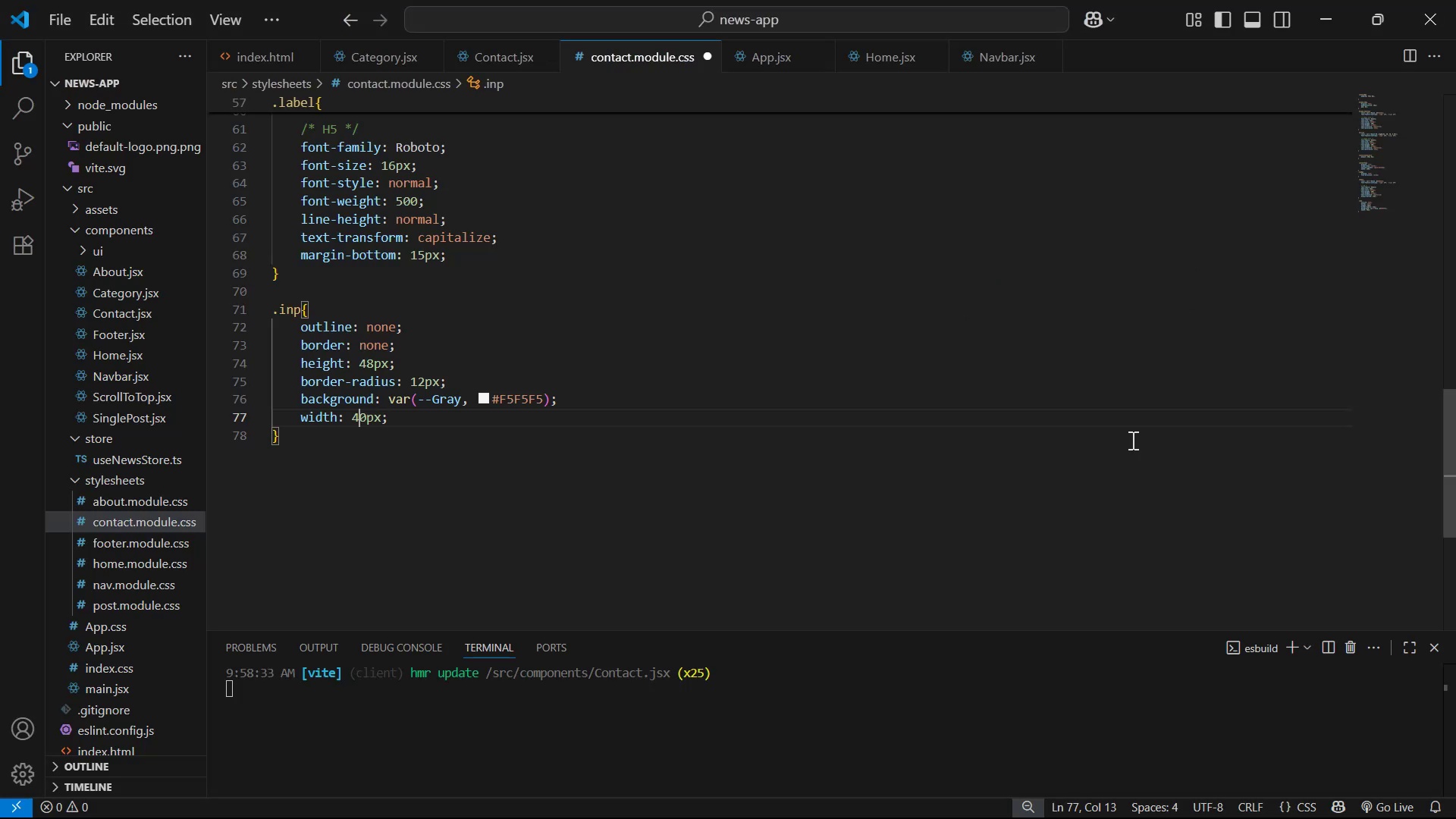 
key(Control+S)
 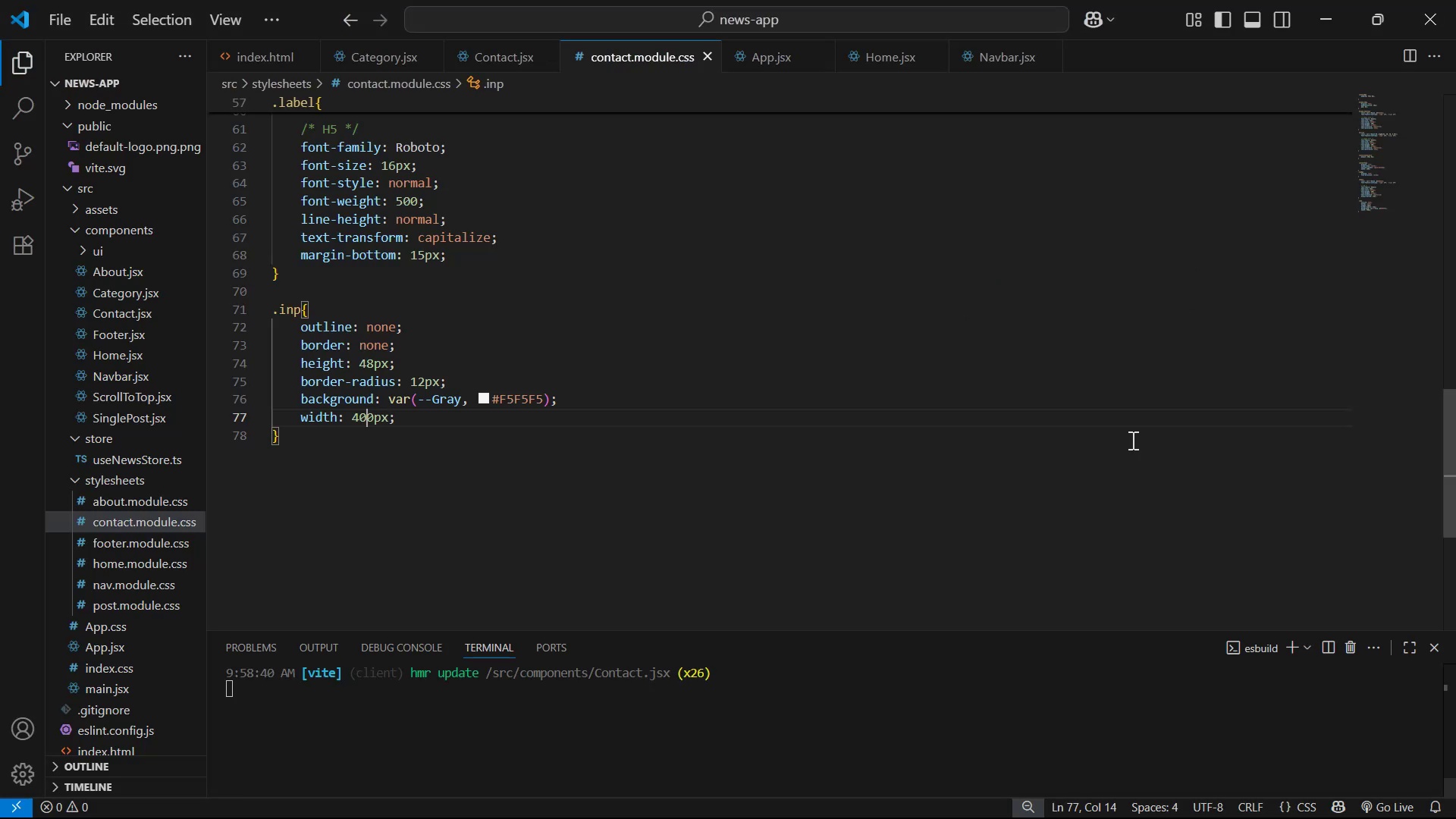 
key(Alt+AltLeft)
 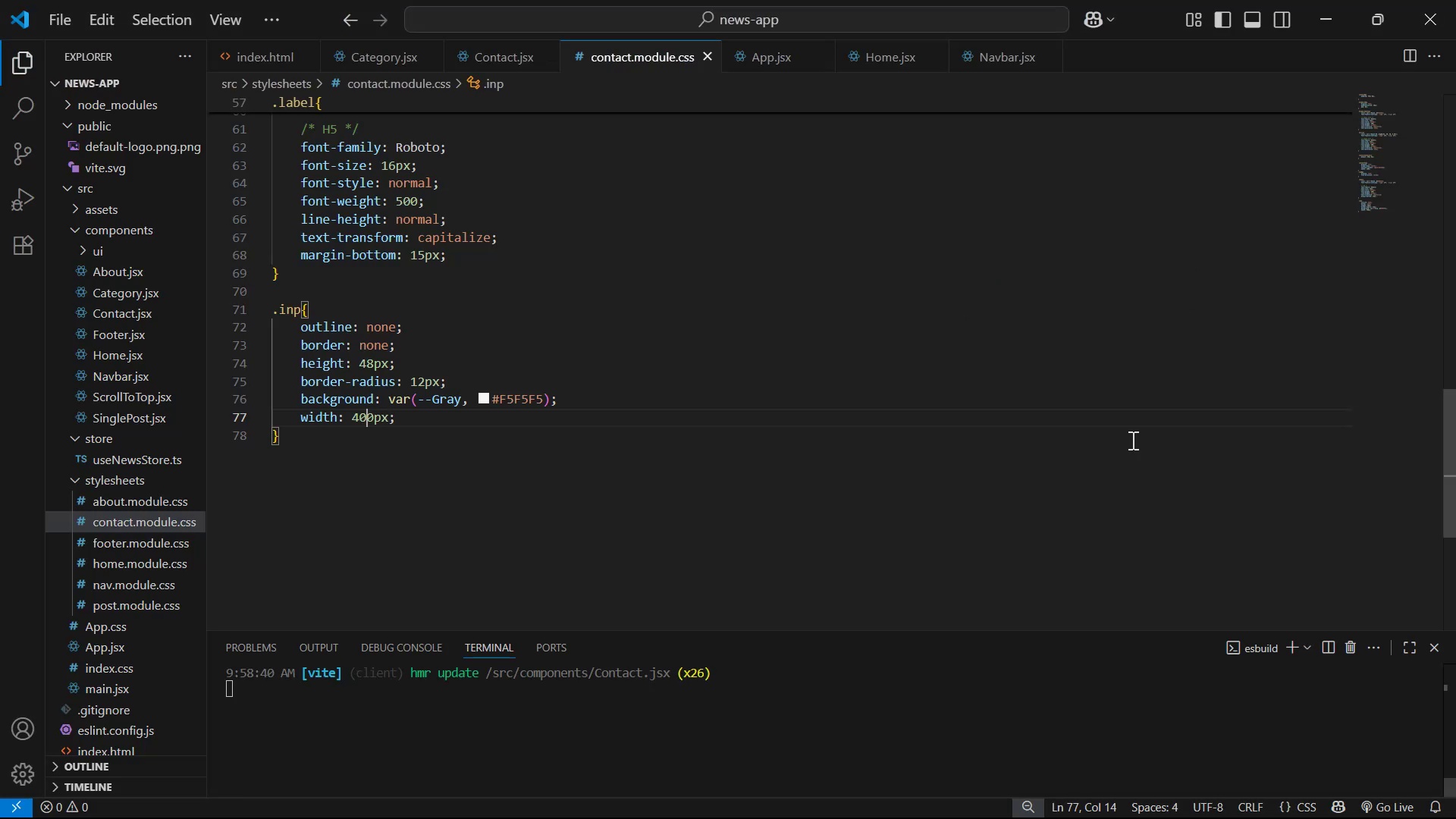 
key(Alt+Tab)
 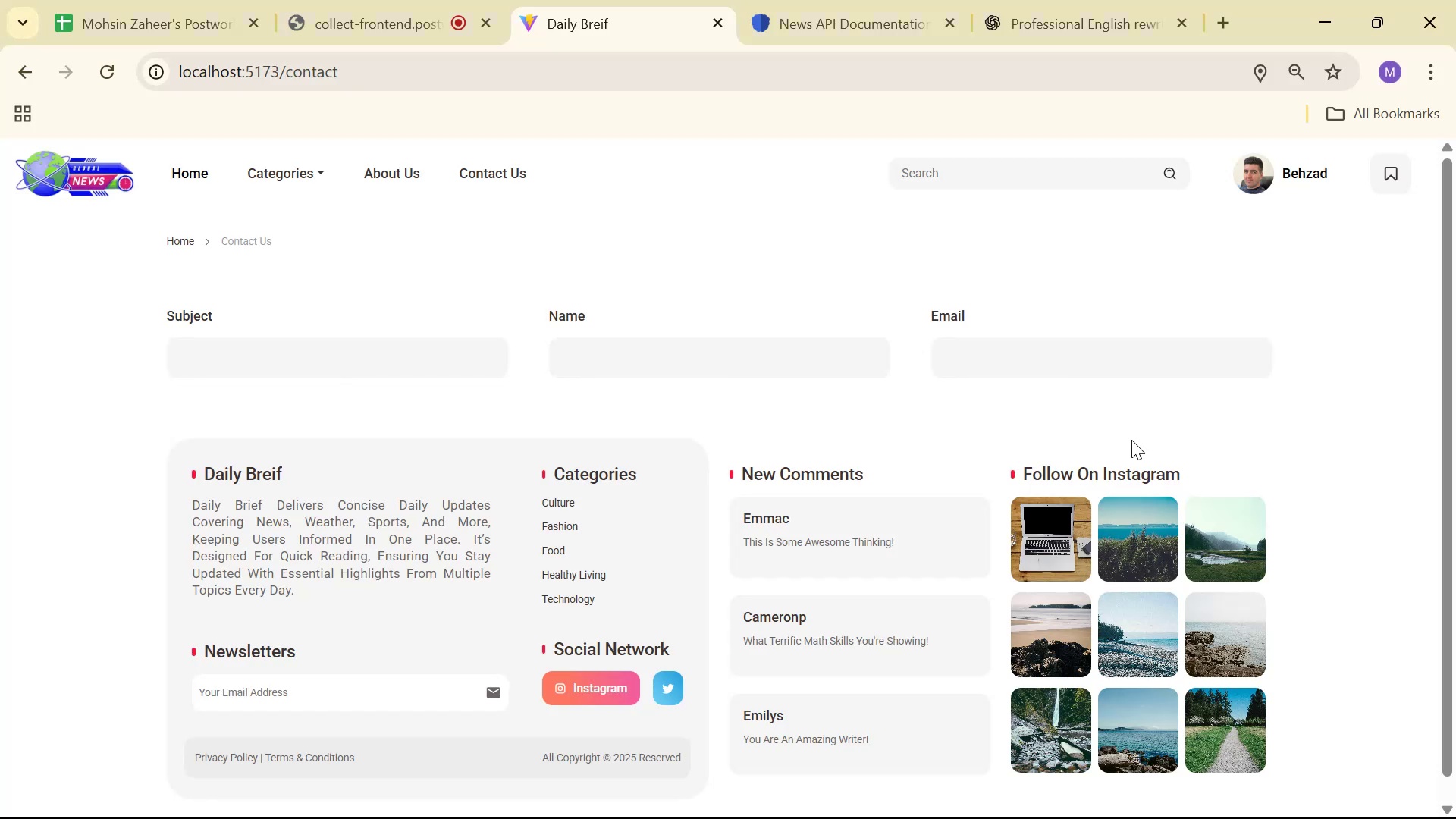 
scroll: coordinate [918, 394], scroll_direction: up, amount: 2.0
 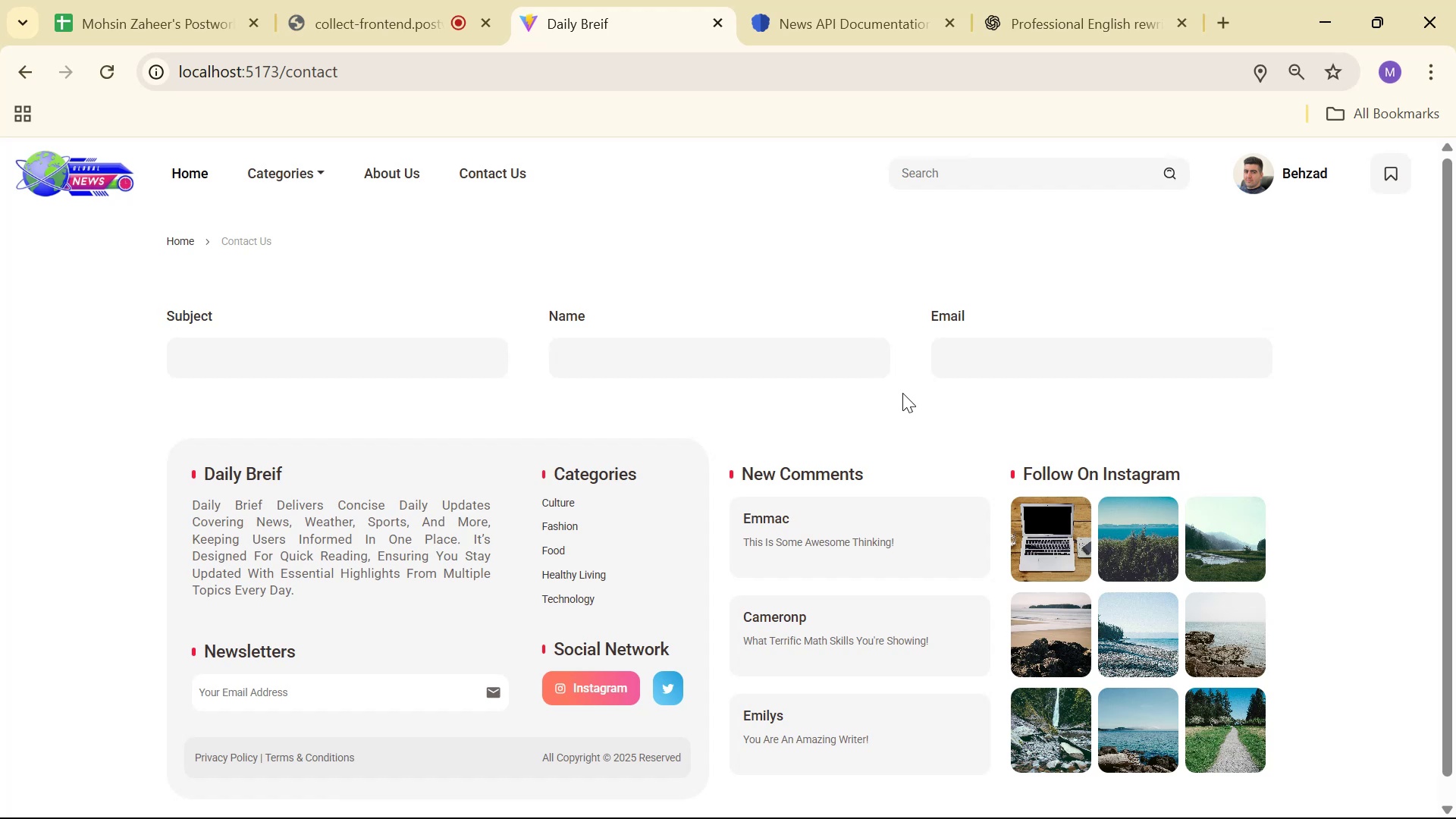 
wait(26.17)
 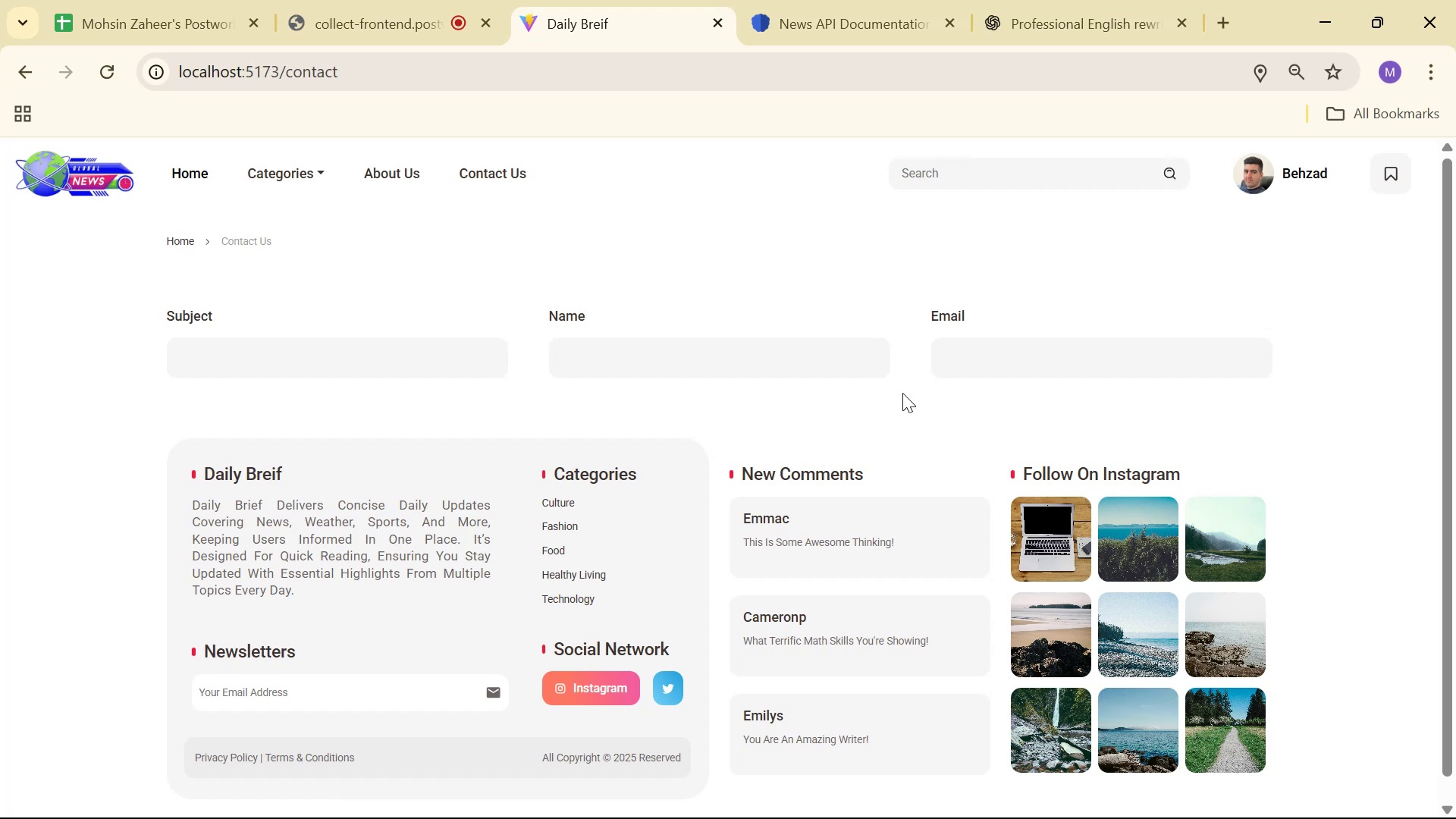 
left_click_drag(start_coordinate=[1455, 657], to_coordinate=[500, 818])
 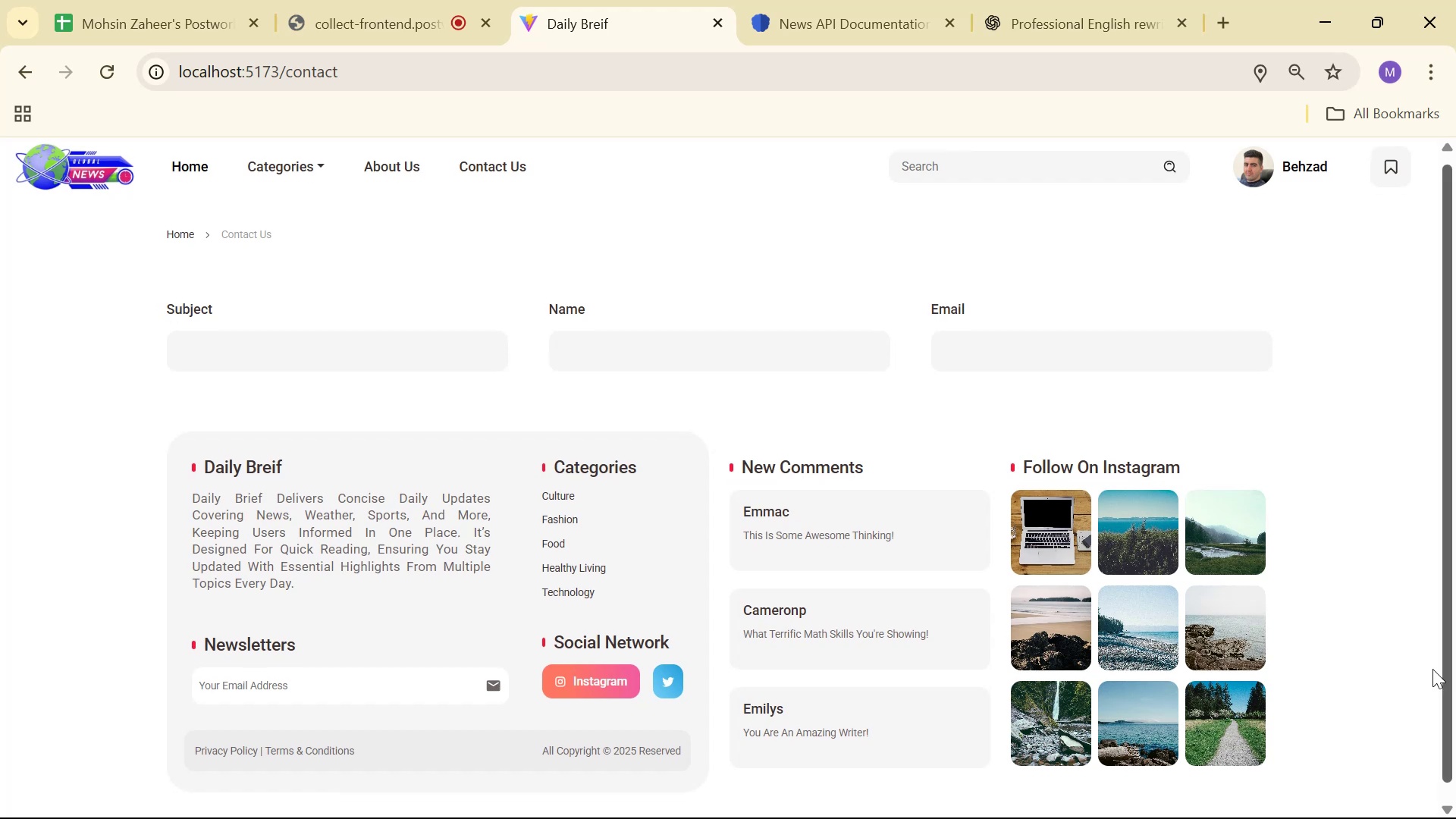 
left_click_drag(start_coordinate=[310, 818], to_coordinate=[0, 818])
 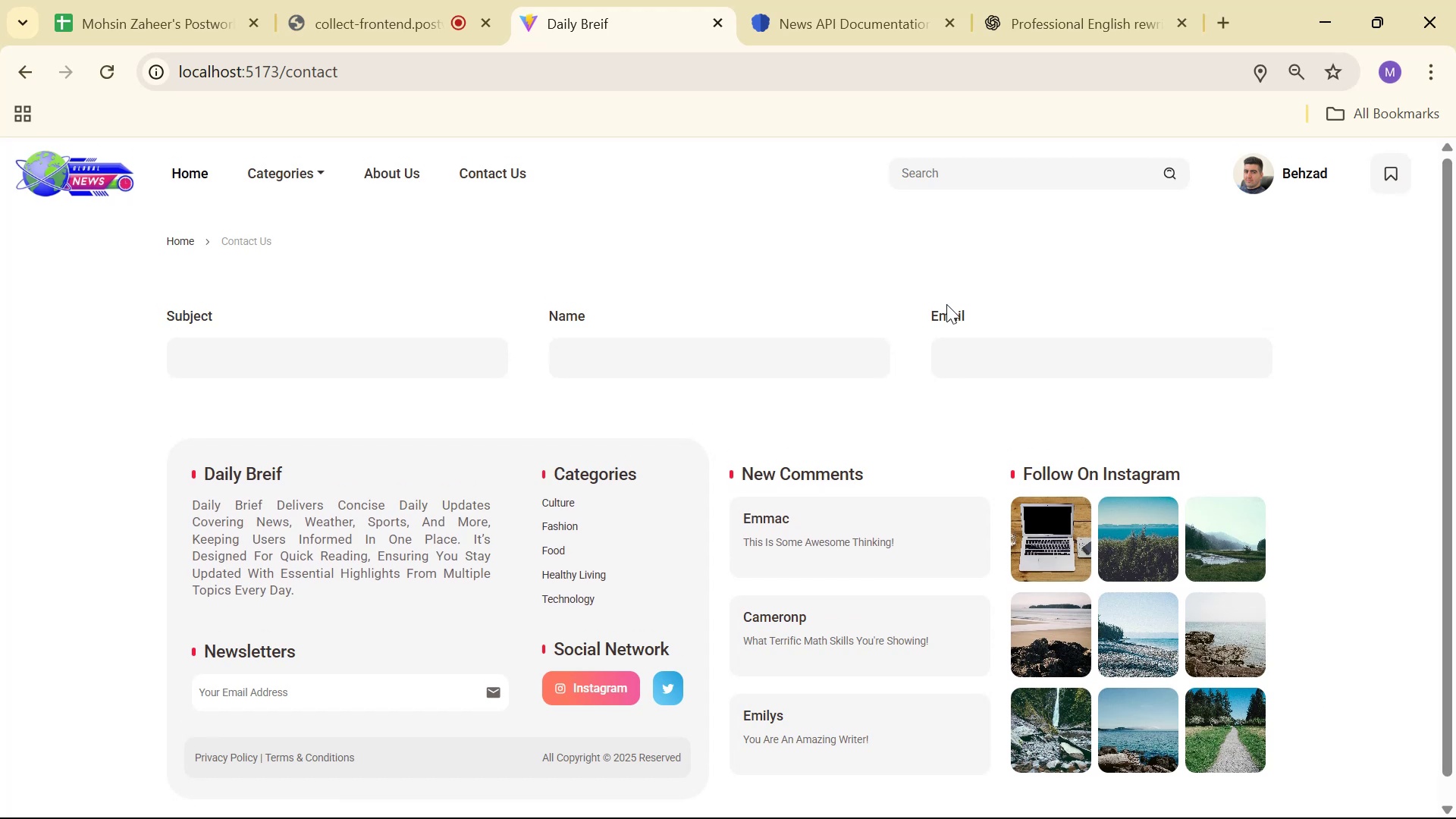 
double_click([951, 310])
 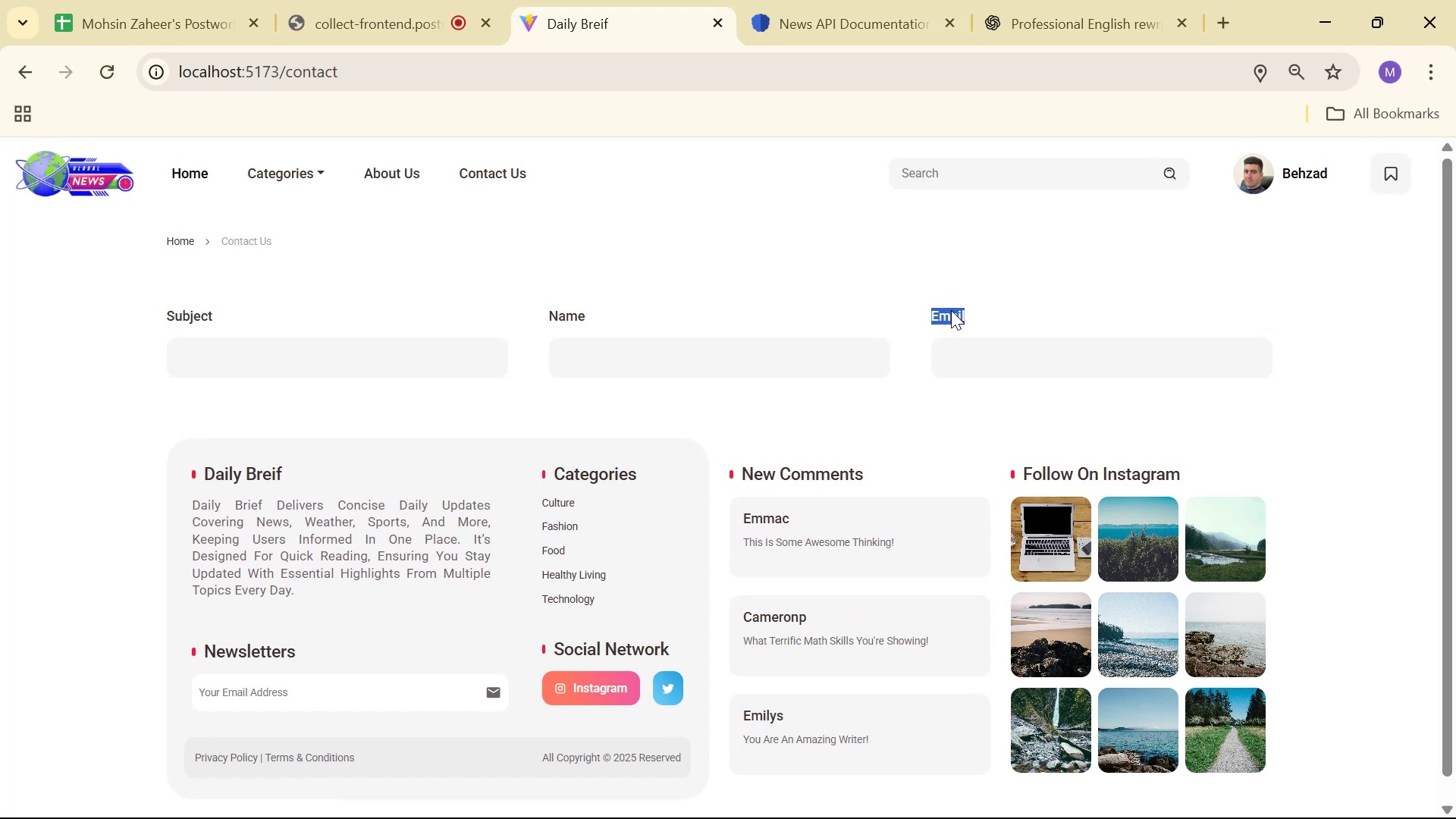 
triple_click([951, 310])
 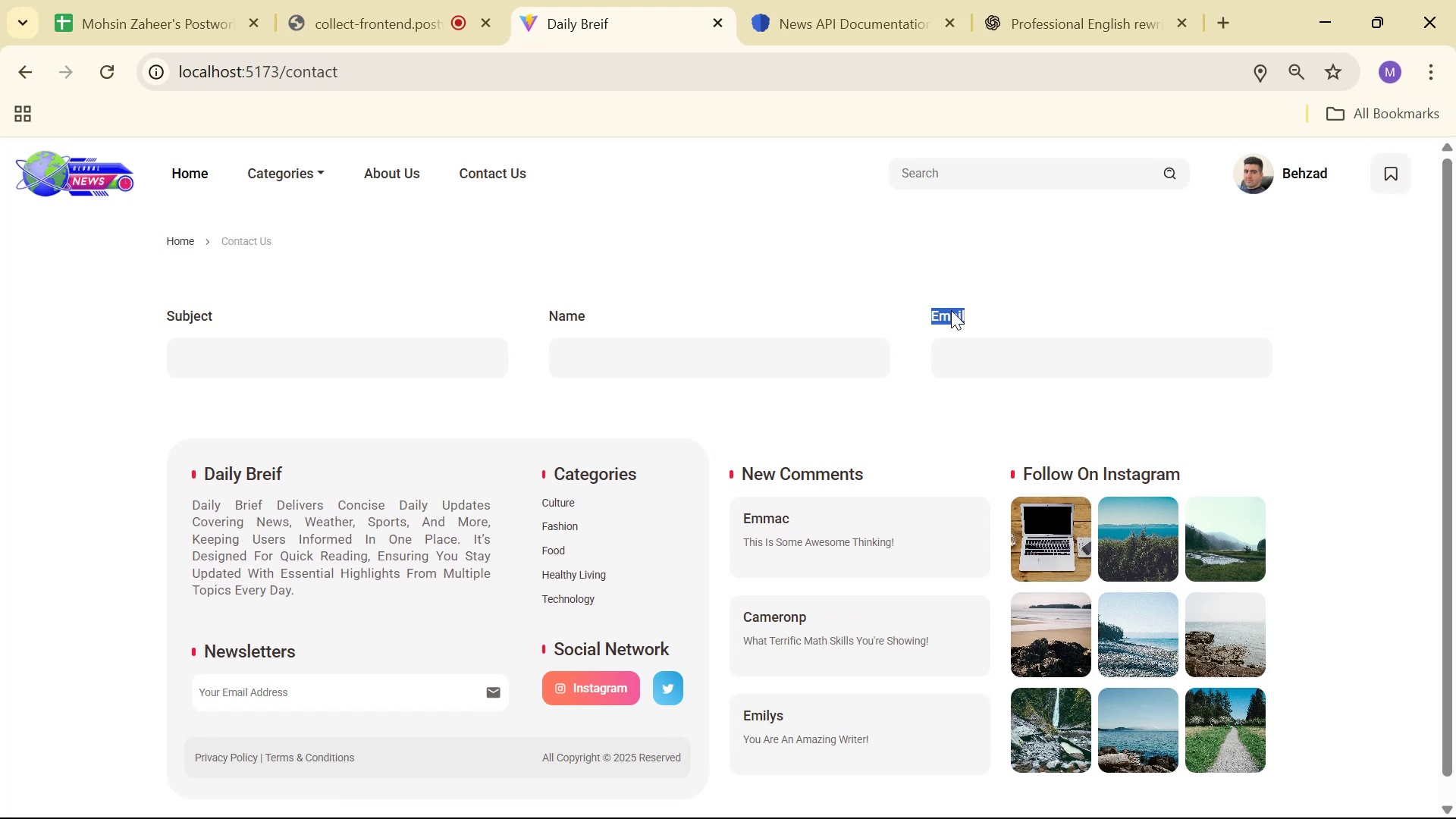 
left_click([950, 319])
 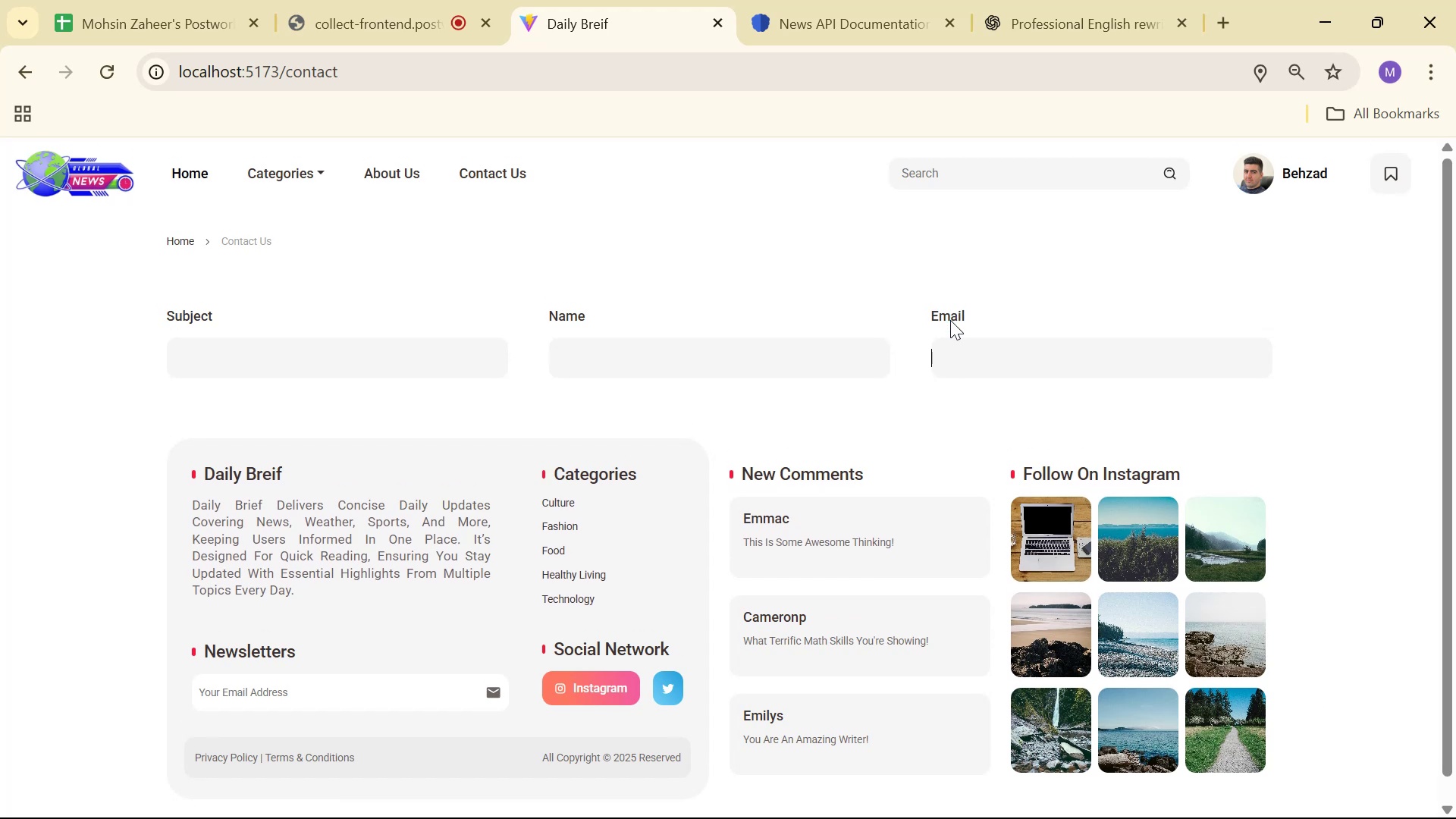 
key(Alt+AltLeft)
 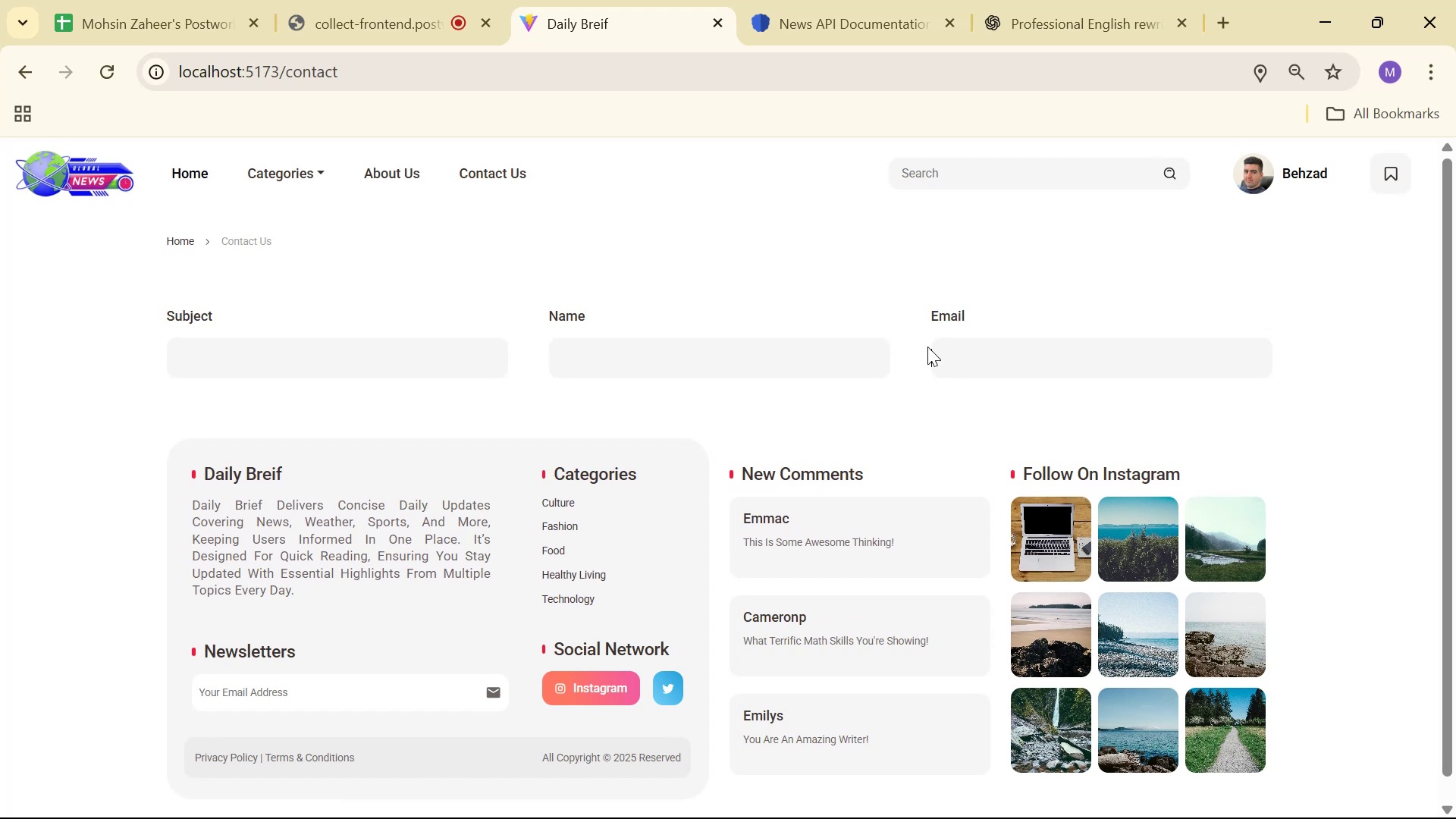 
key(Alt+Tab)
 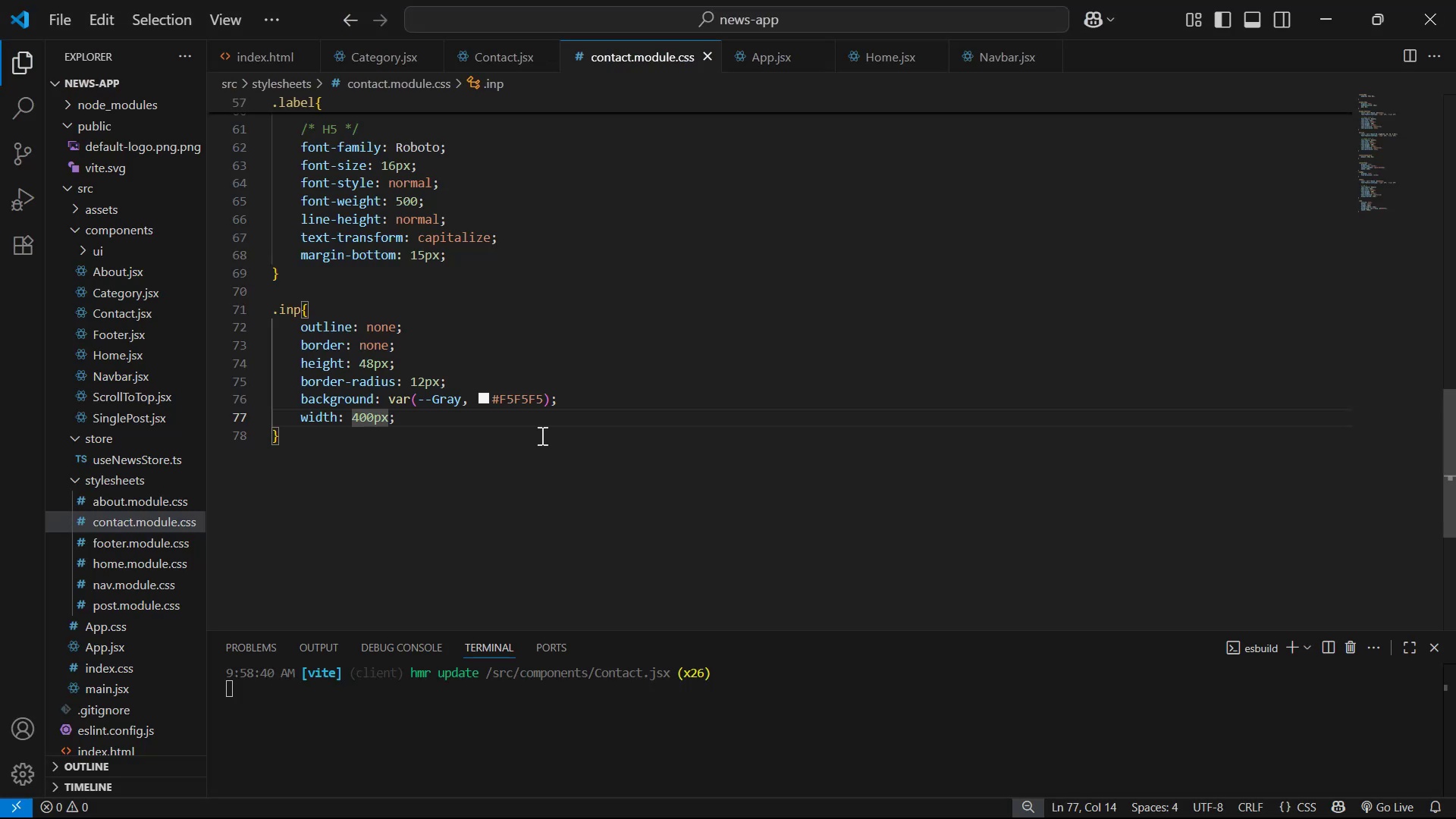 
double_click([544, 421])
 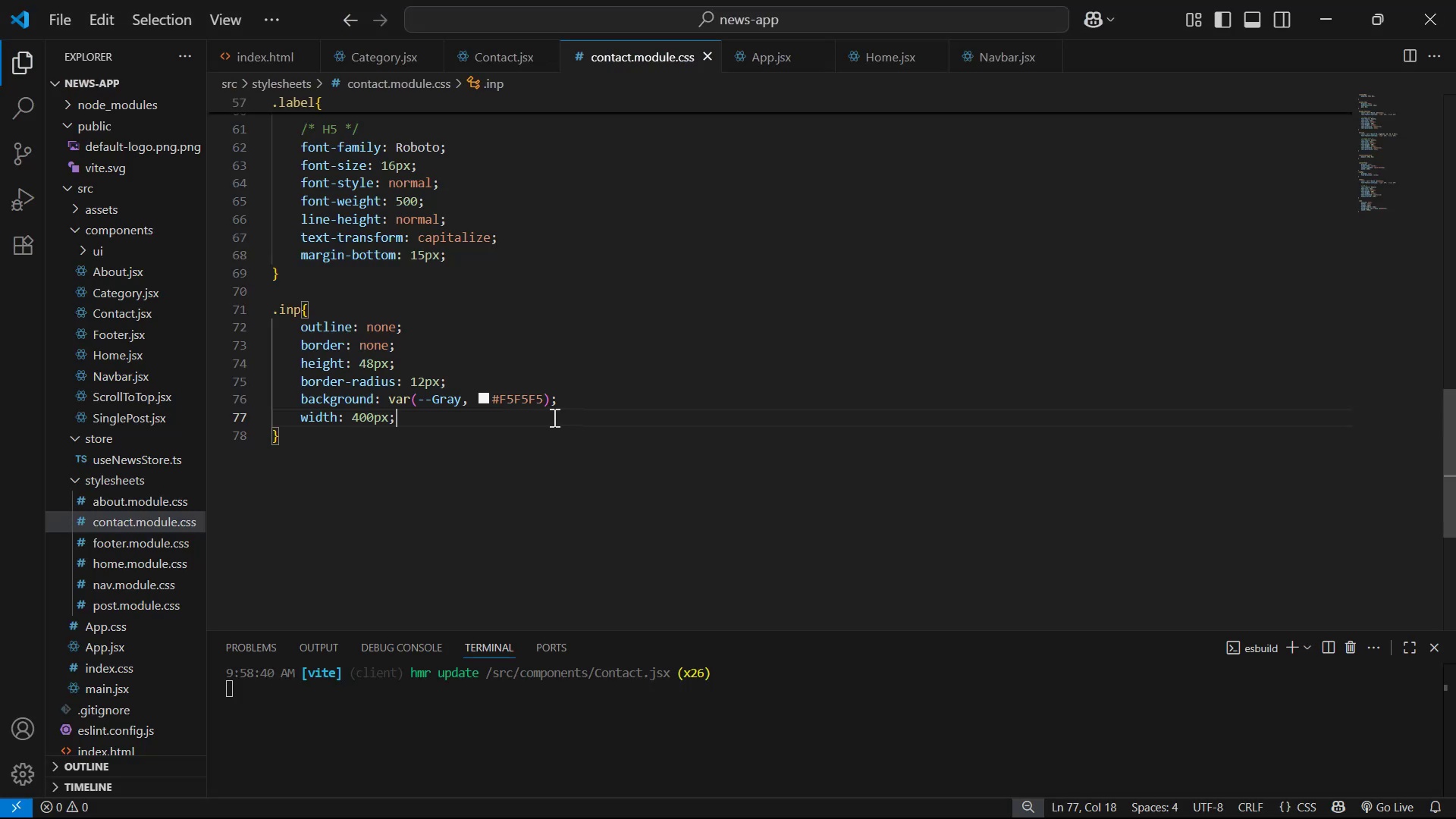 
key(ArrowRight)
 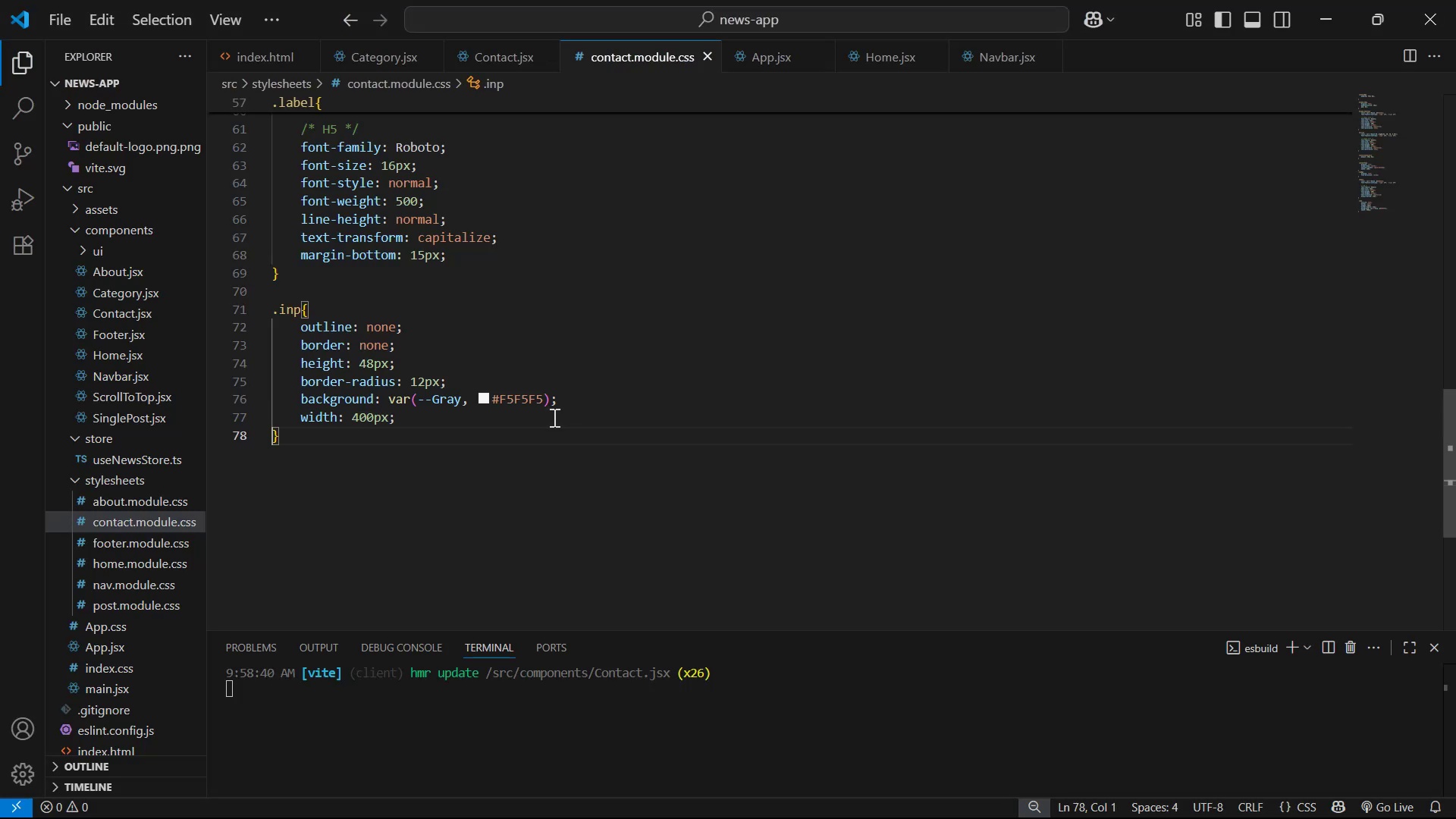 
key(ArrowLeft)
 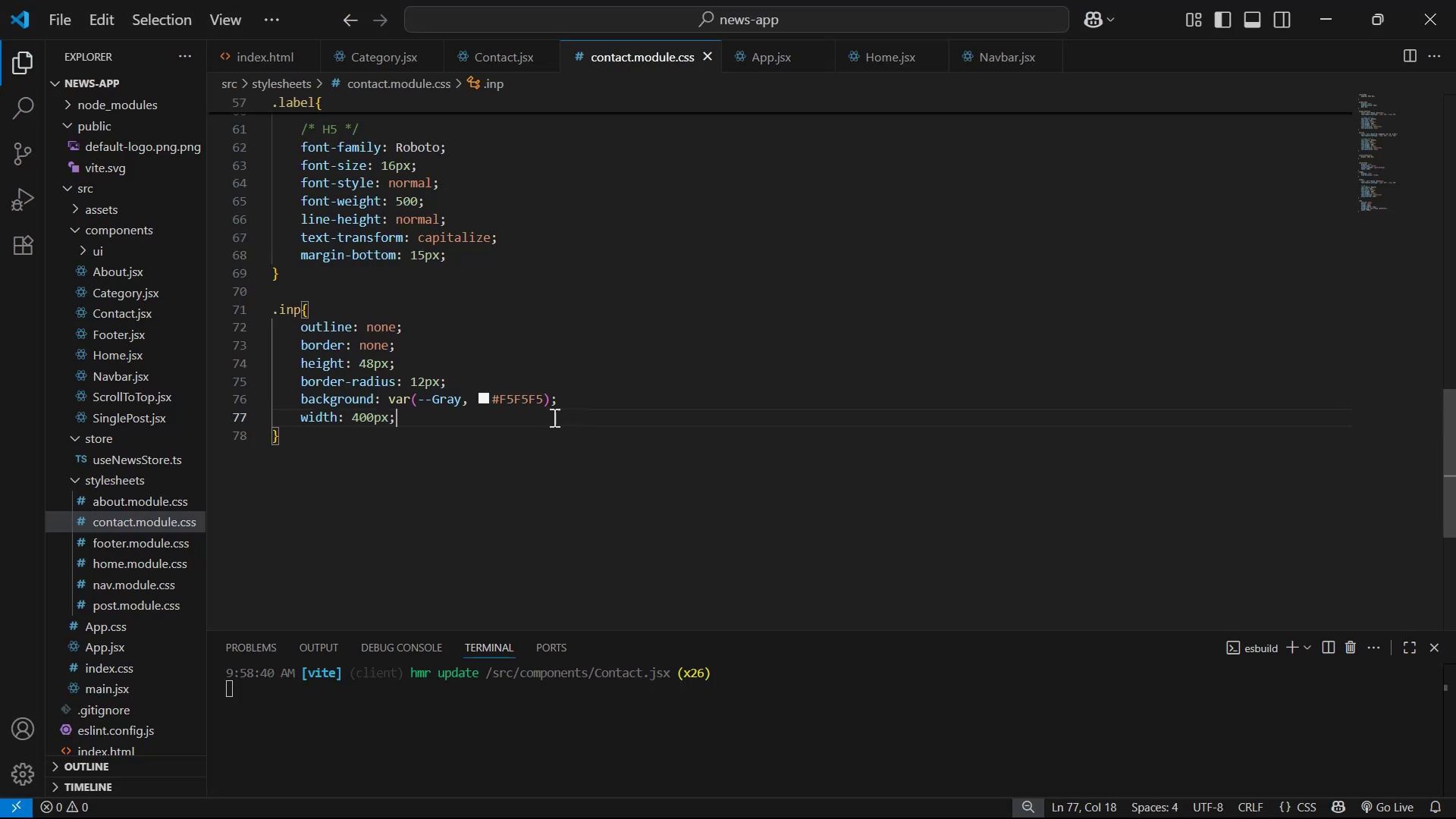 
key(Enter)
 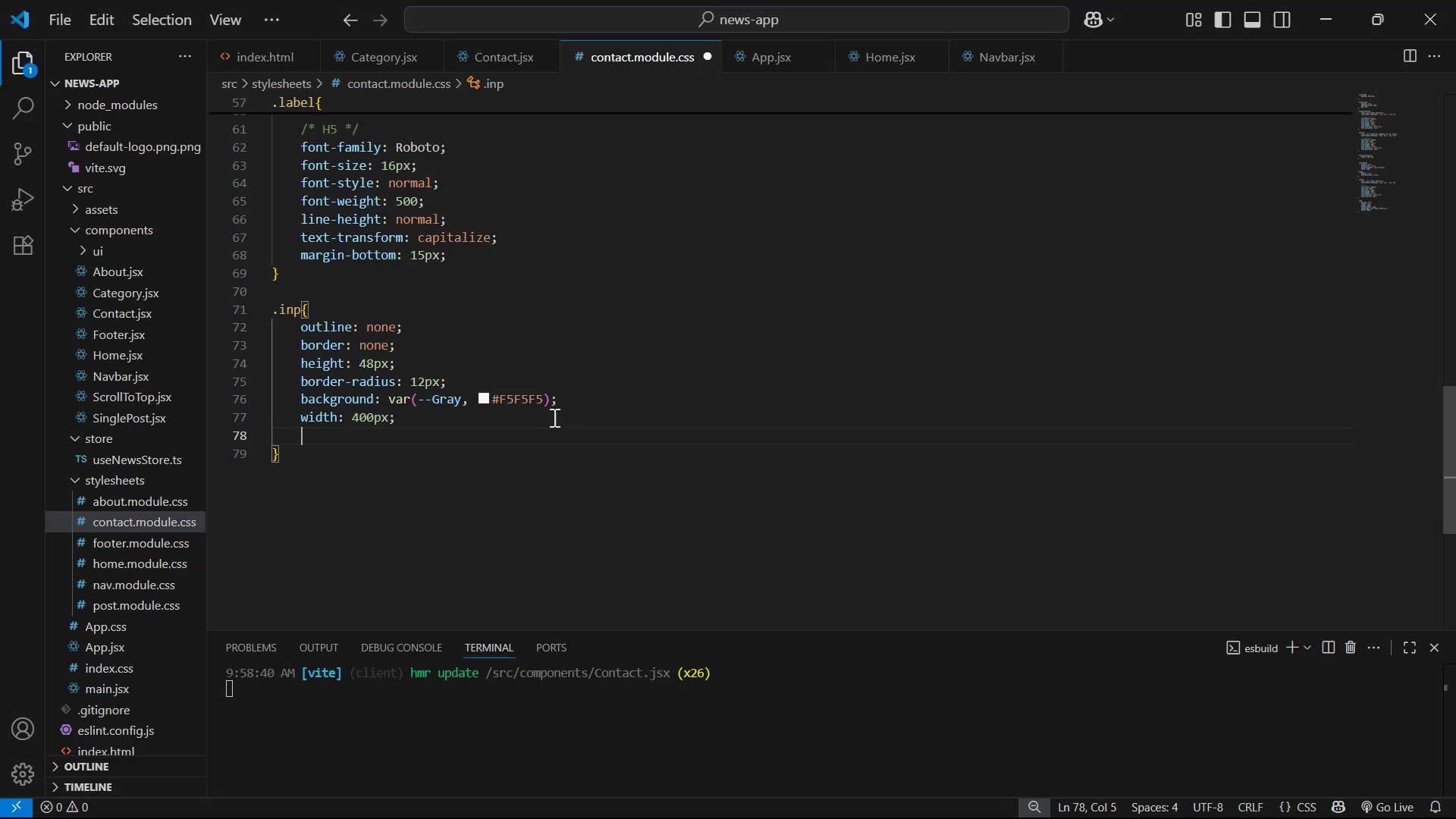 
type(a)
key(Backspace)
type(pa)
 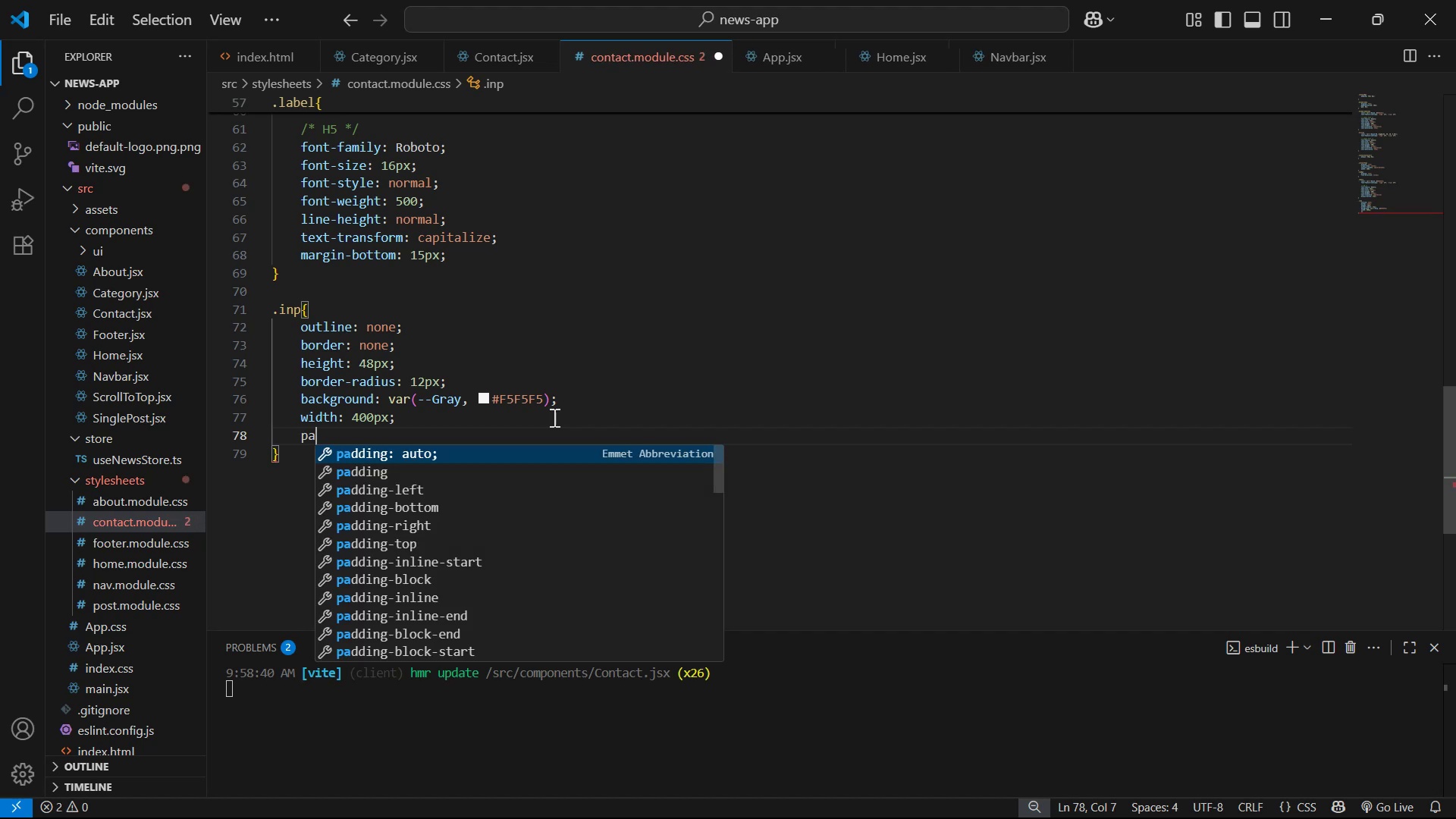 
key(ArrowDown)
 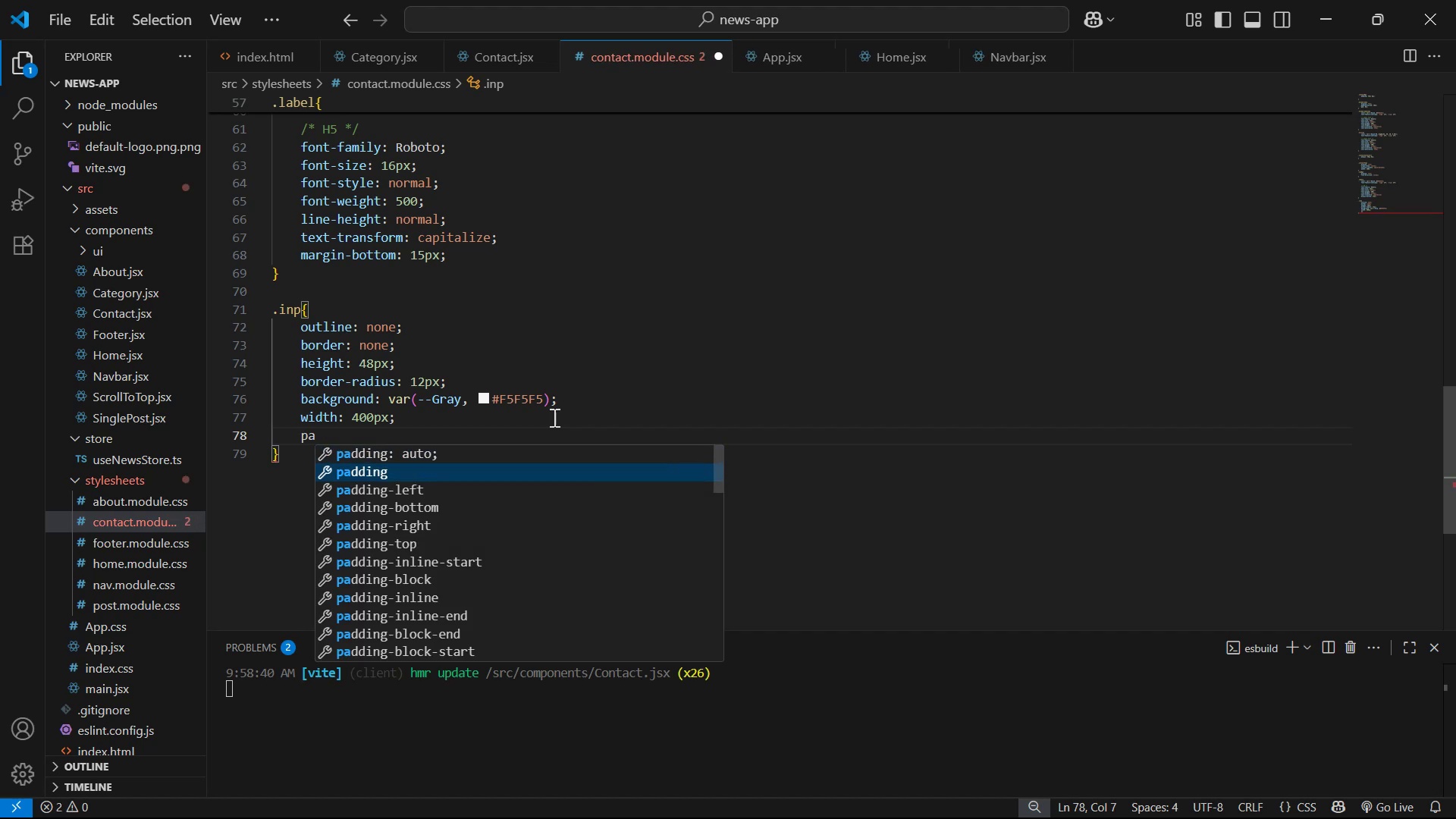 
key(Enter)
 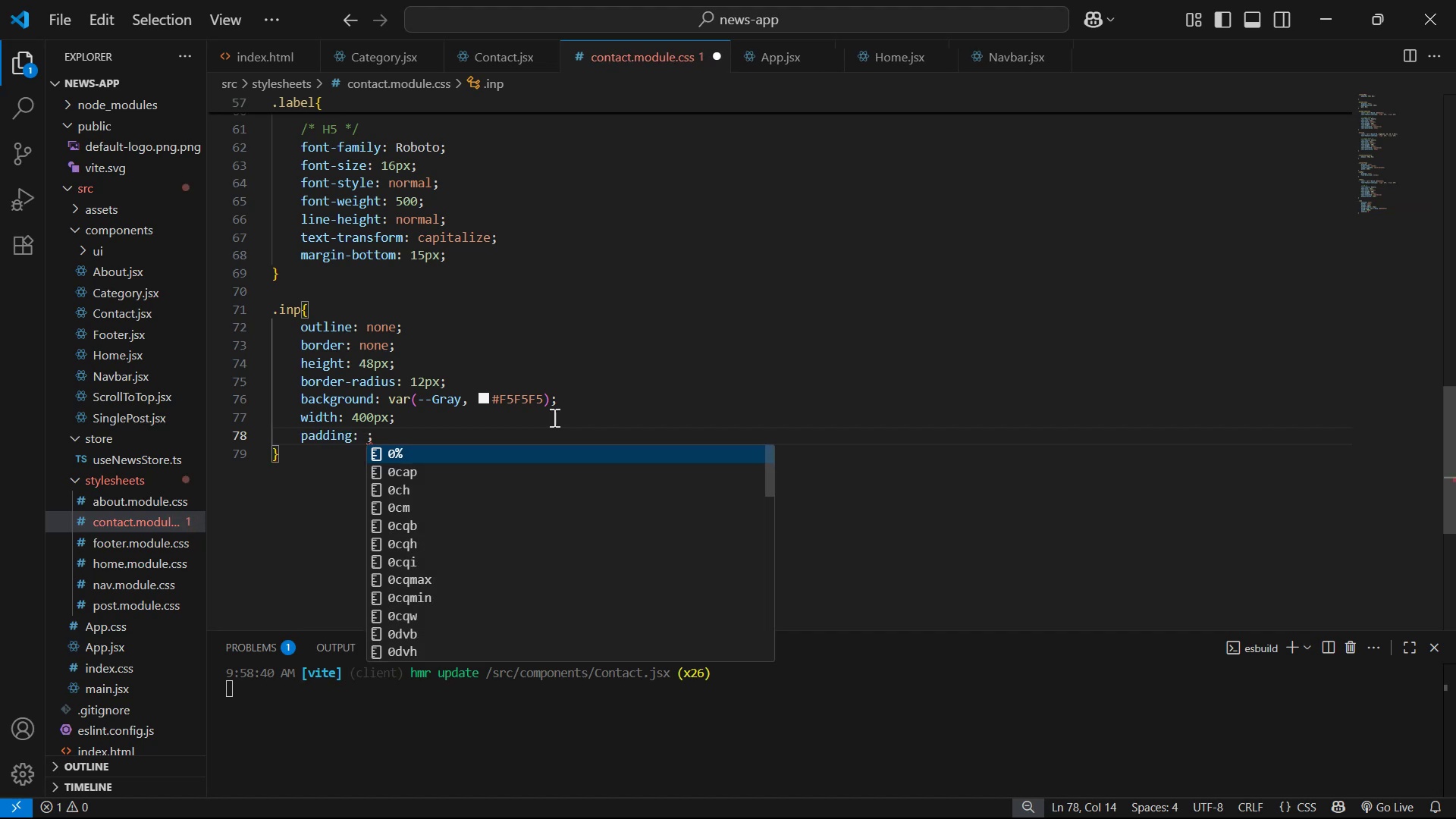 
type(12x)
key(Backspace)
type(px)
 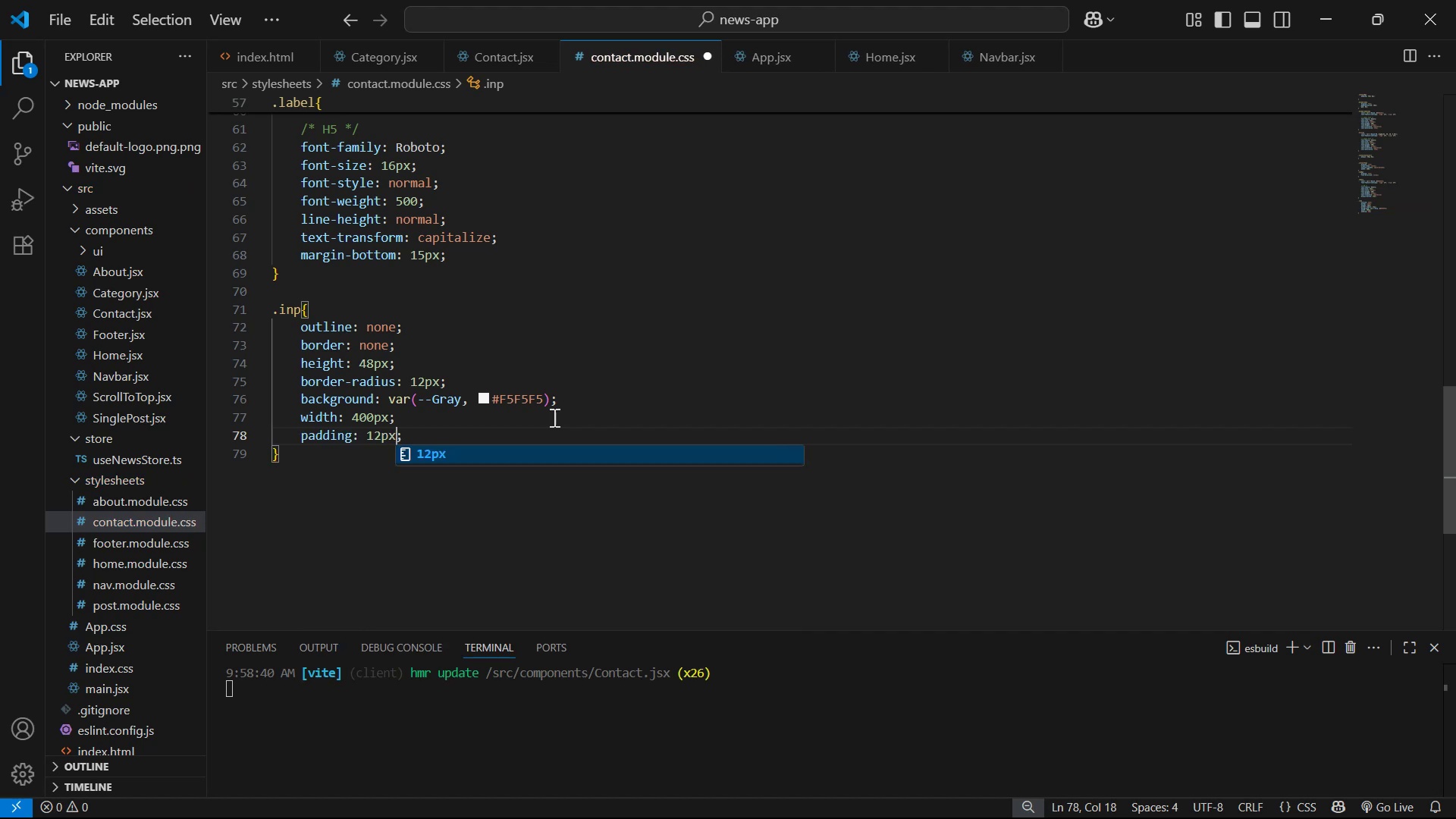 
key(Control+S)
 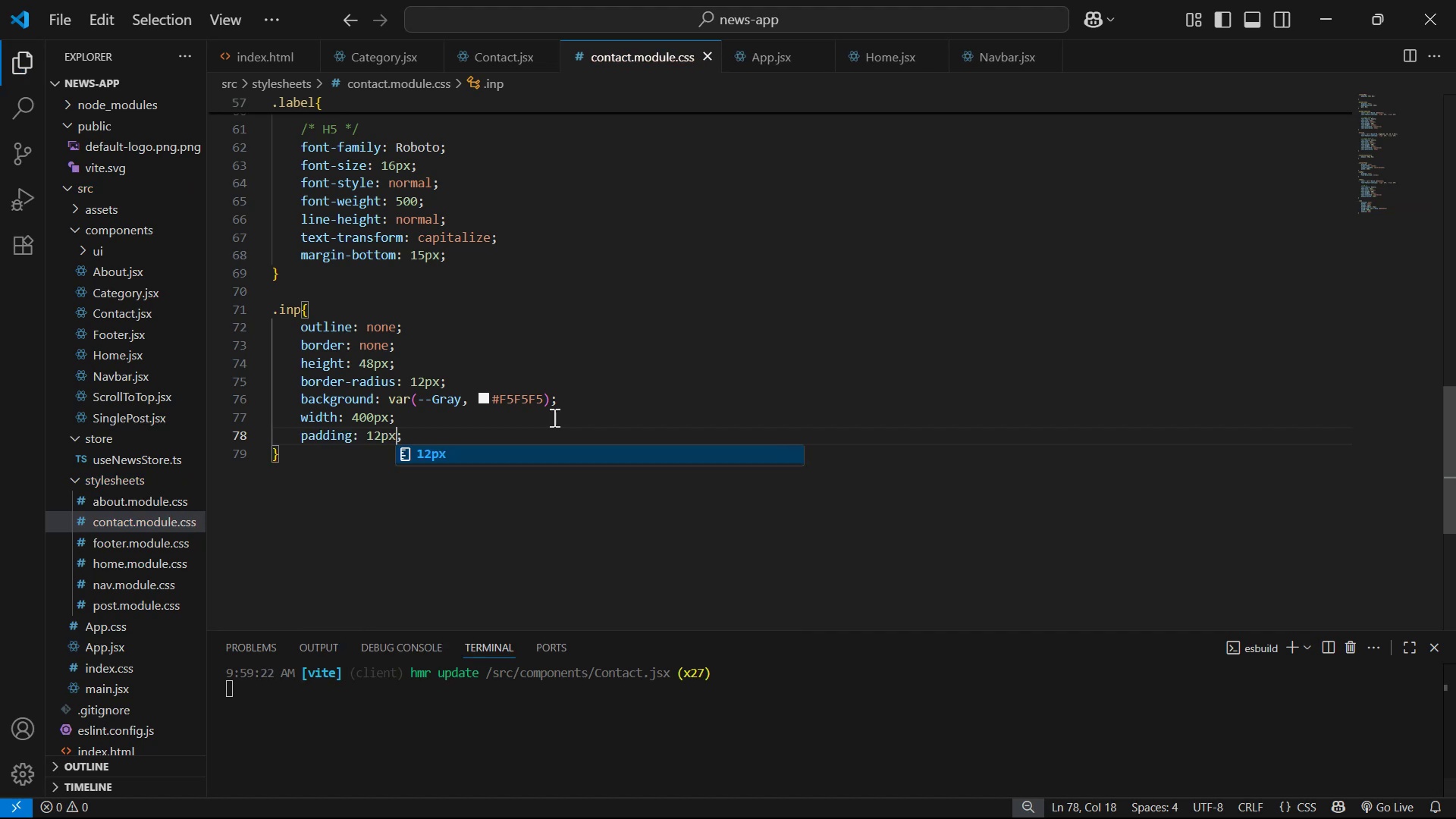 
key(Alt+AltLeft)
 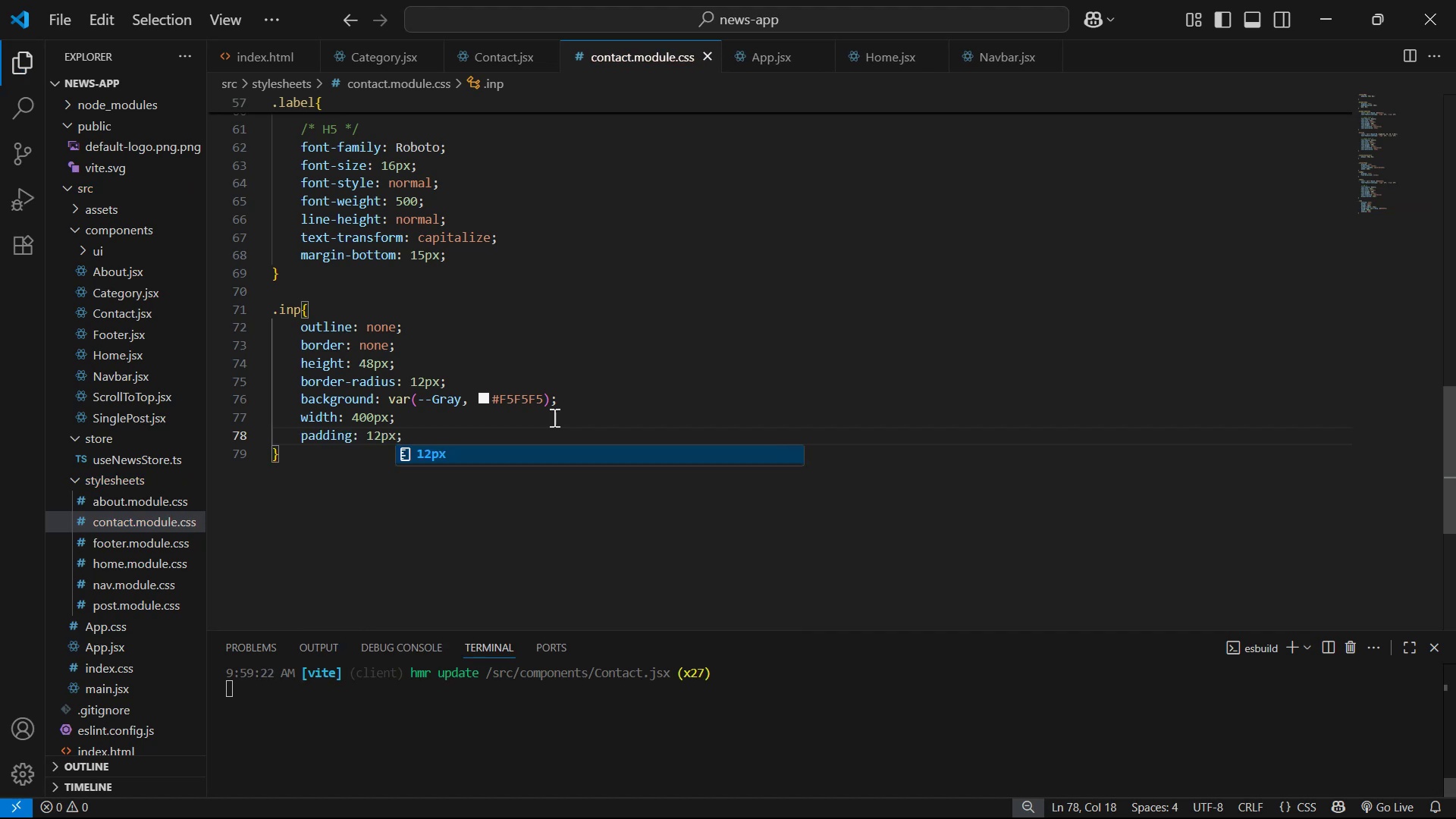 
key(Alt+Tab)
 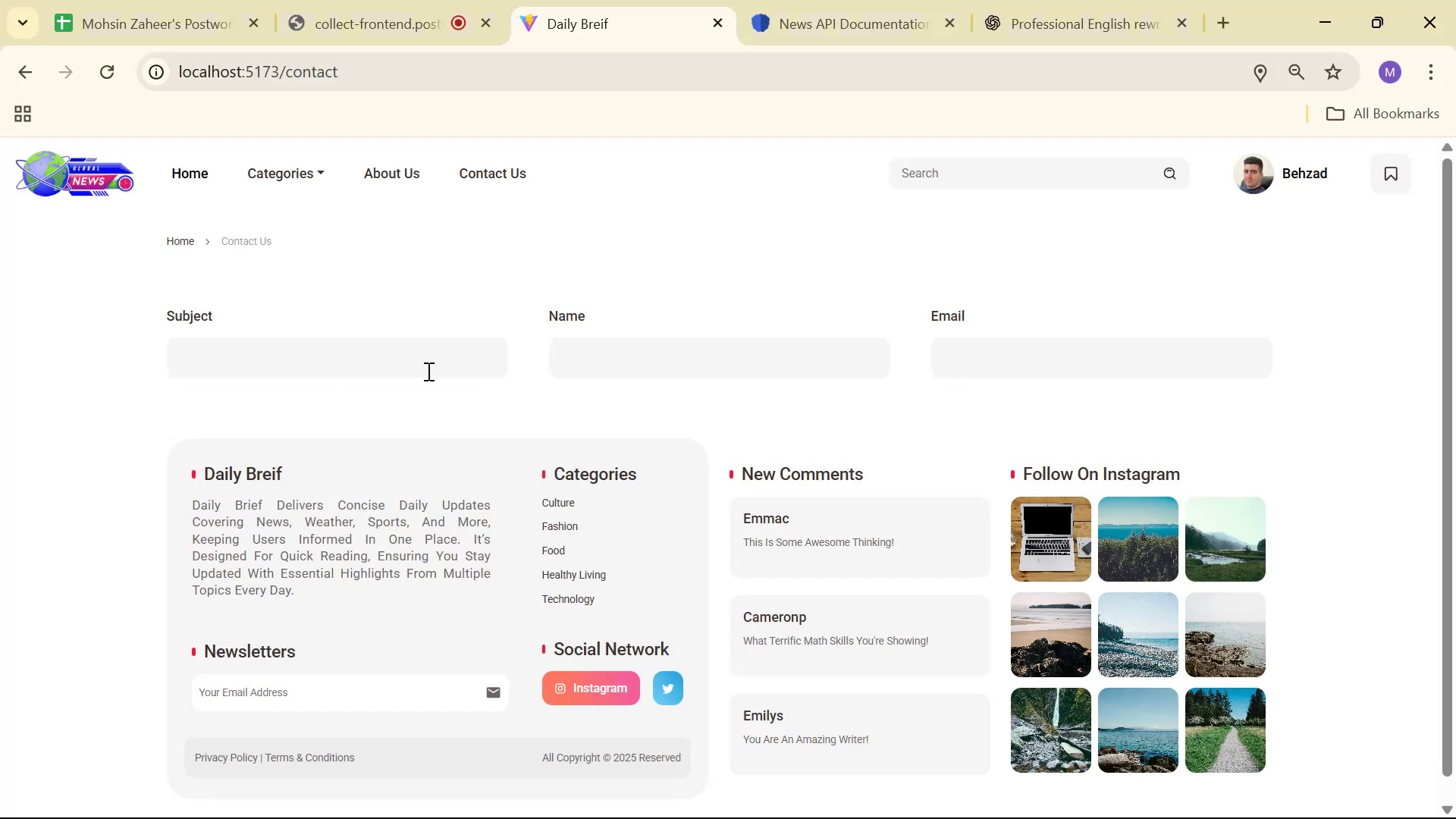 
left_click([317, 344])
 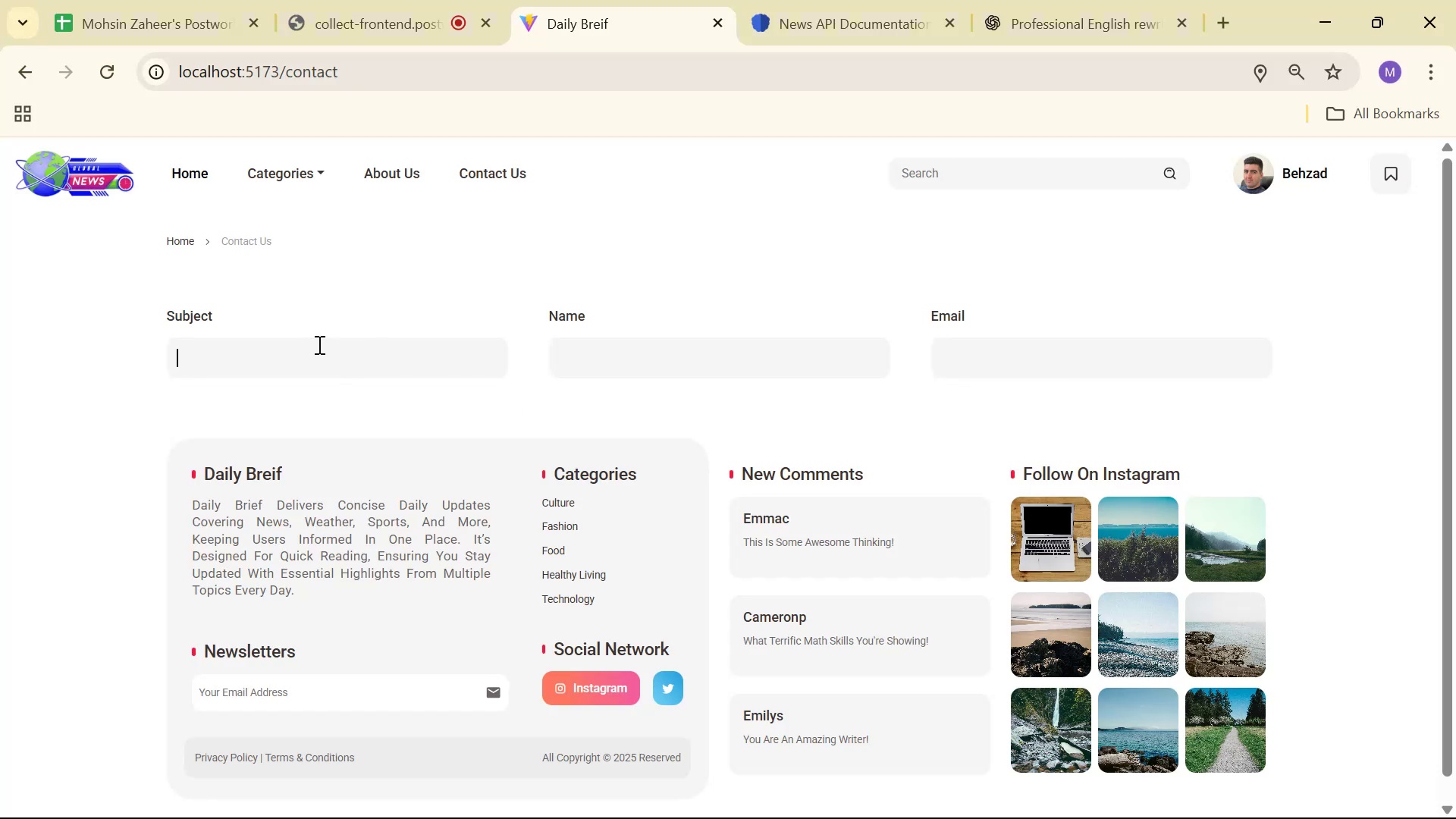 
type(dasdsa)
key(Tab)
key(Tab)
 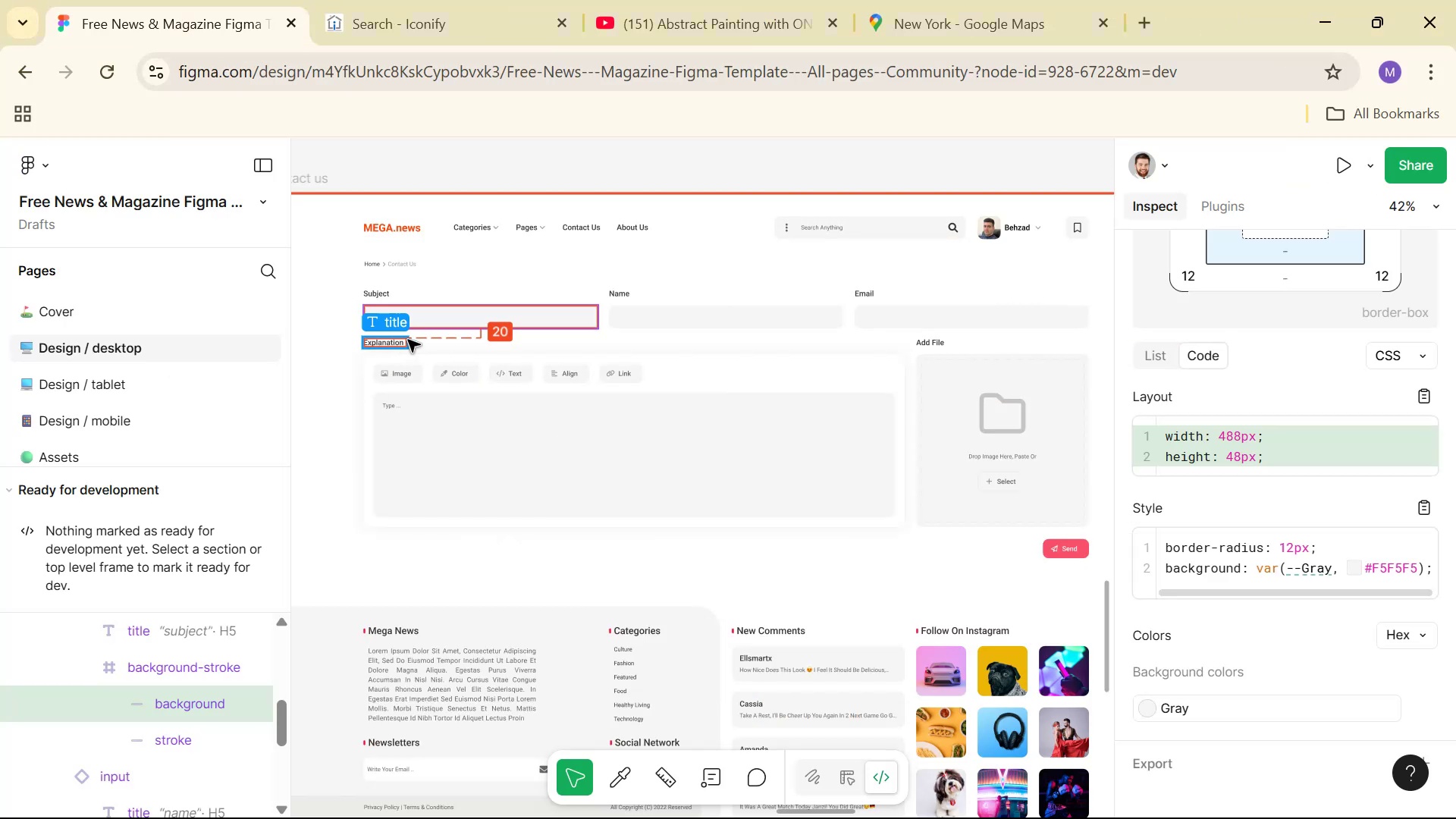 
hold_key(key=Backspace, duration=0.71)
 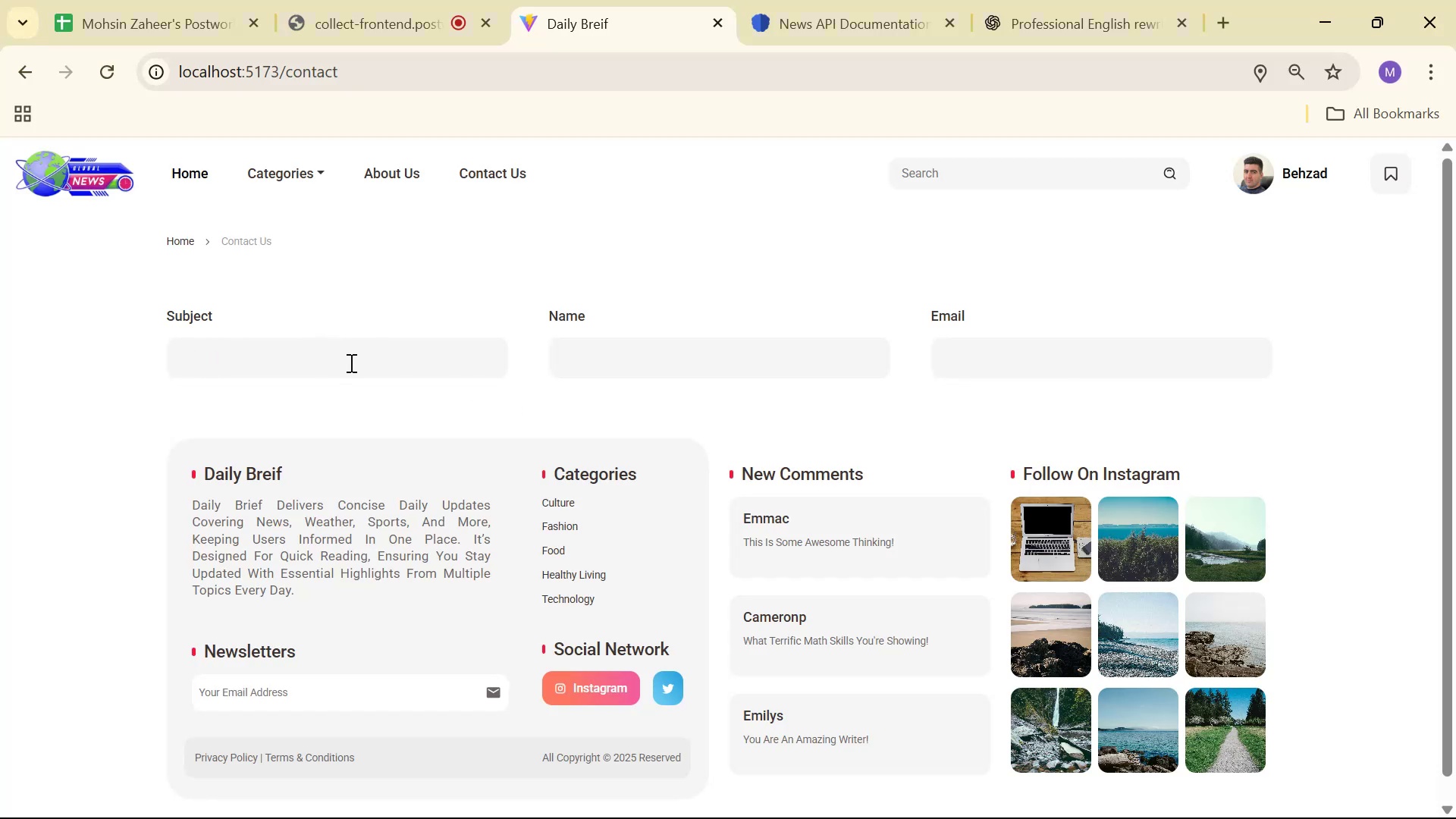 
hold_key(key=AltLeft, duration=1.24)
 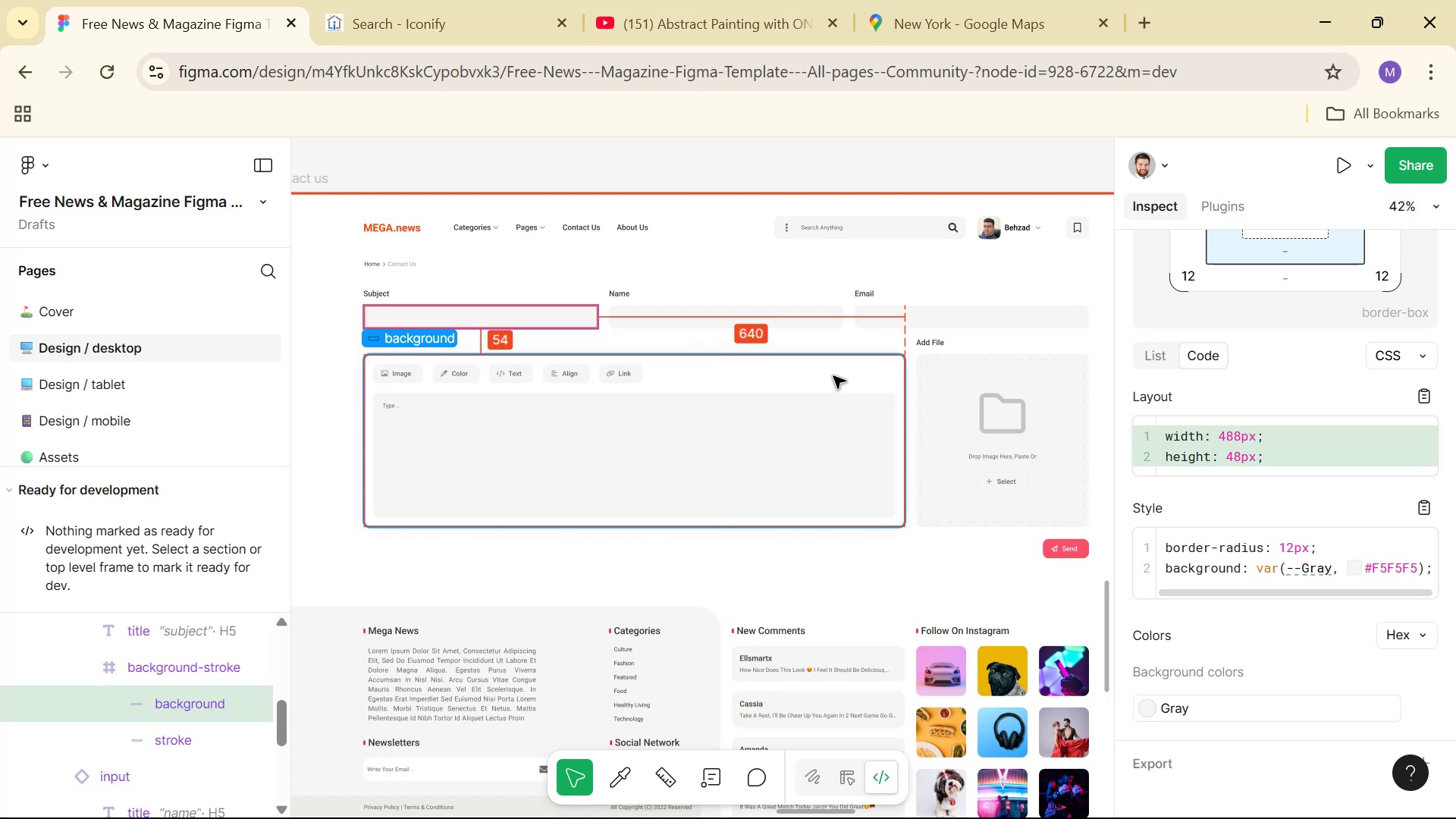 
wait(22.56)
 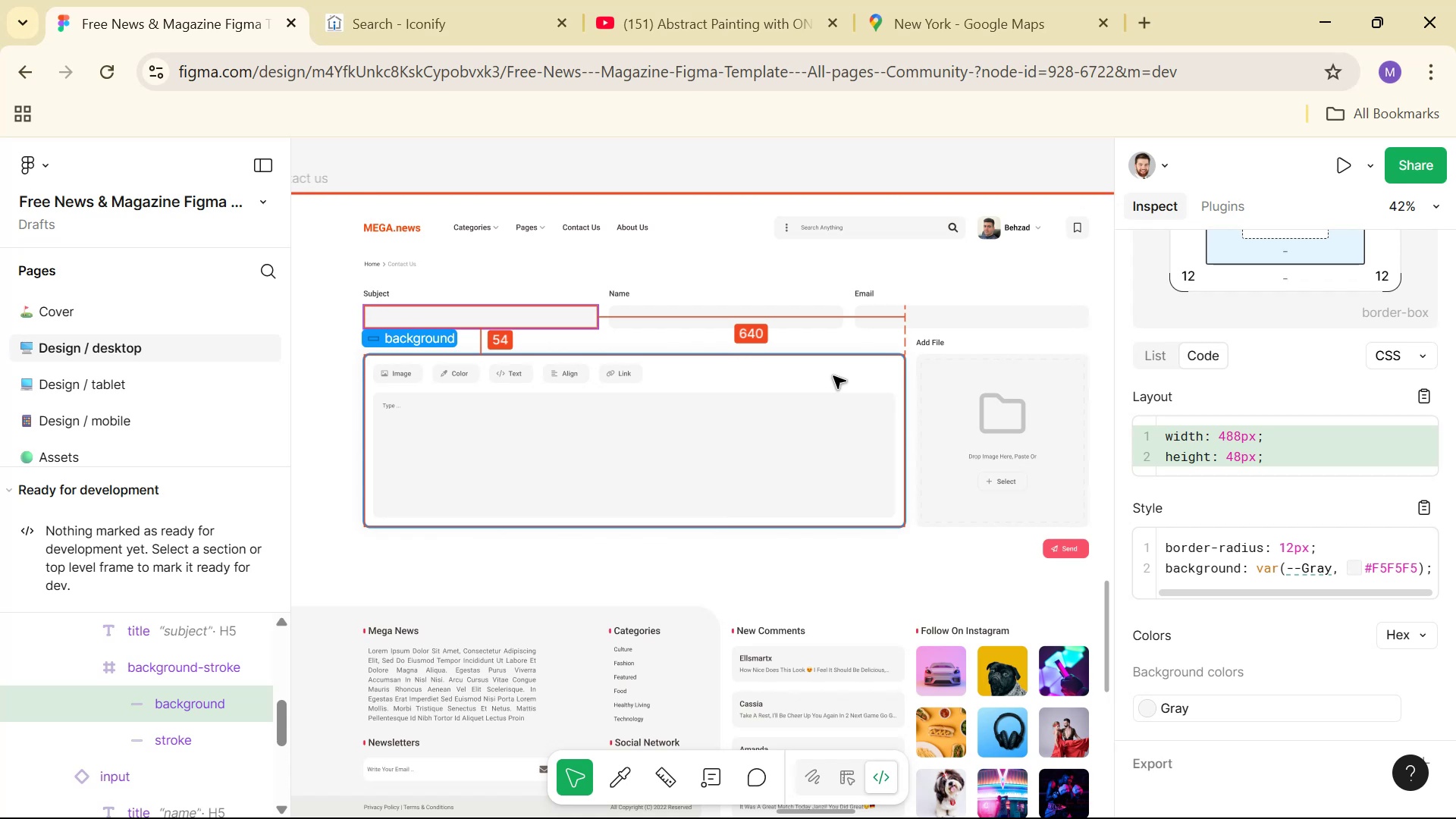 
key(Alt+AltLeft)
 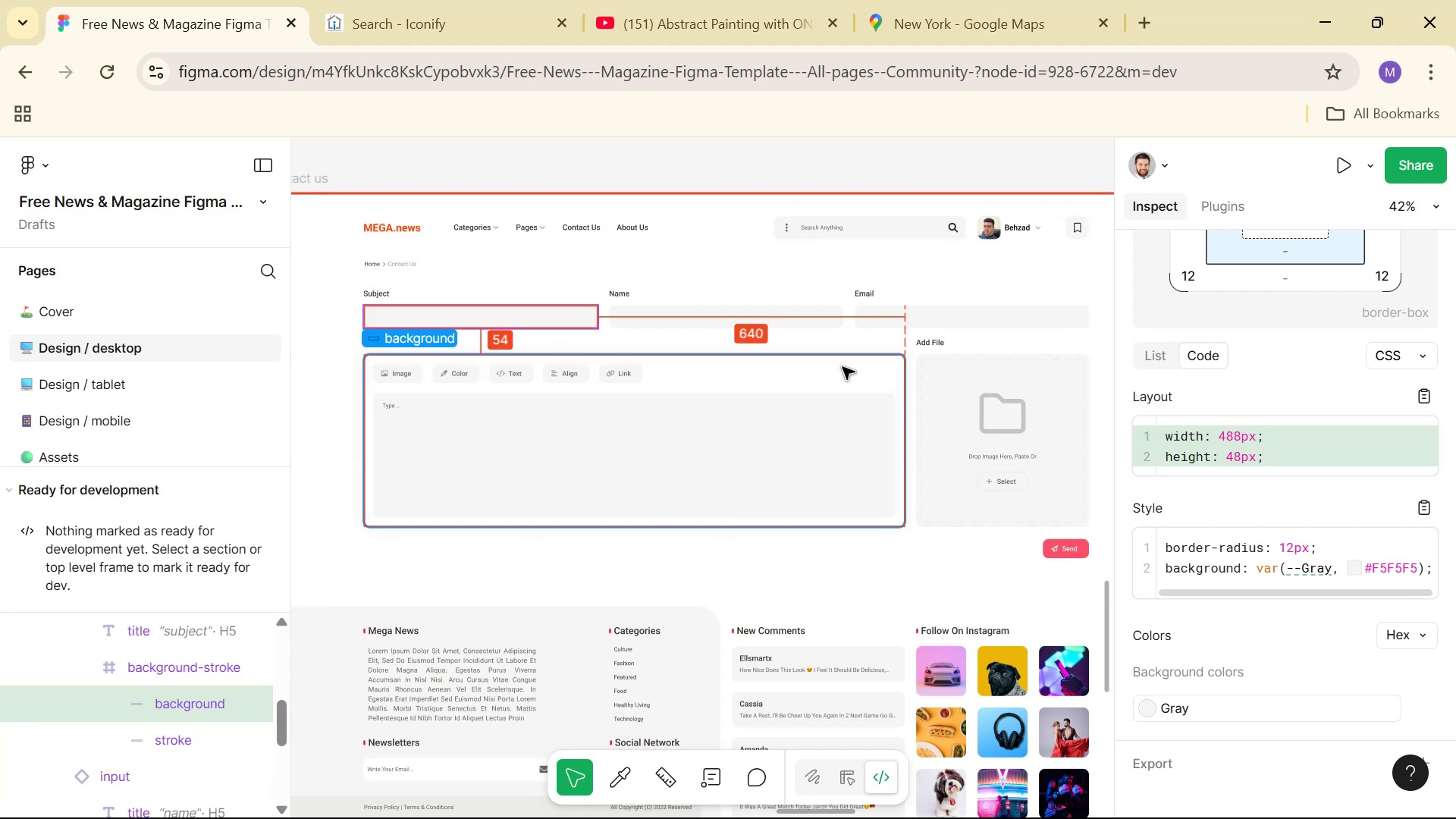 
key(Alt+Tab)
 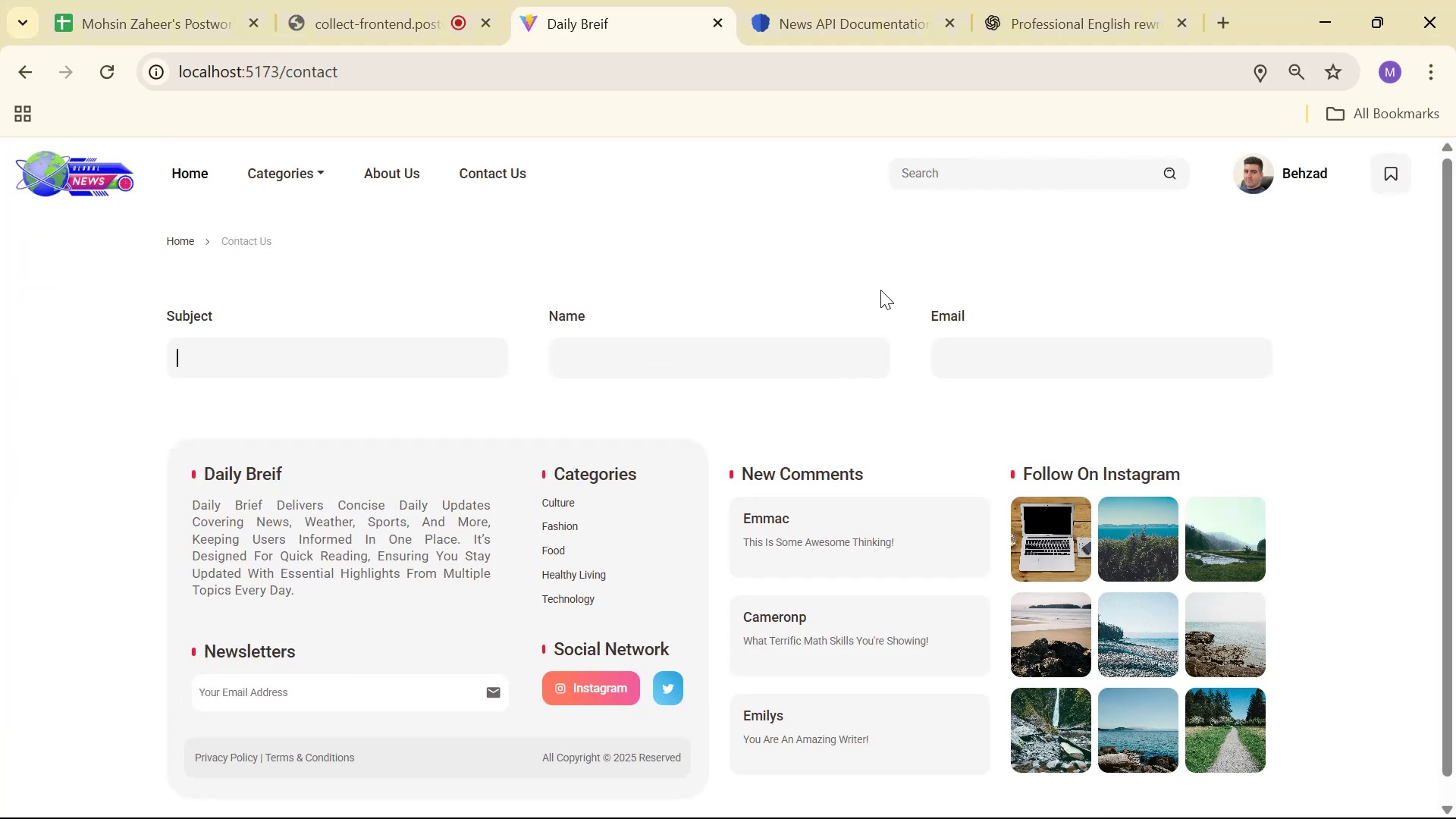 
double_click([883, 287])
 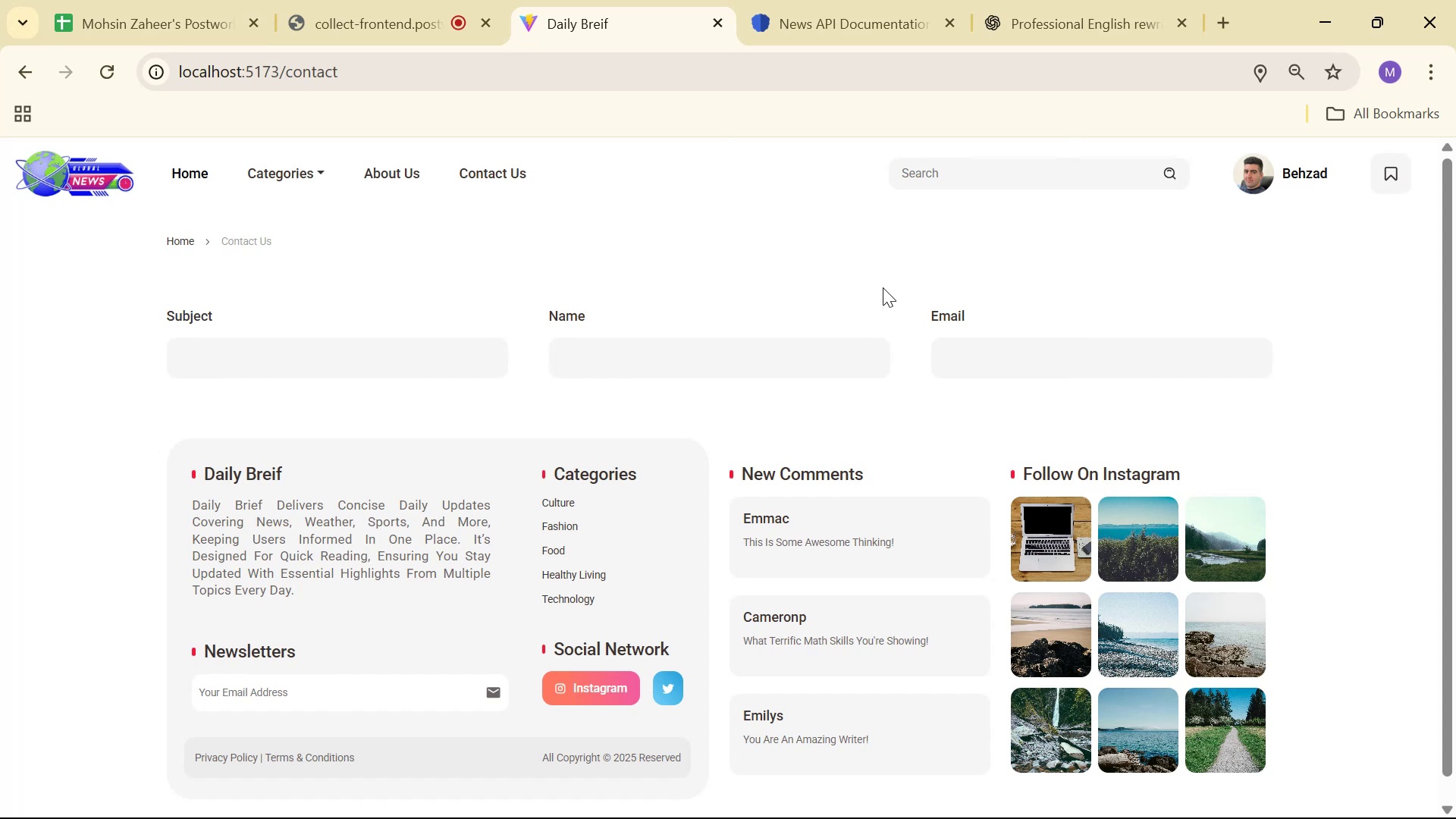 
wait(17.14)
 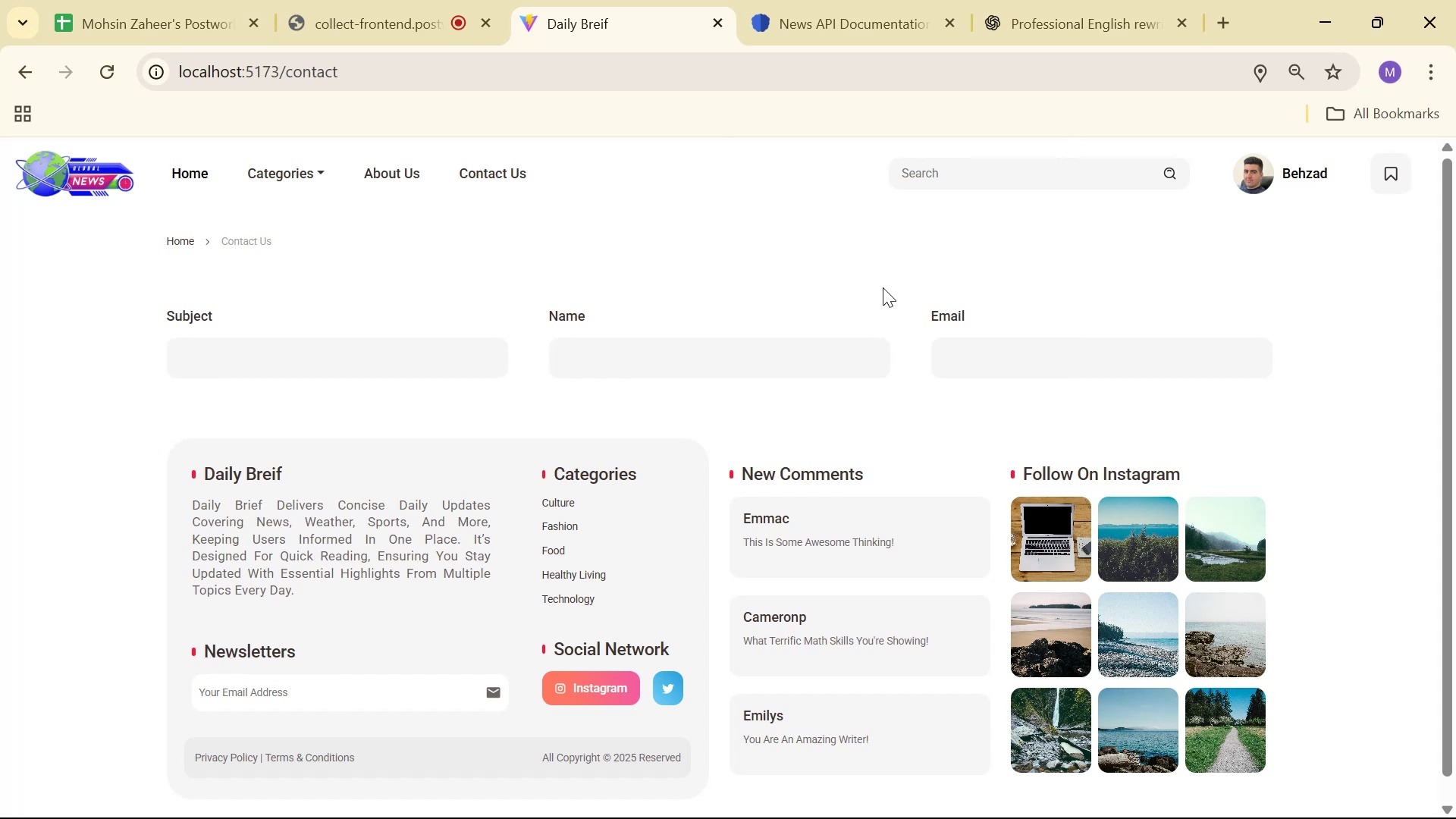 
key(Alt+Tab)
 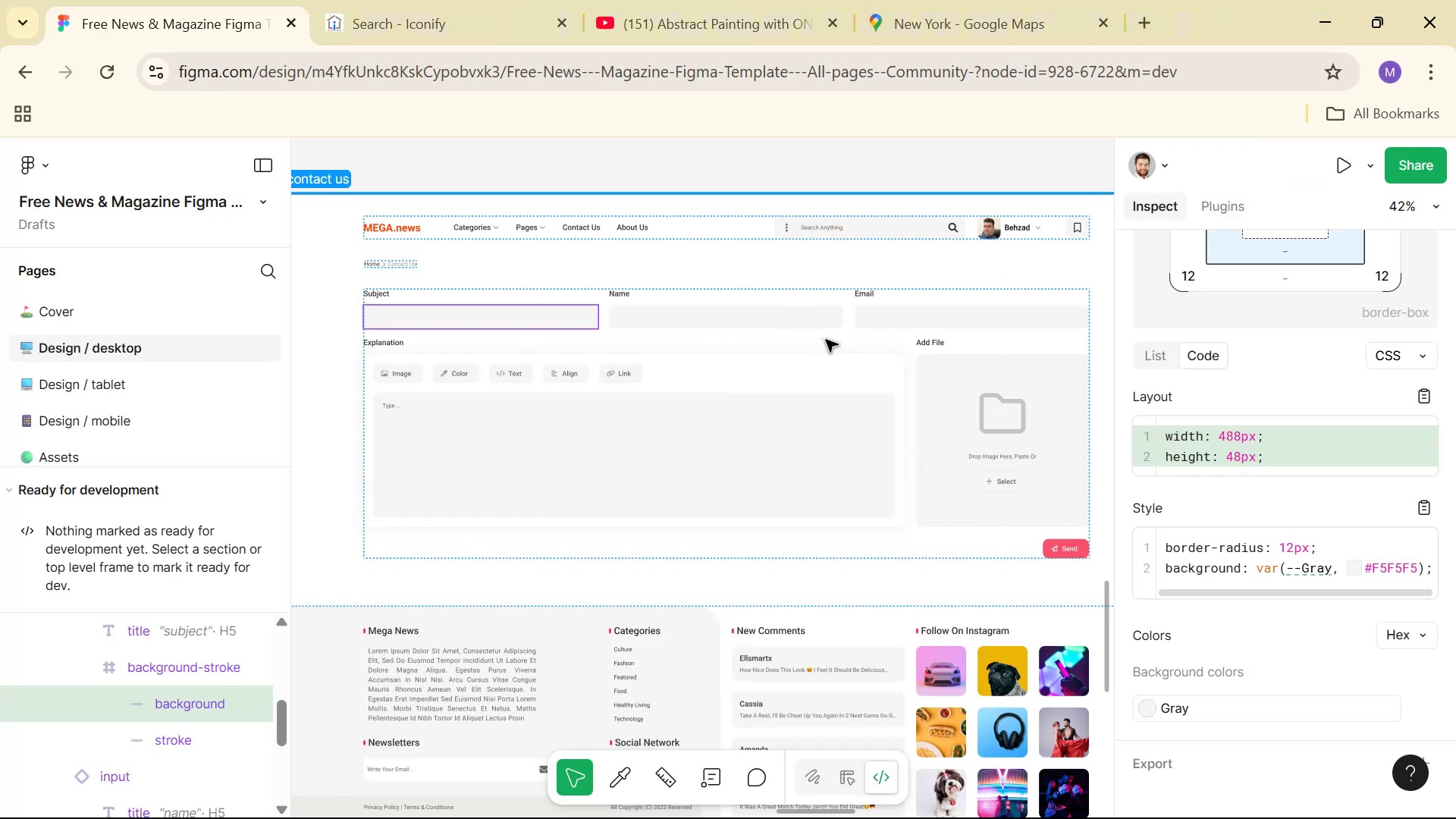 
key(Alt+AltLeft)
 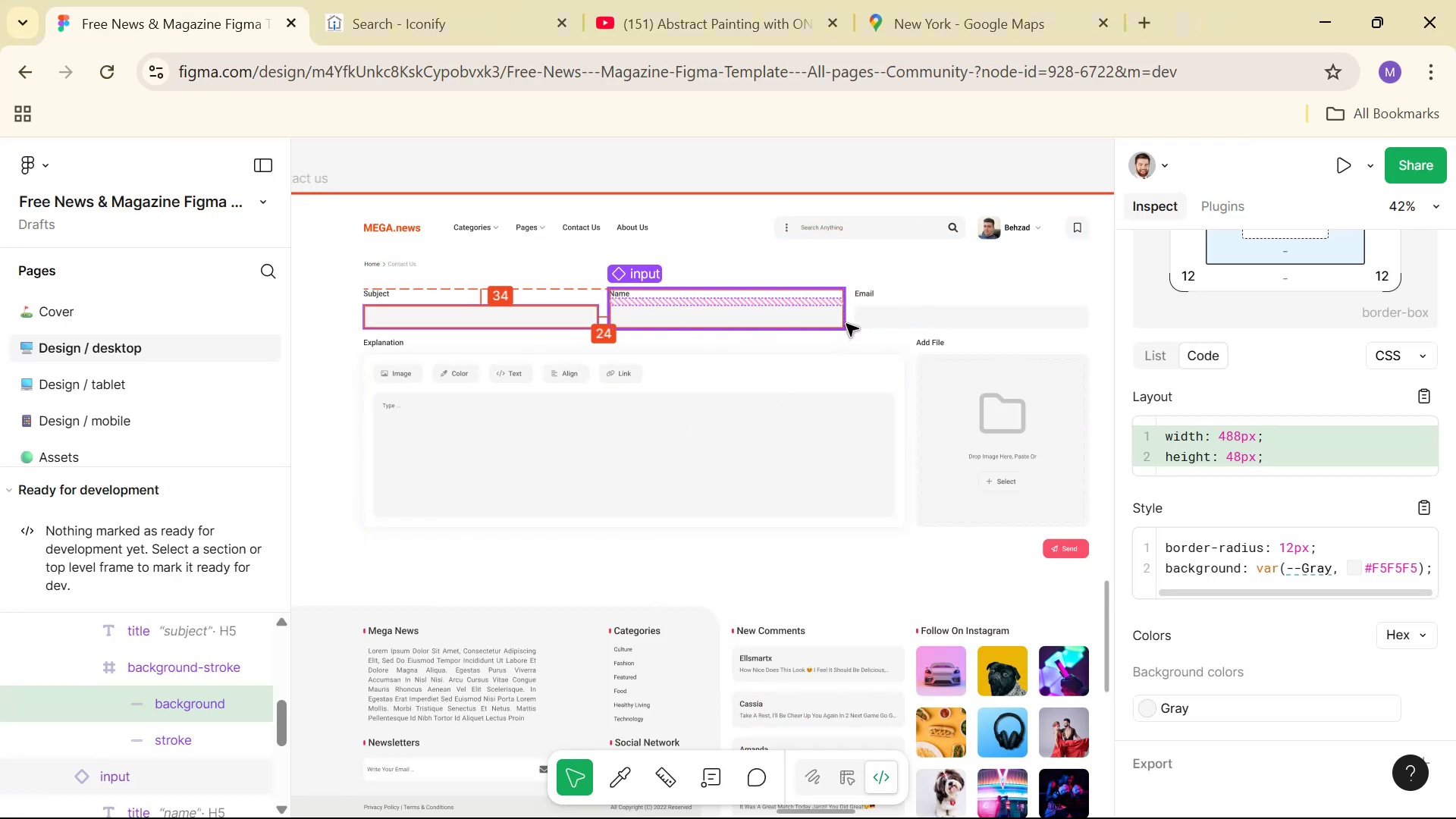 
key(Alt+Tab)
 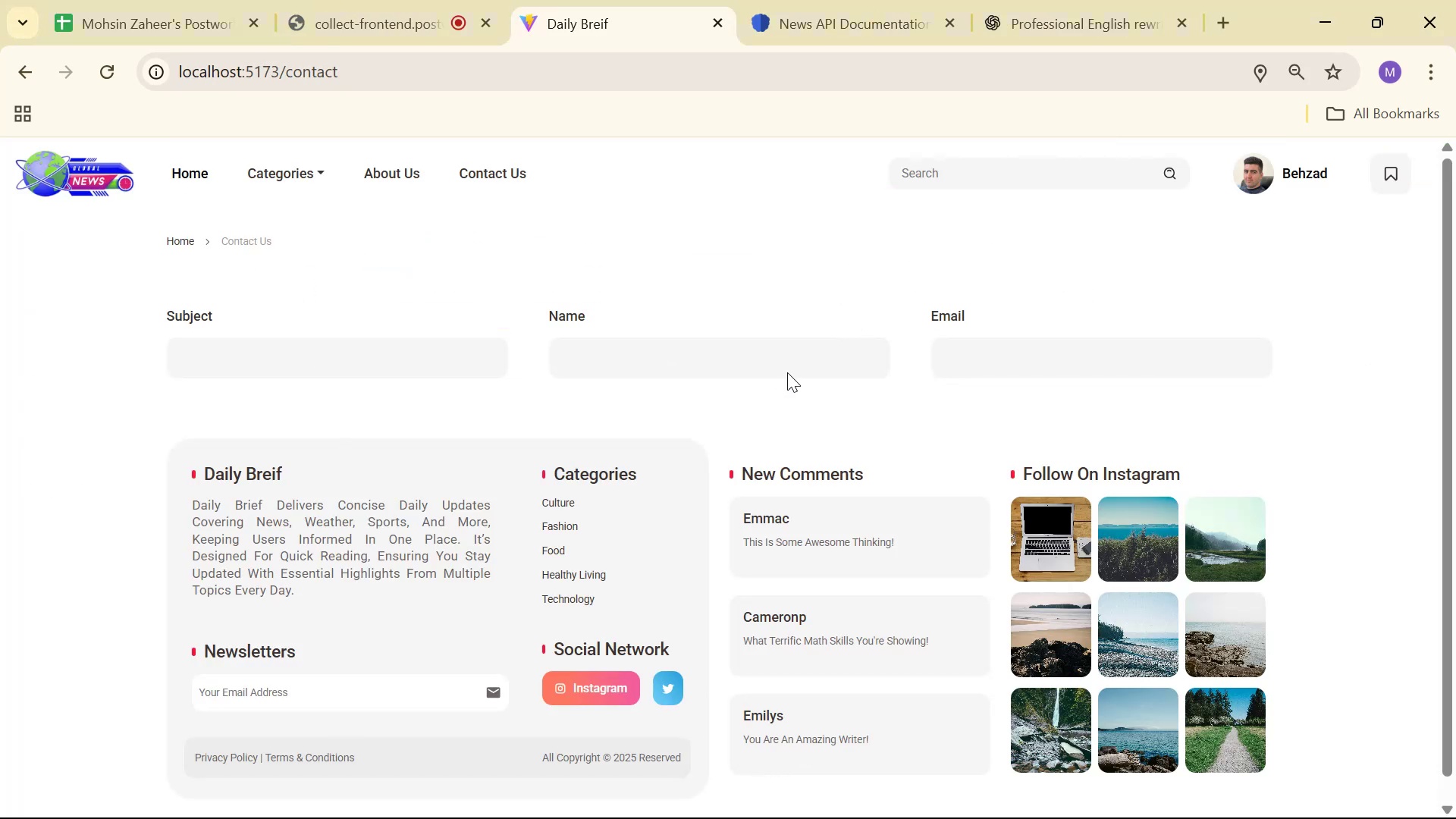 
key(Alt+Tab)
 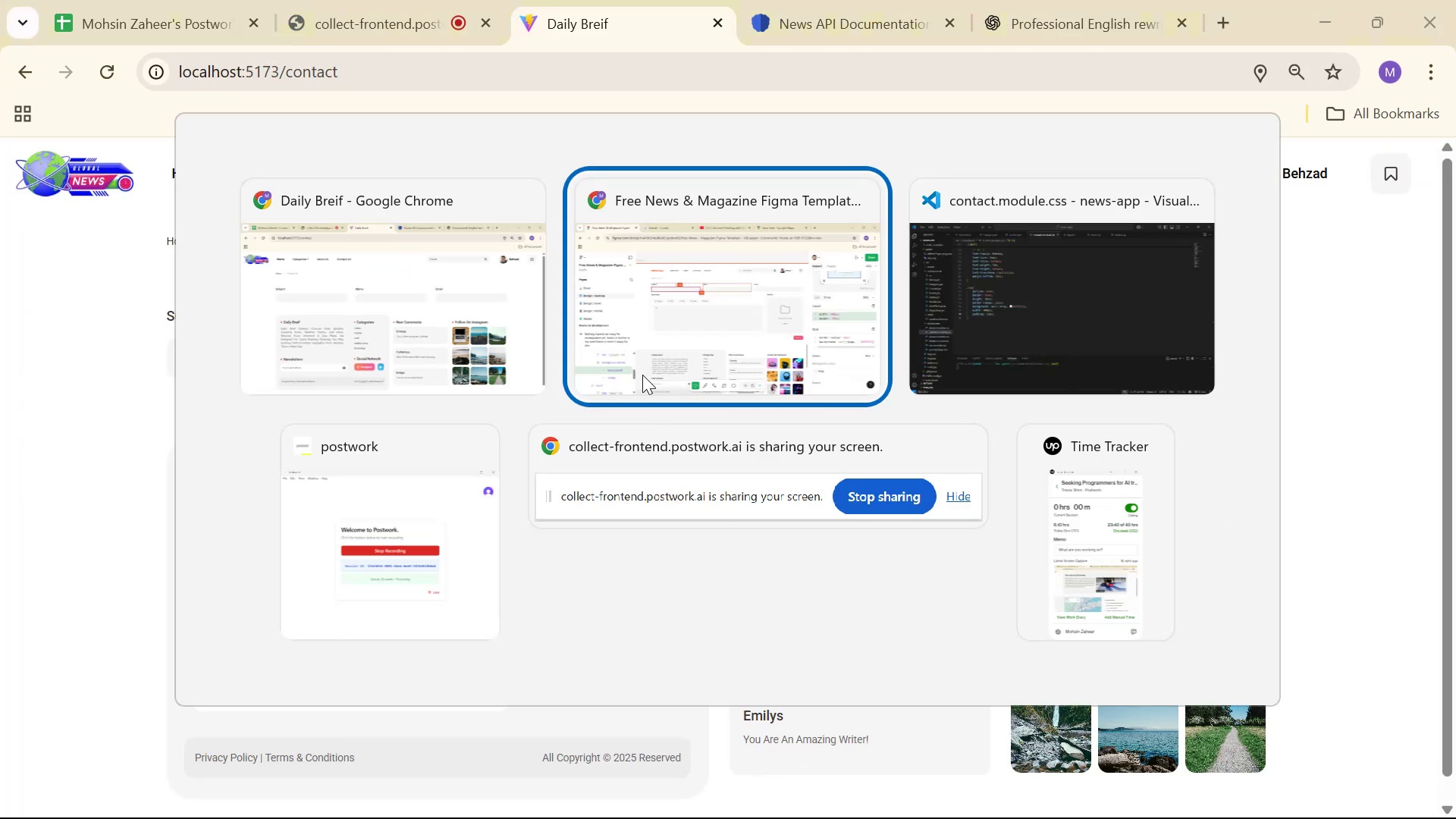 
key(Alt+Tab)
 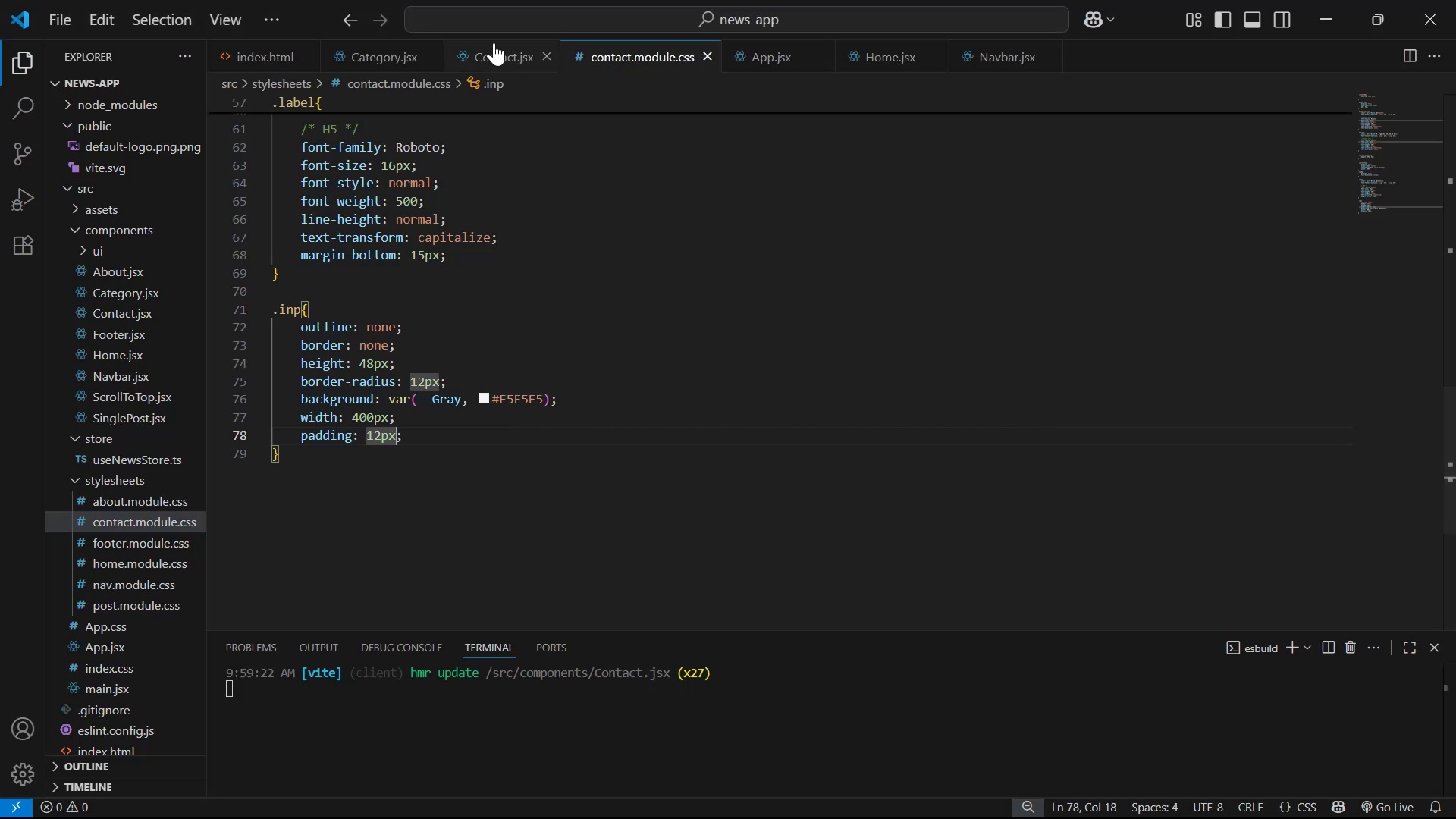 
left_click([493, 61])
 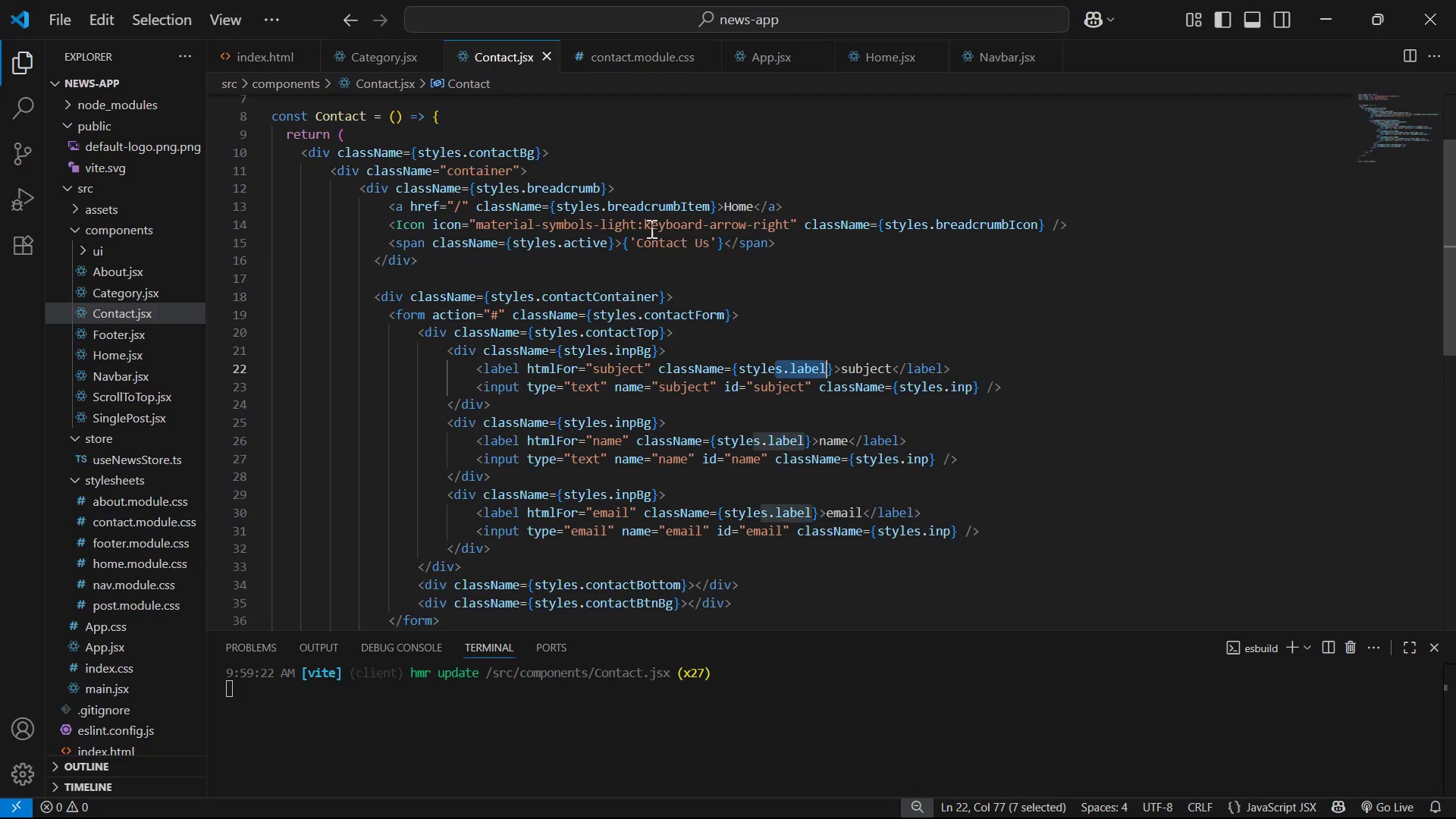 
scroll: coordinate [858, 294], scroll_direction: down, amount: 4.0
 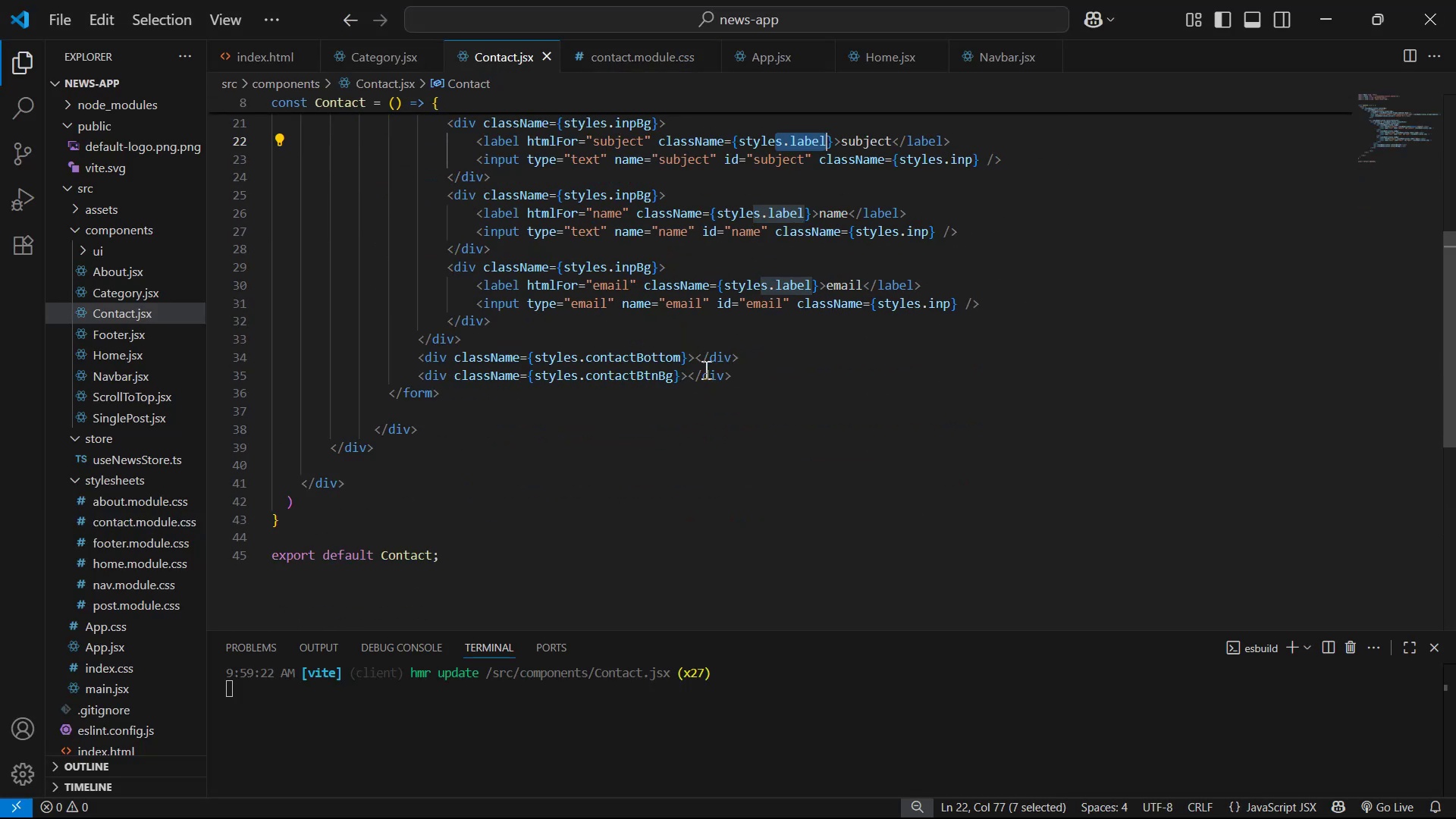 
left_click([696, 352])
 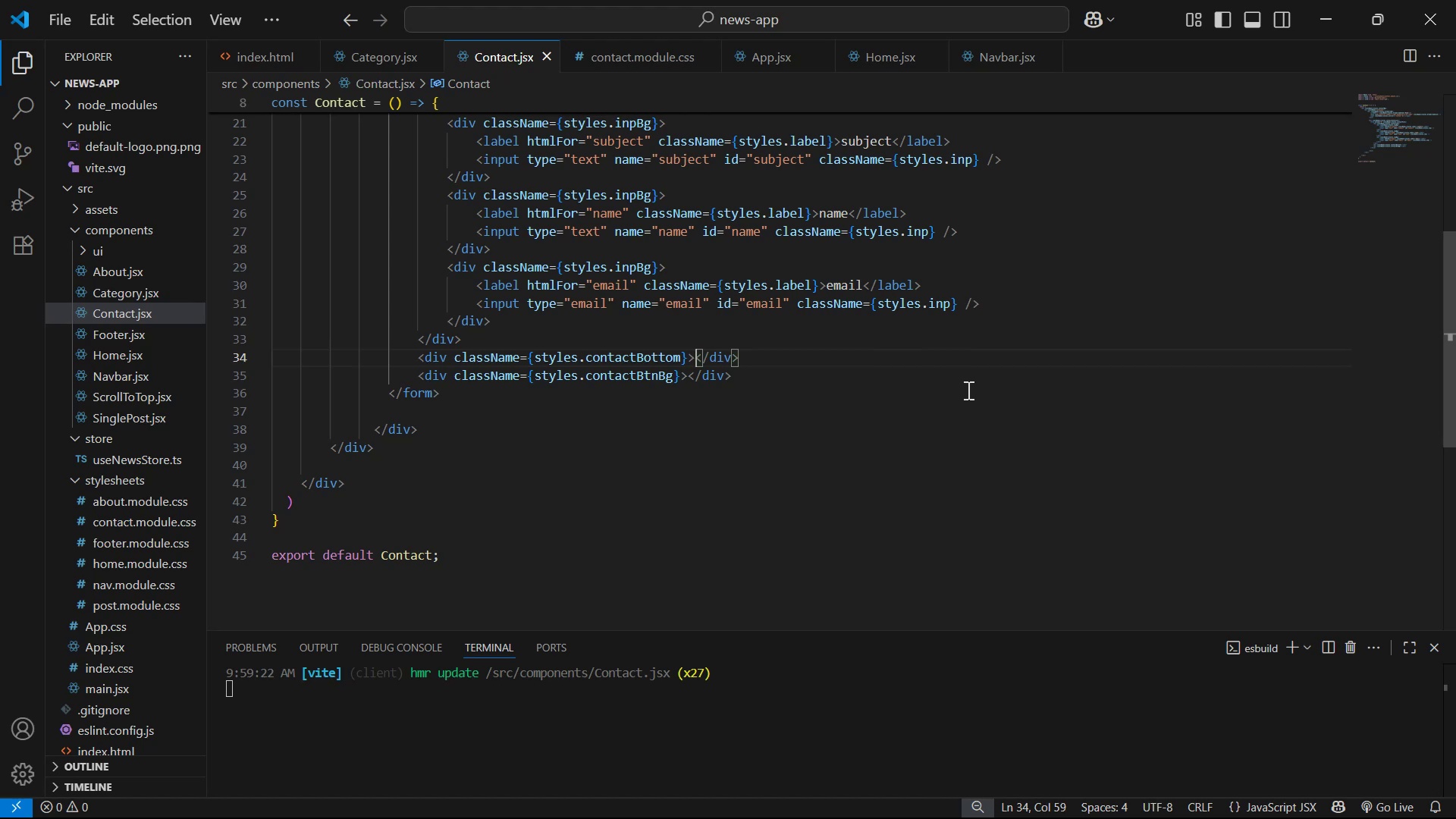 
wait(10.01)
 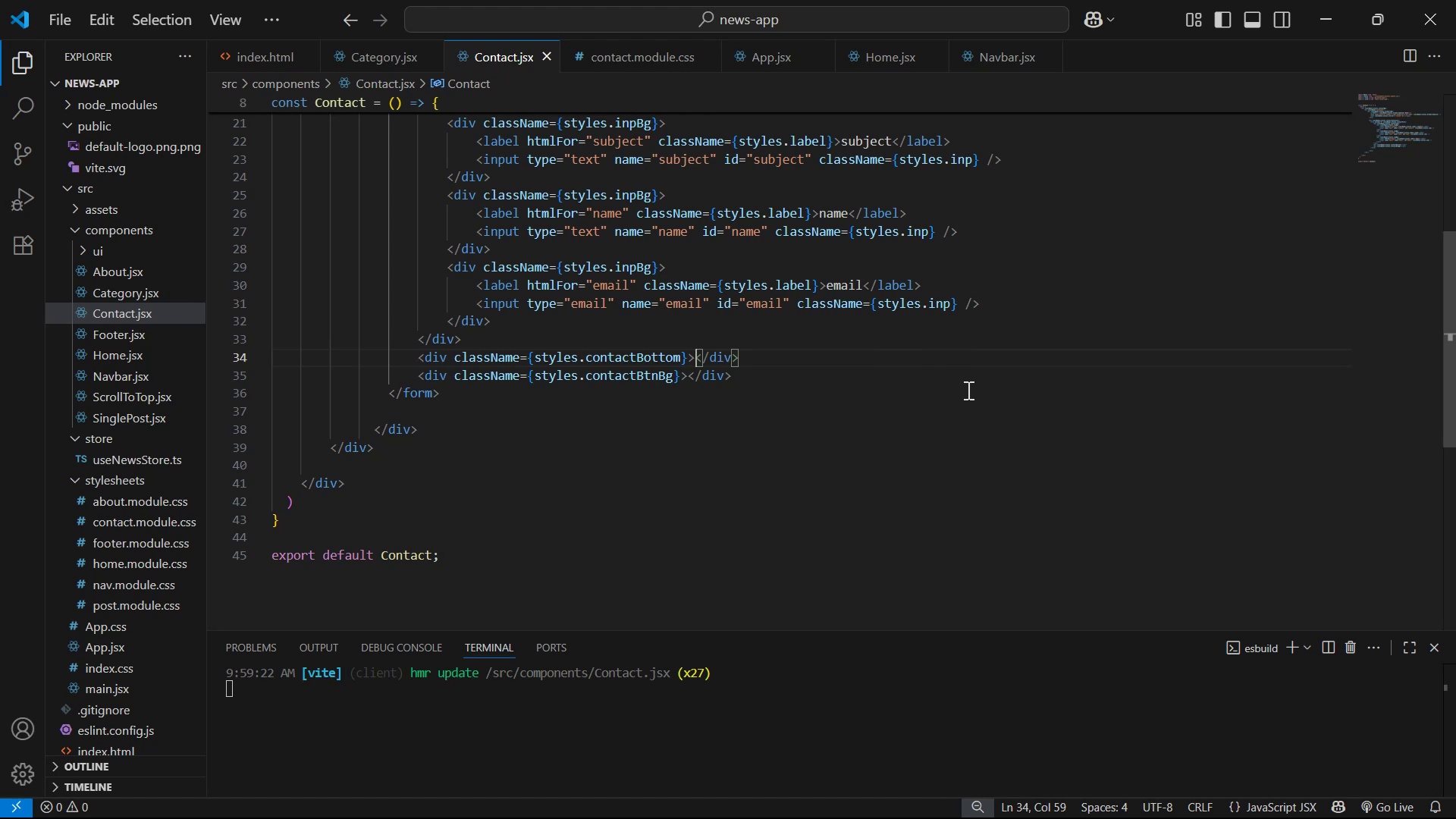 
key(Enter)
 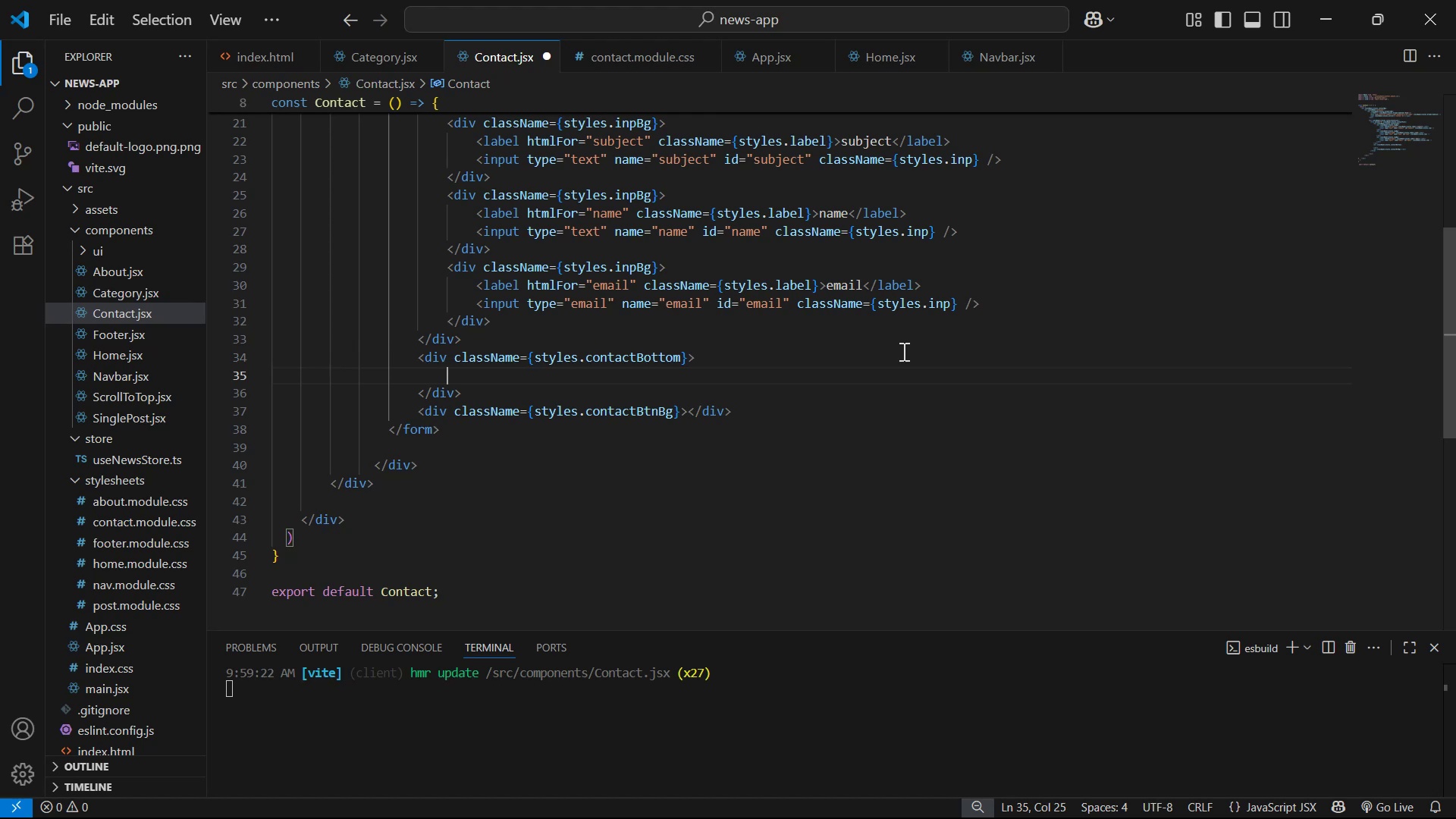 
left_click([941, 284])
 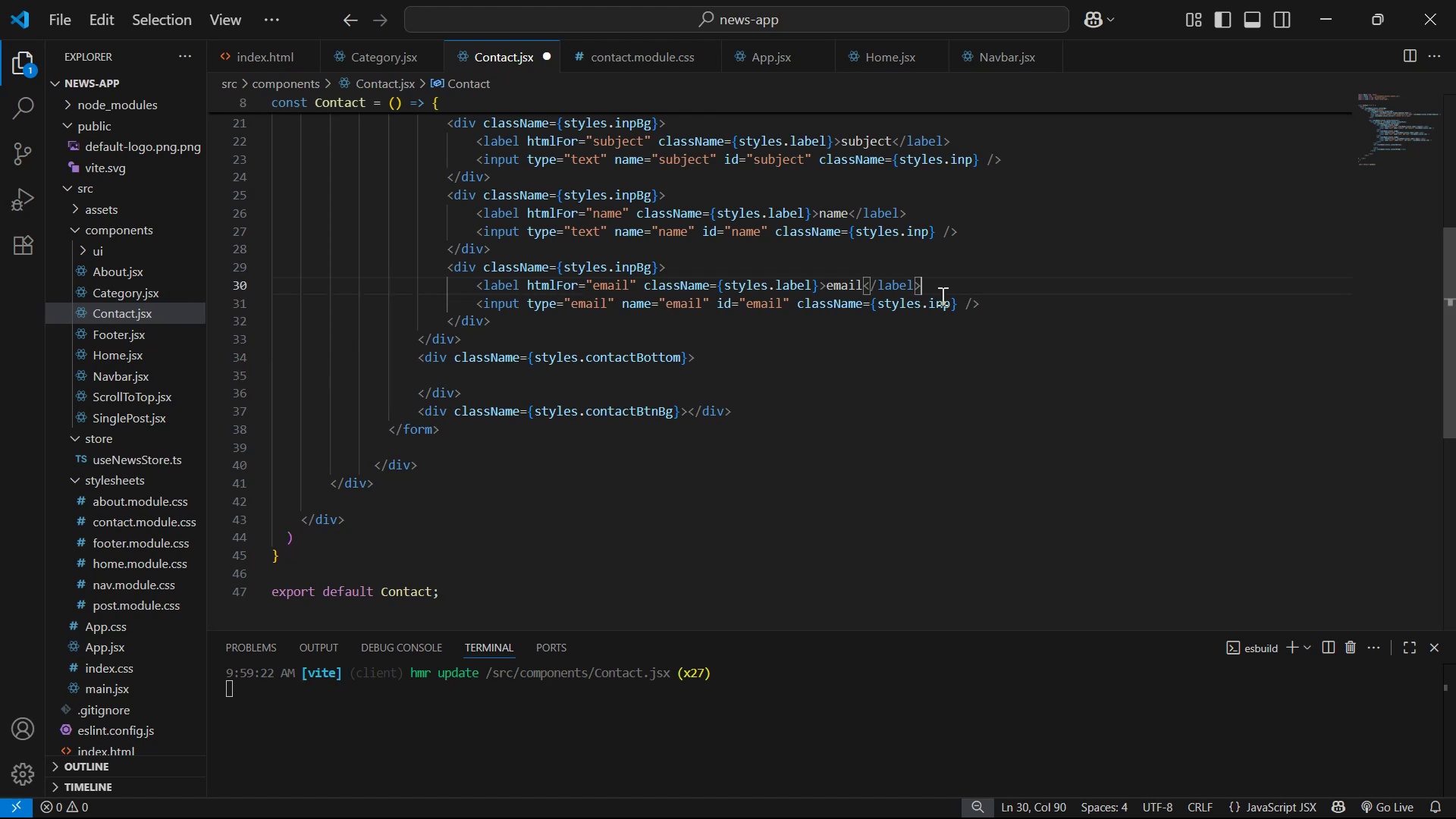 
hold_key(key=ControlLeft, duration=0.59)
 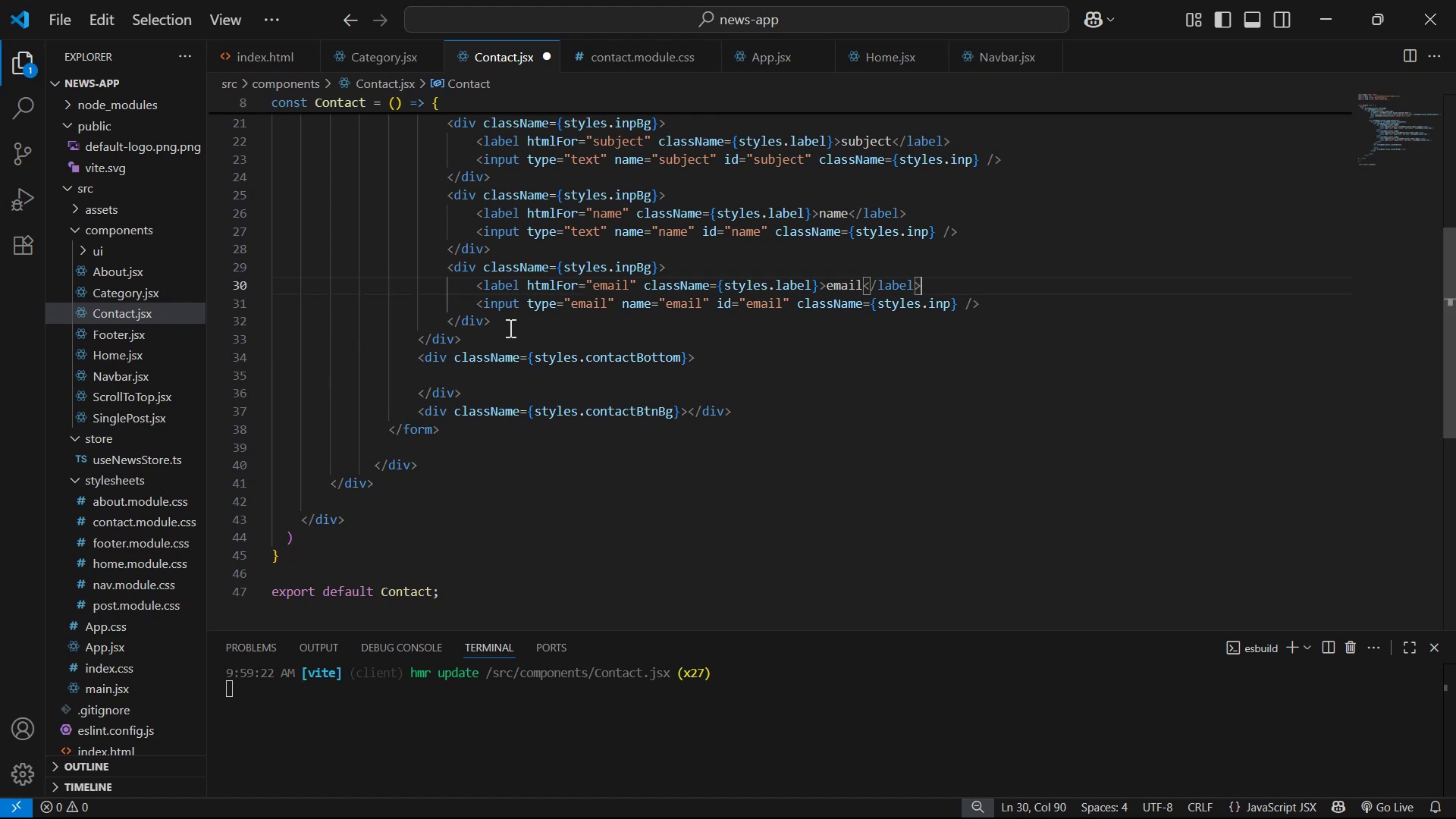 
left_click_drag(start_coordinate=[509, 327], to_coordinate=[445, 270])
 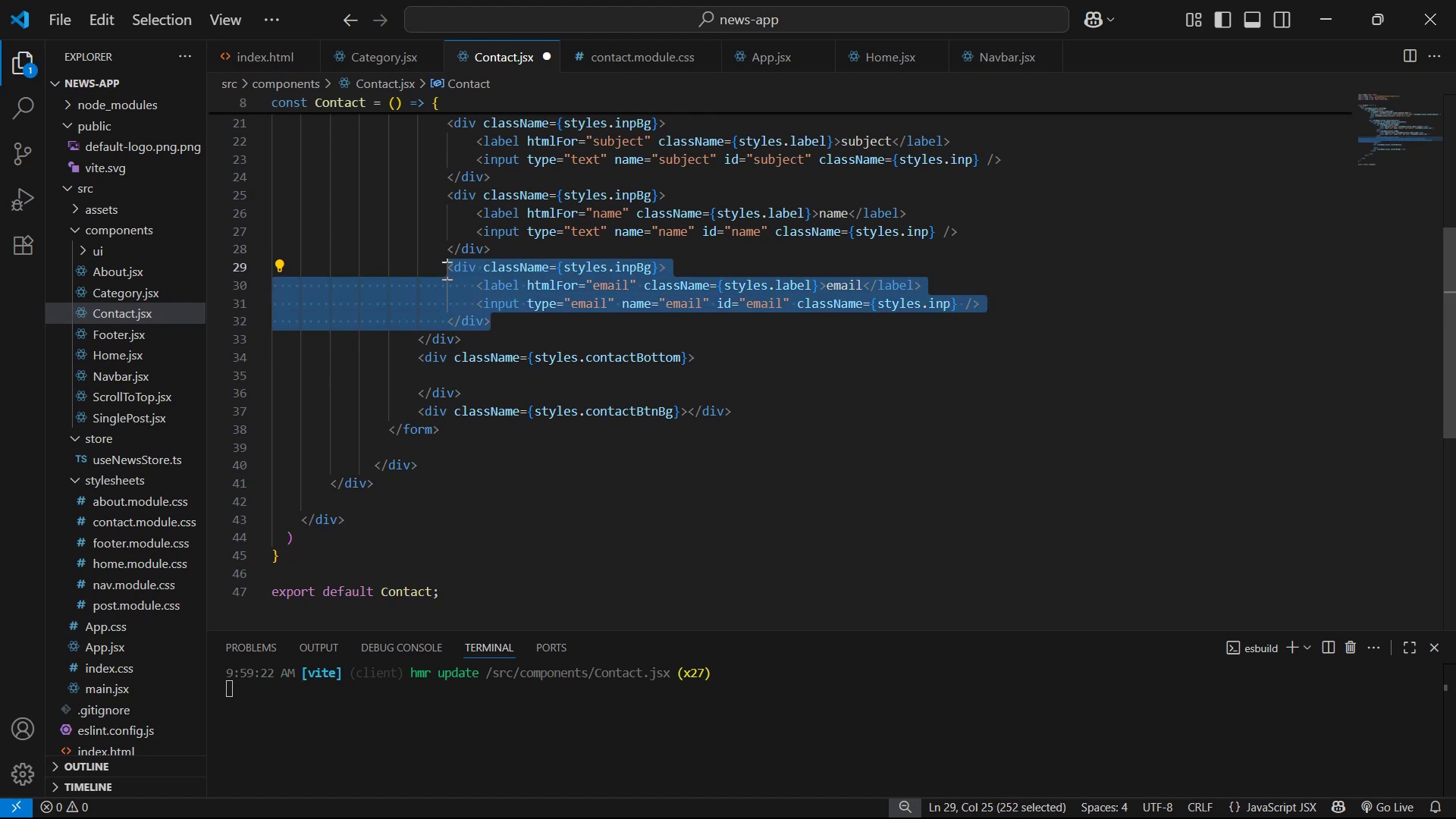 
hold_key(key=ControlLeft, duration=1.53)
 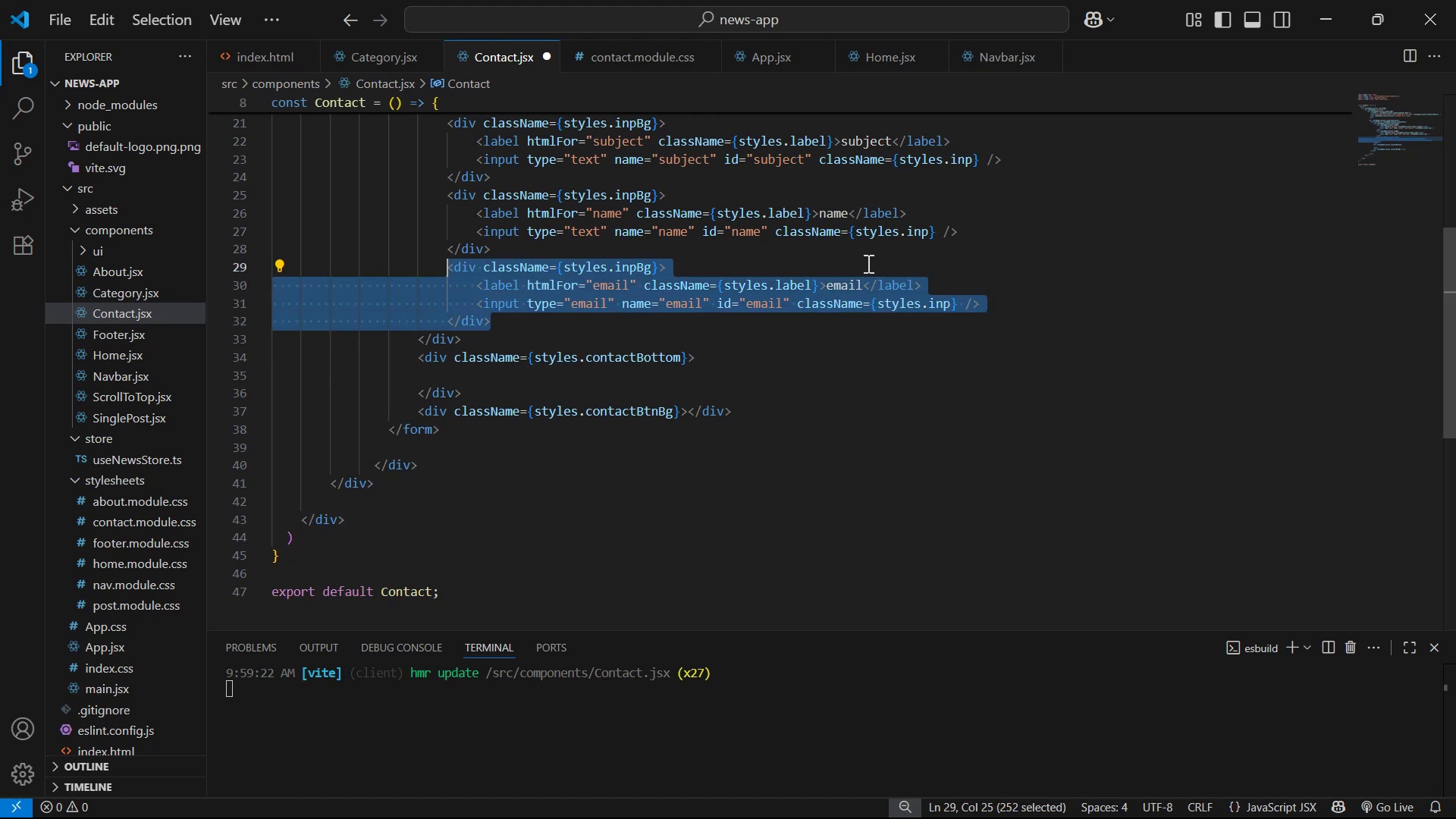 
hold_key(key=ControlLeft, duration=1.52)
 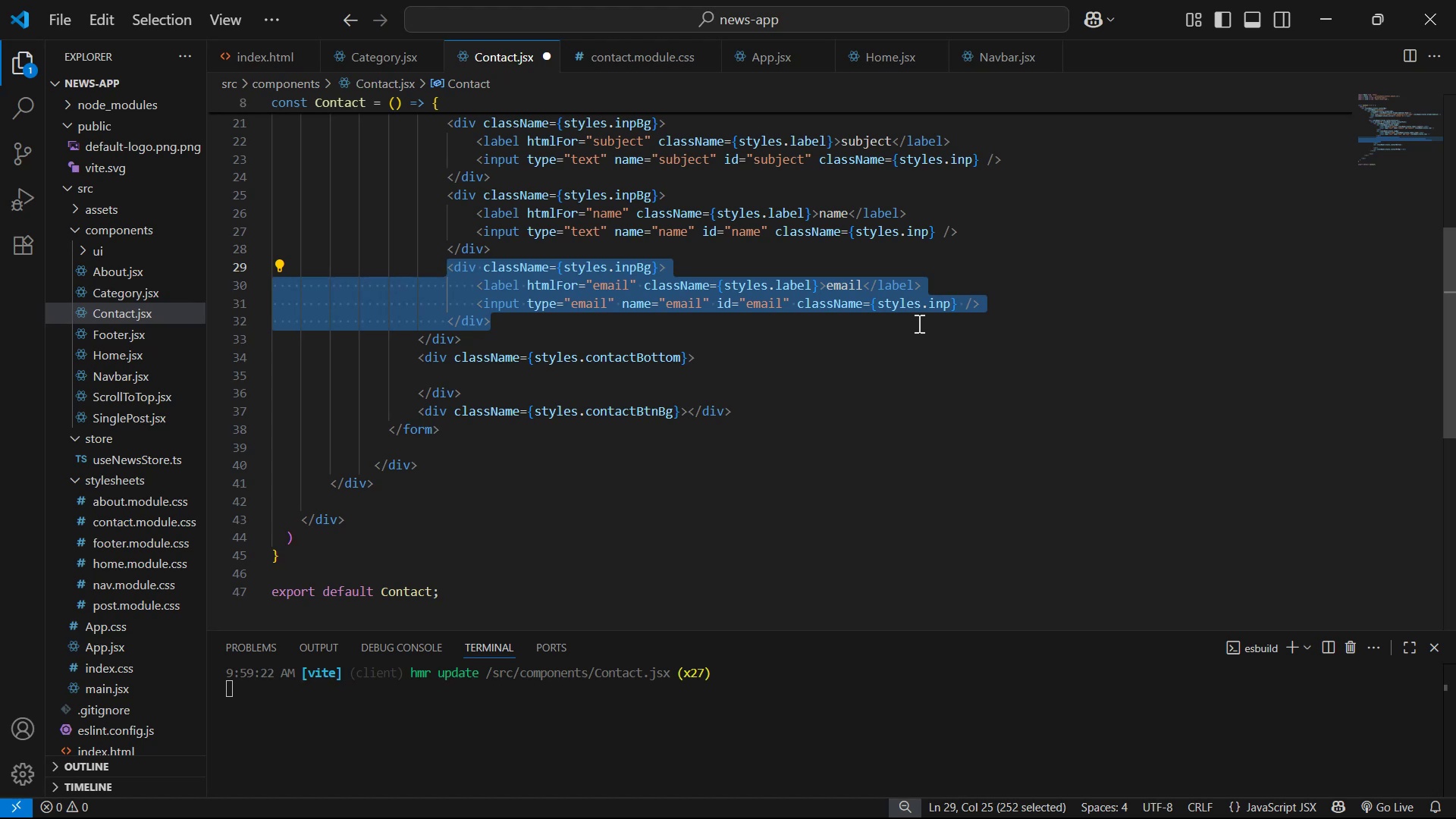 
key(Control+C)
 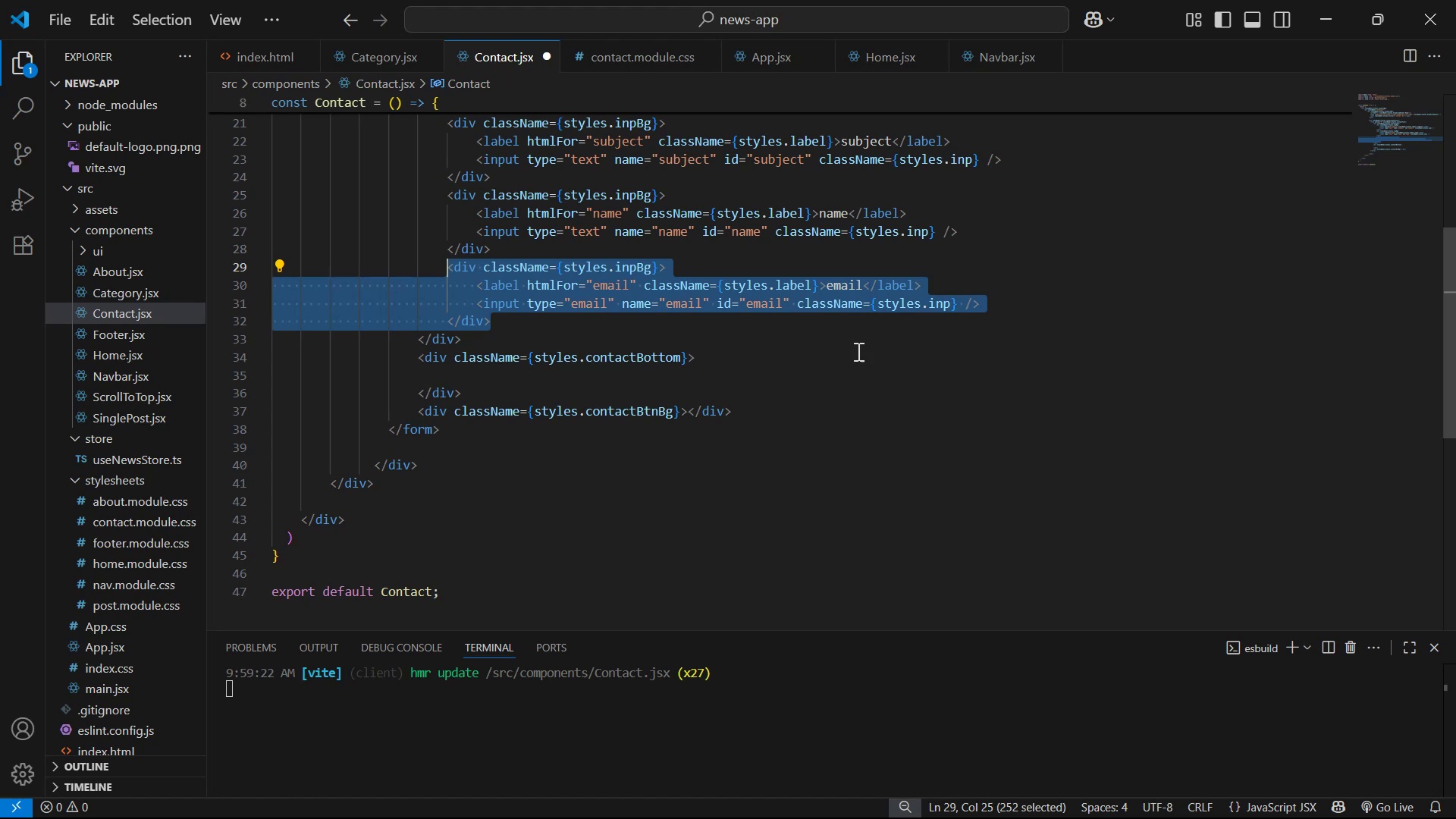 
key(Control+C)
 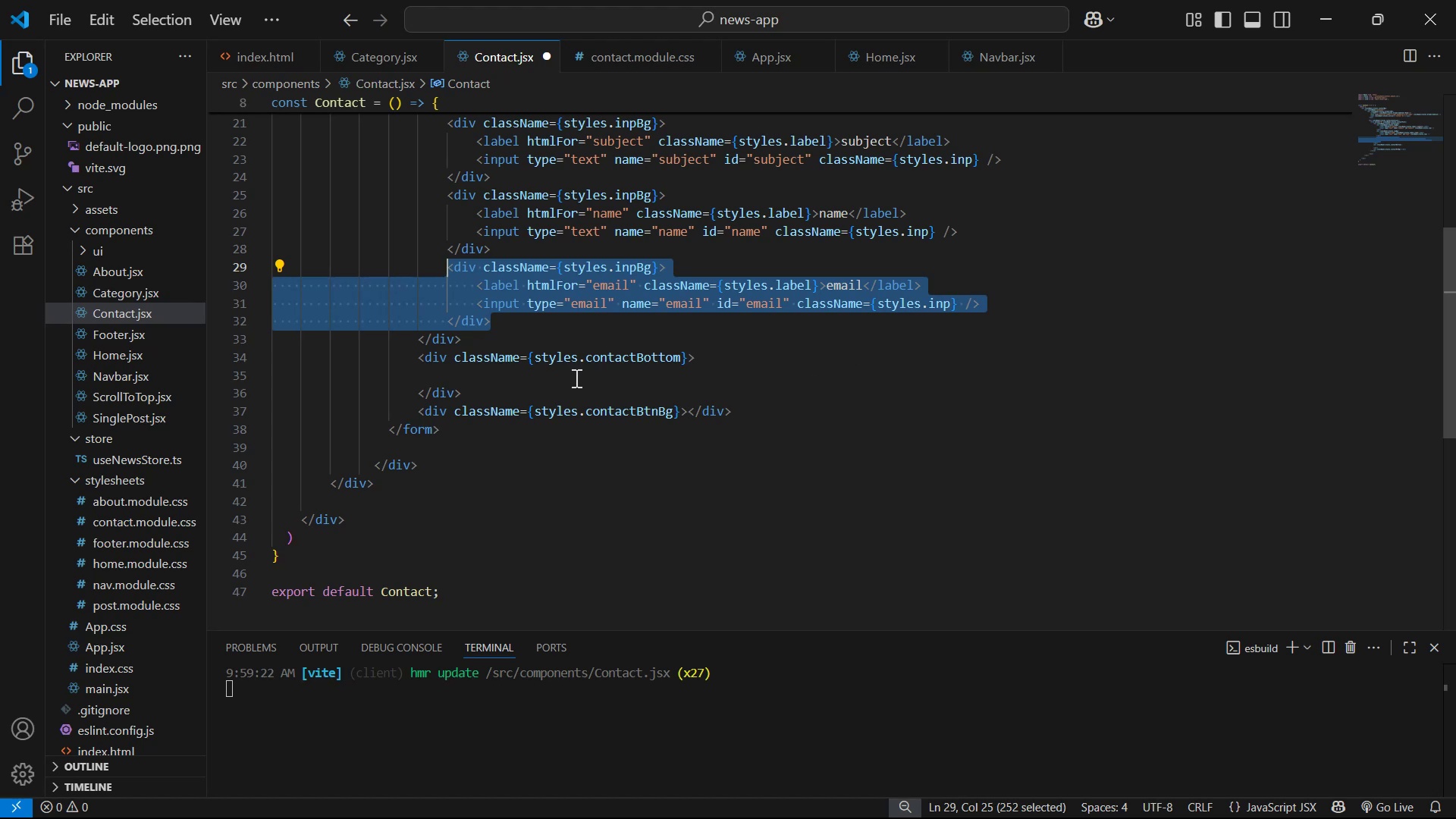 
double_click([575, 378])
 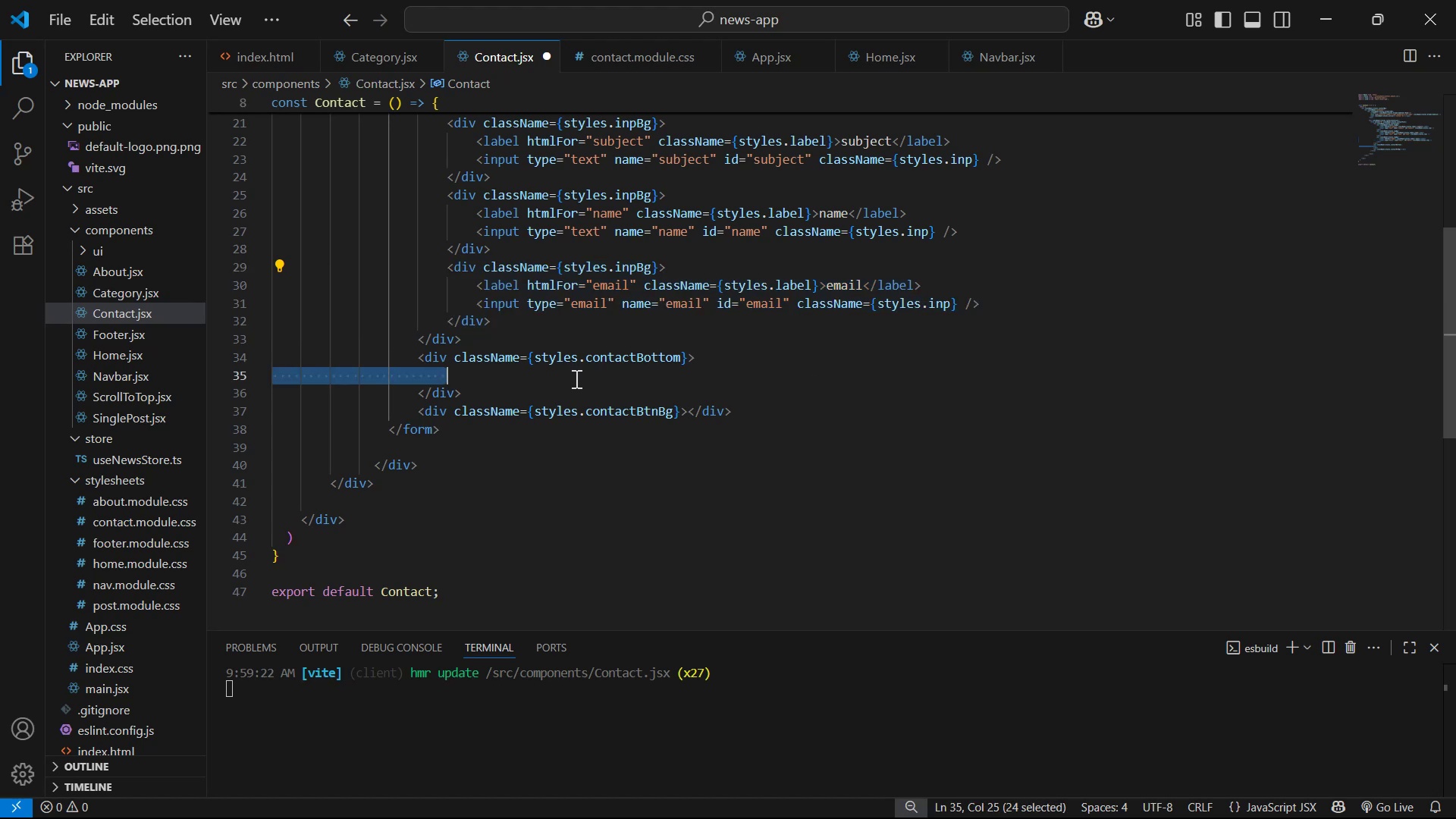 
hold_key(key=ControlLeft, duration=0.5)
 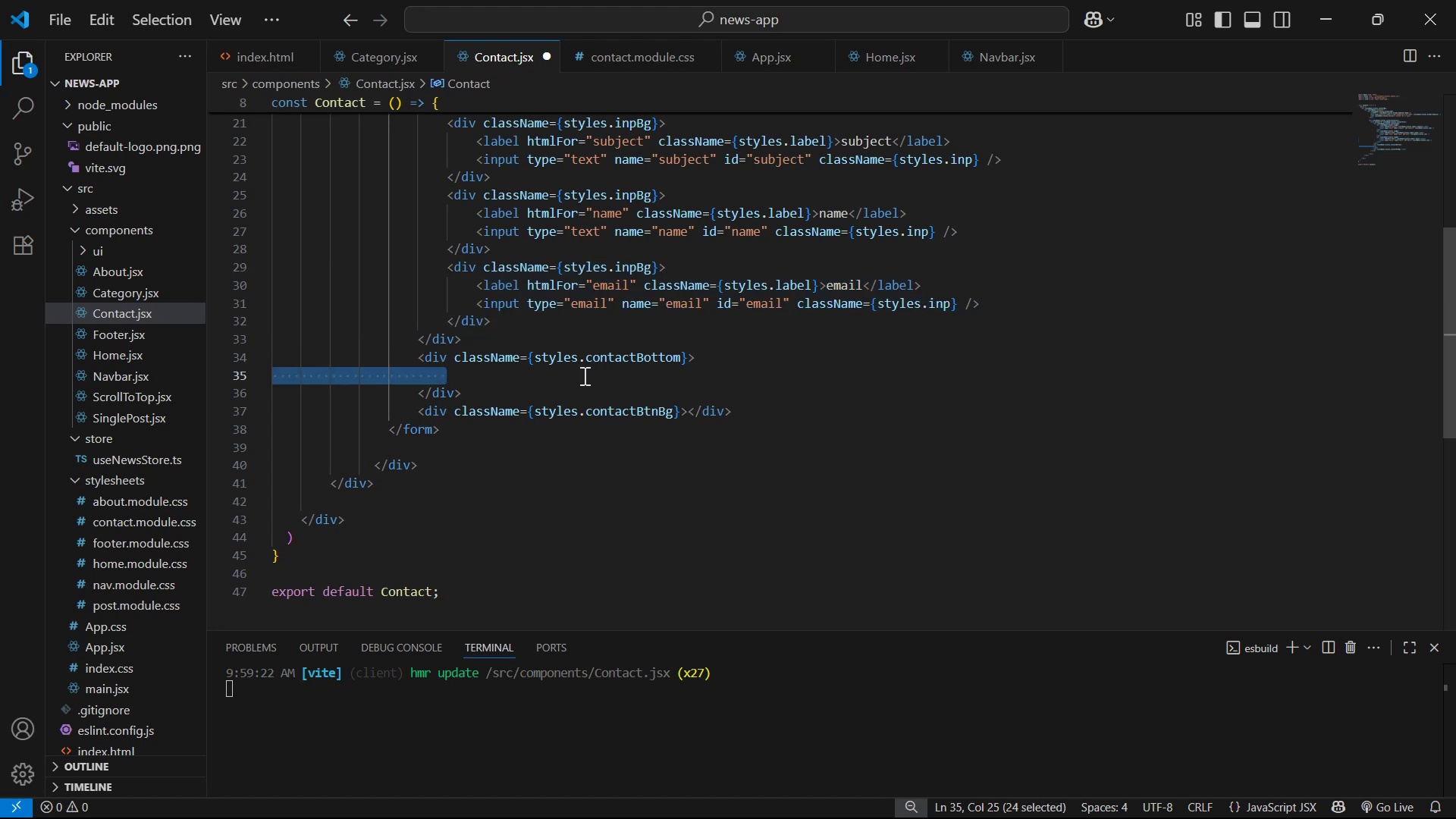 
left_click([583, 375])
 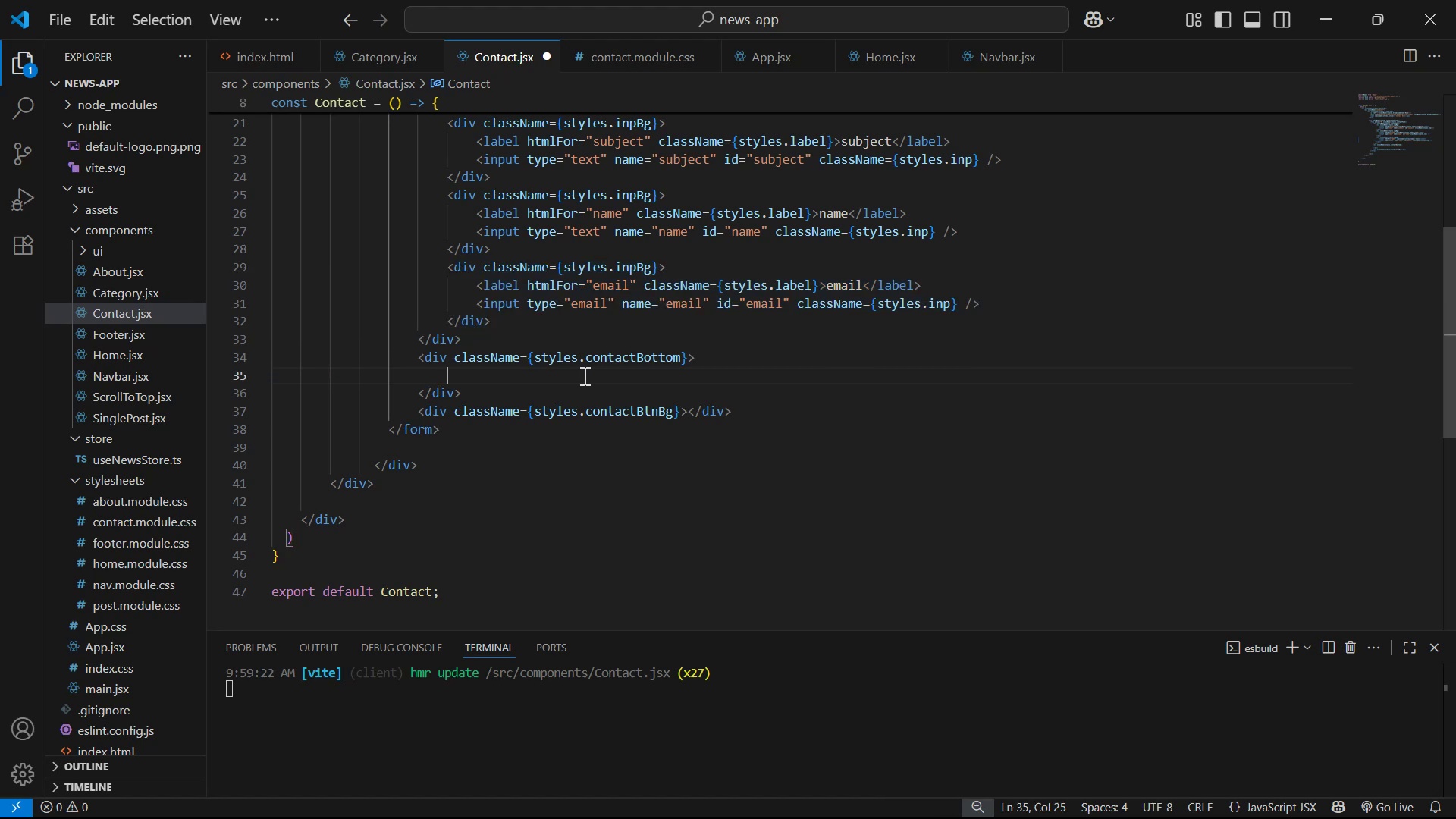 
key(Control+V)
 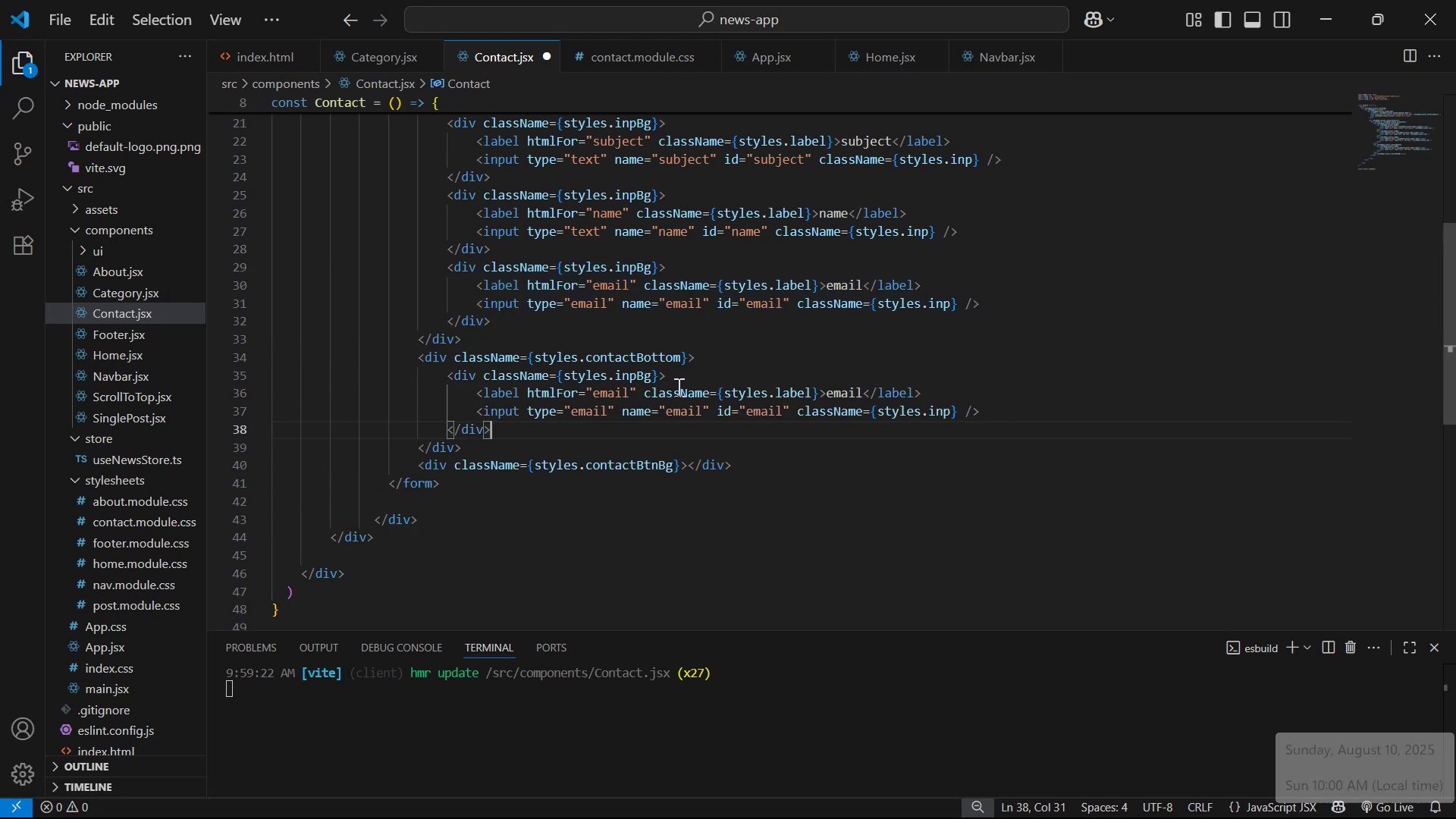 
wait(7.21)
 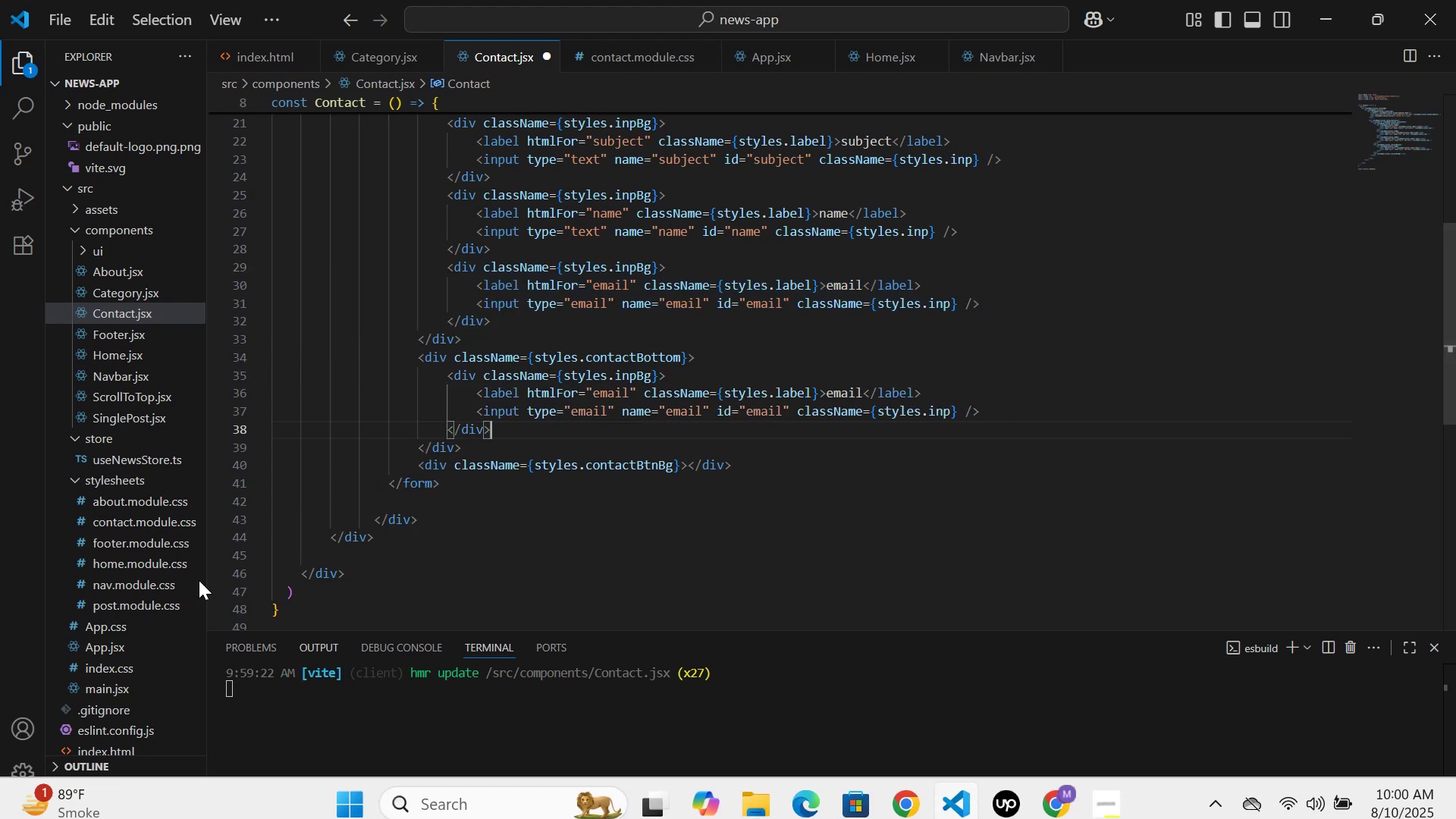 
key(Alt+Tab)
 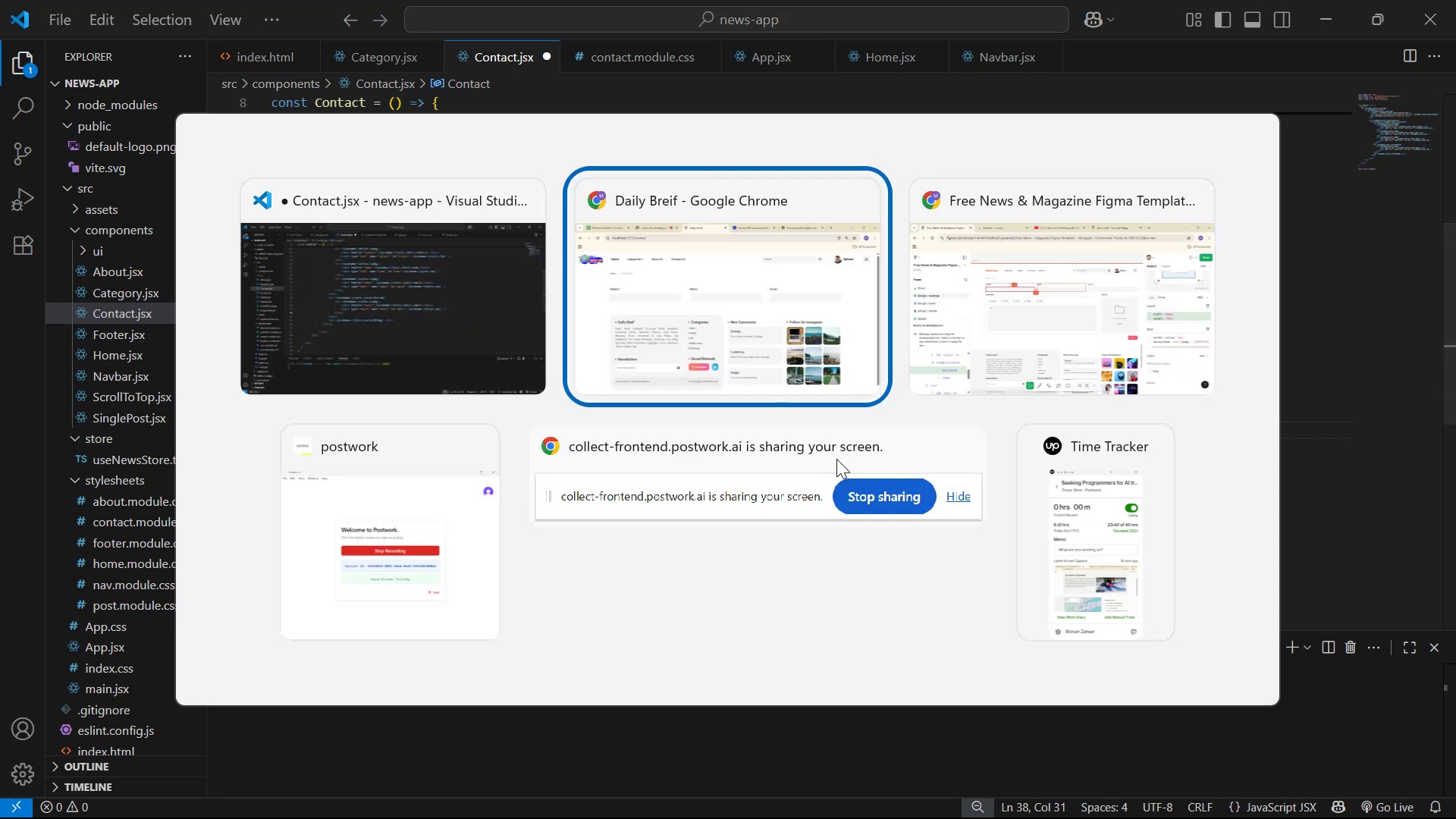 
key(Alt+Tab)
 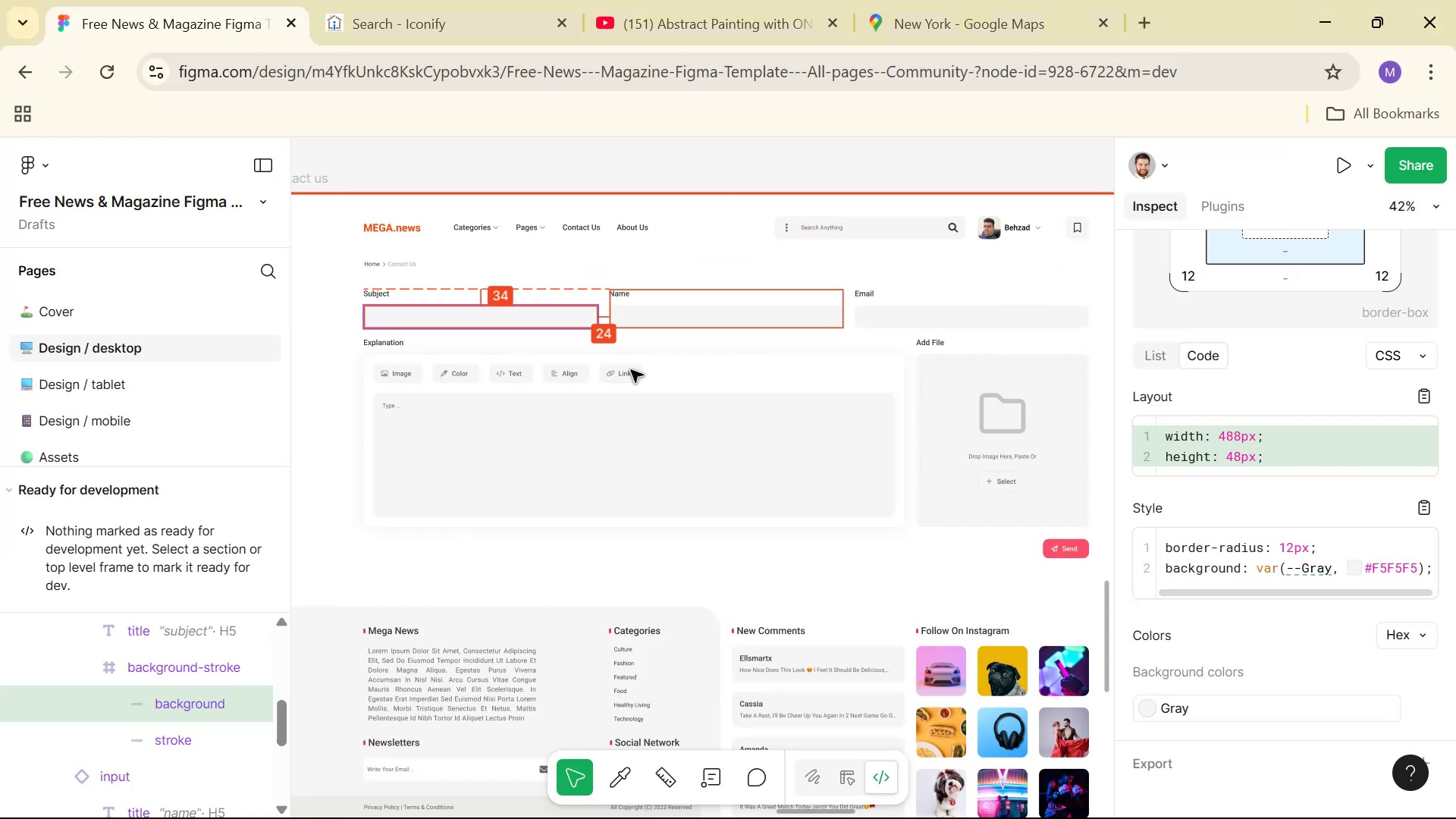 
hold_key(key=ControlLeft, duration=1.55)
left_click([375, 346])
 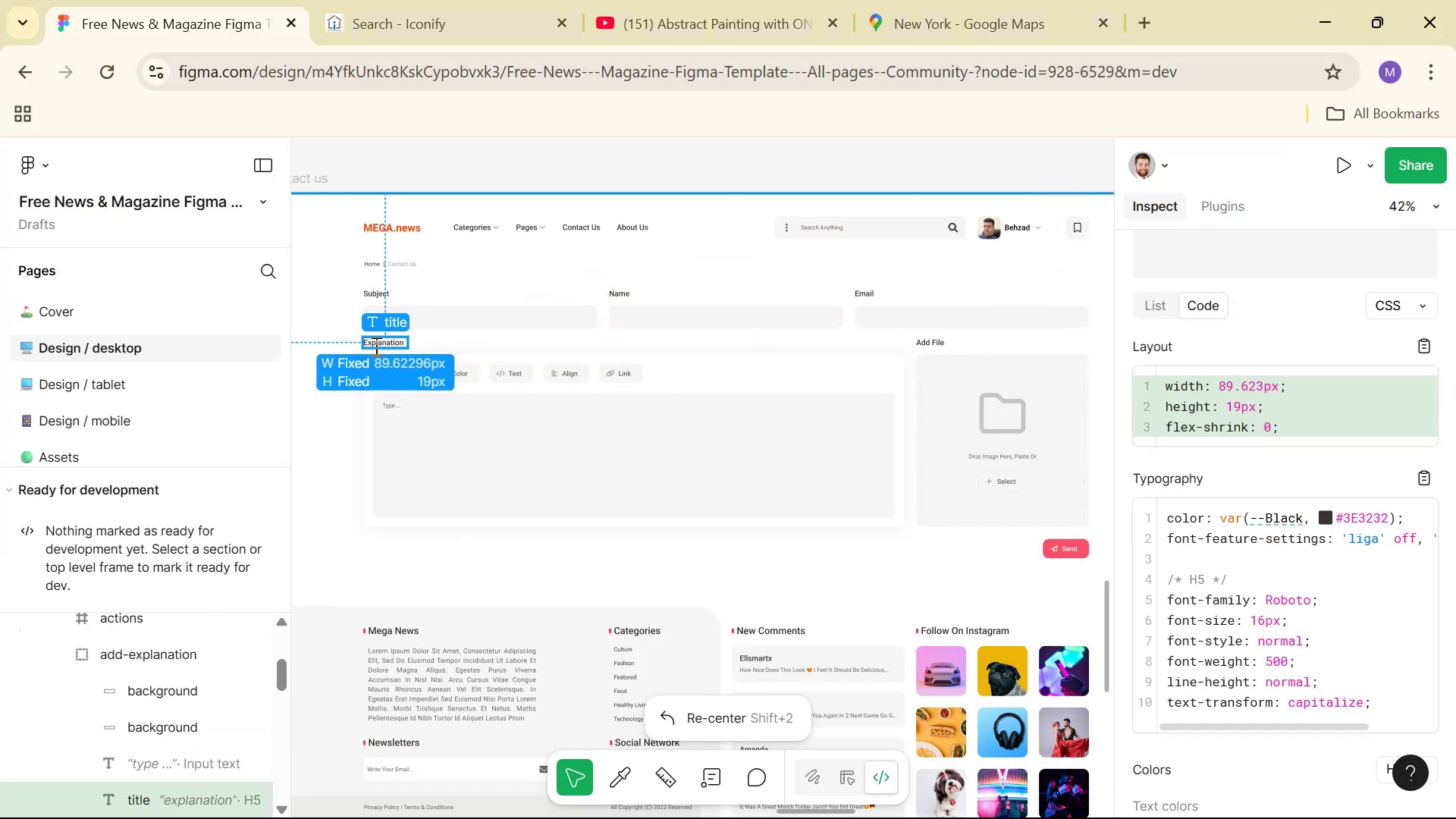 
double_click([375, 346])
 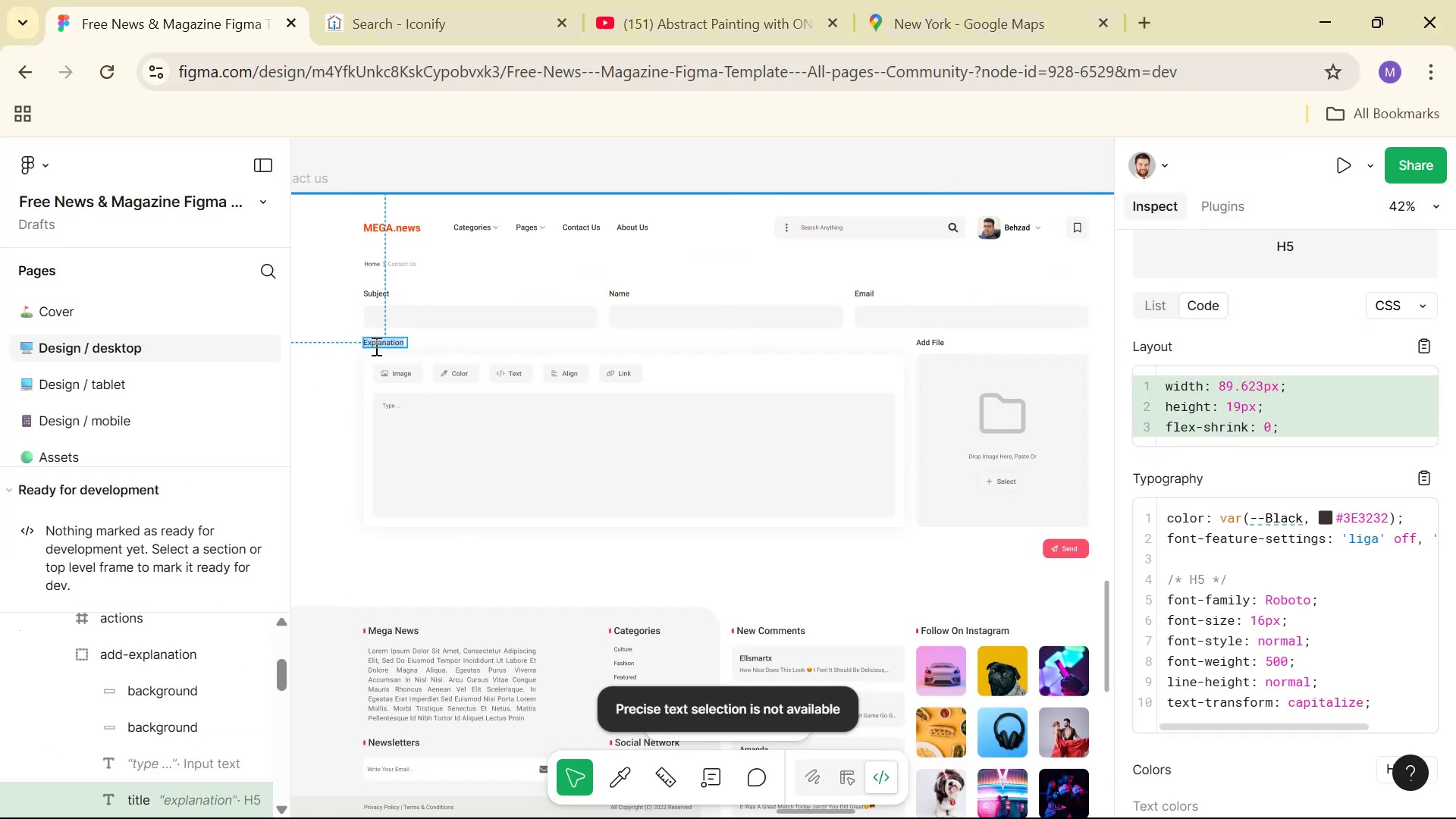 
triple_click([375, 346])
 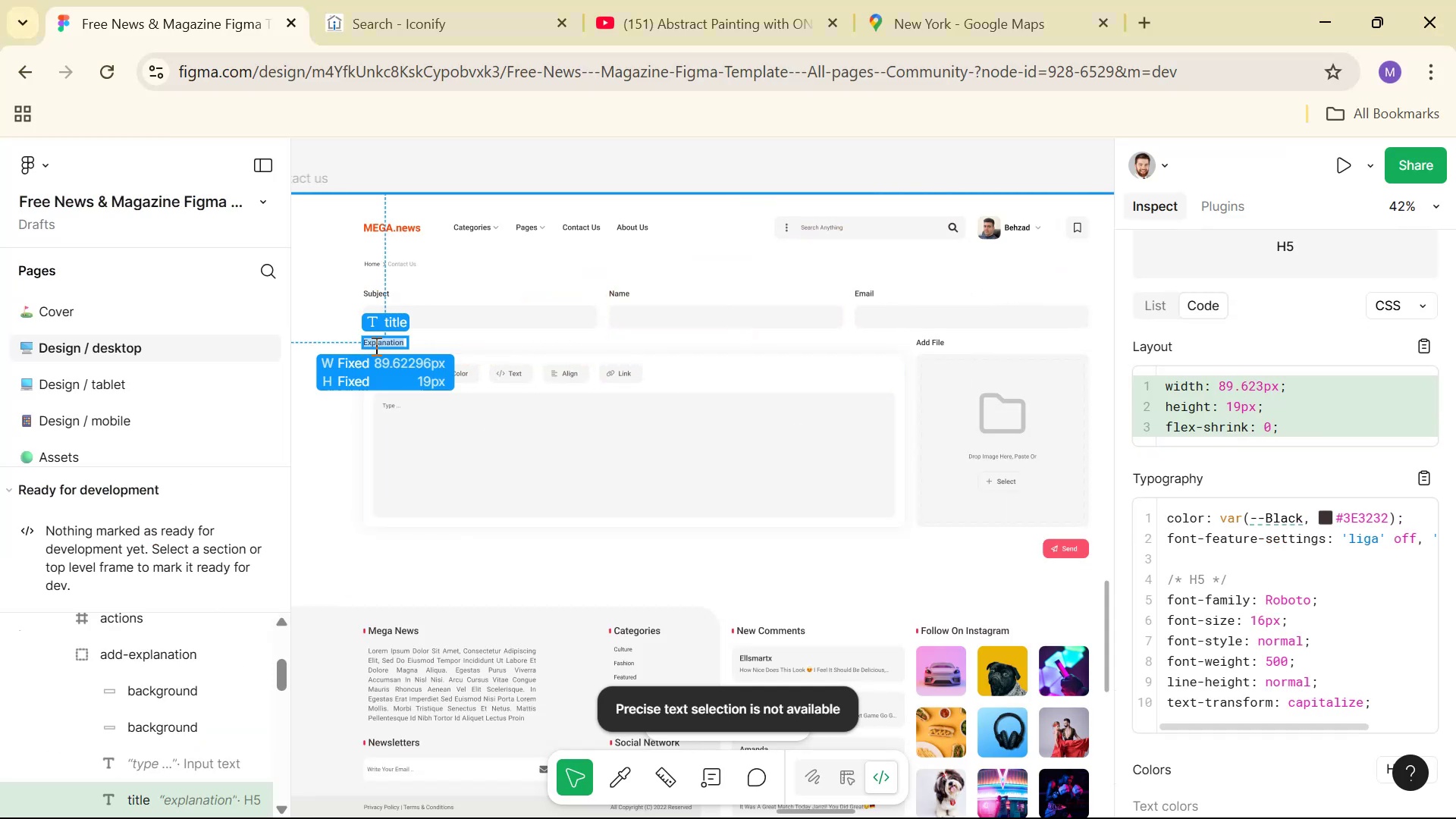 
key(Control+C)
 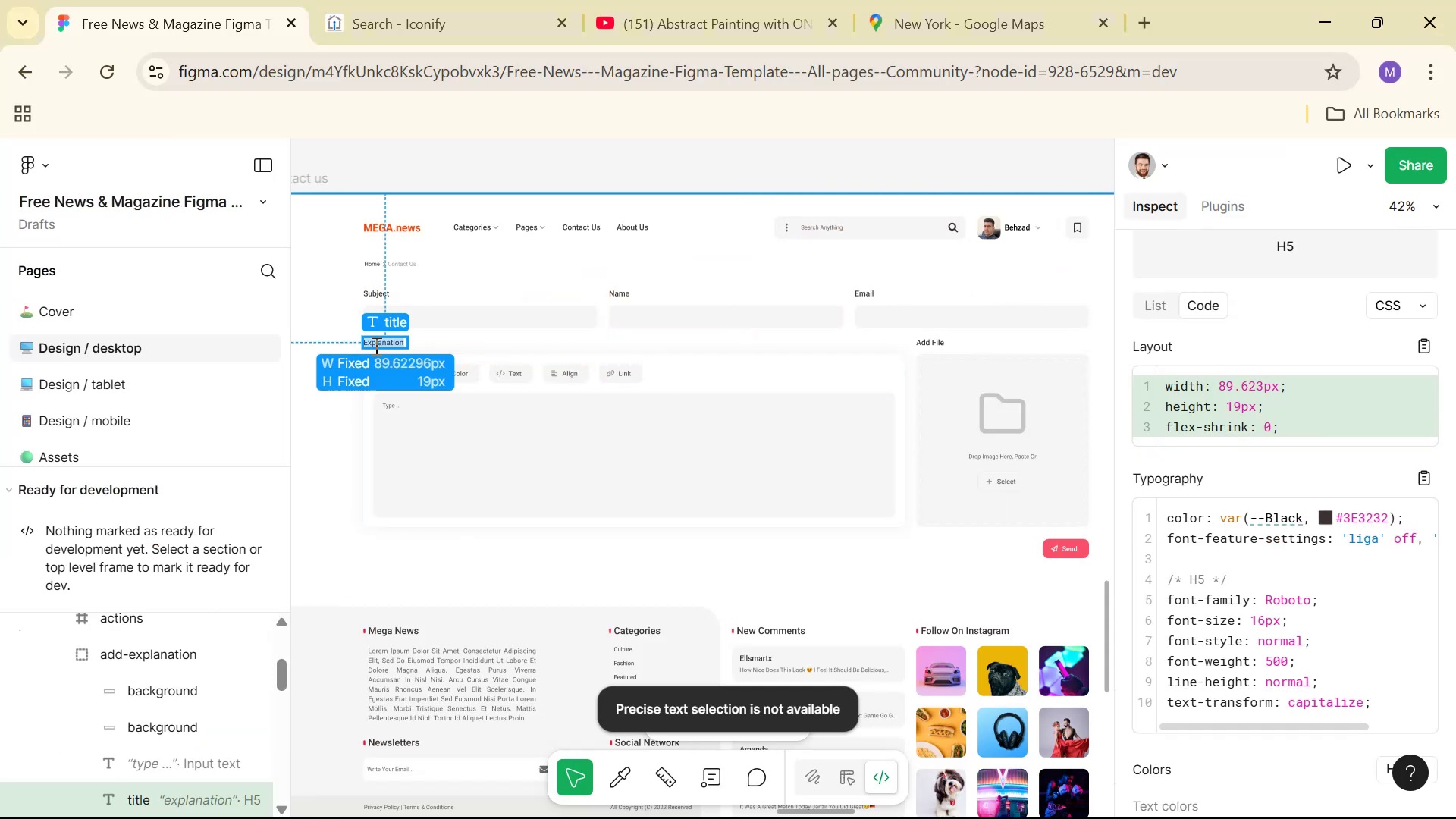 
key(Alt+AltLeft)
 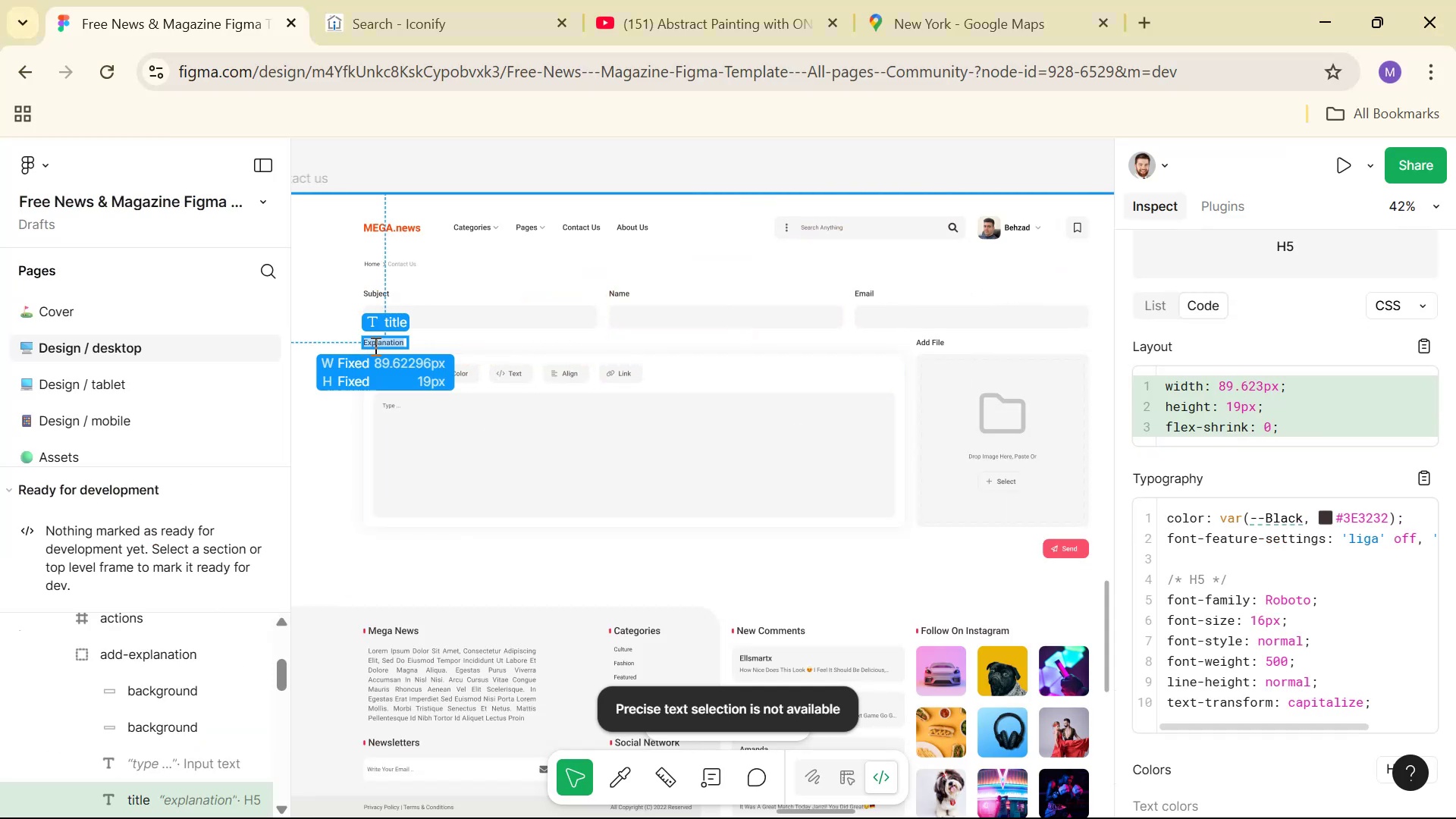 
key(Alt+Tab)
 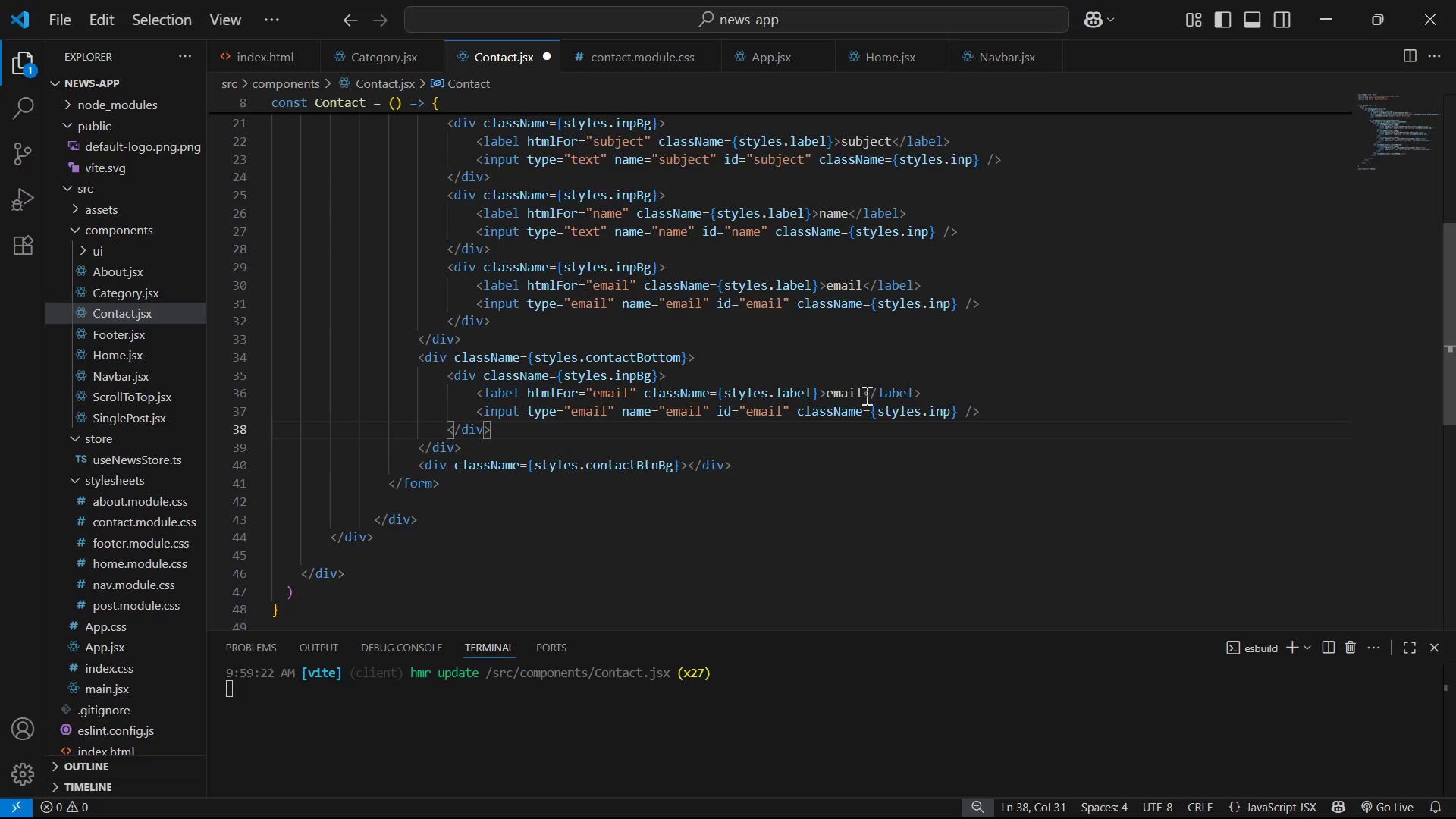 
left_click_drag(start_coordinate=[865, 392], to_coordinate=[825, 403])
 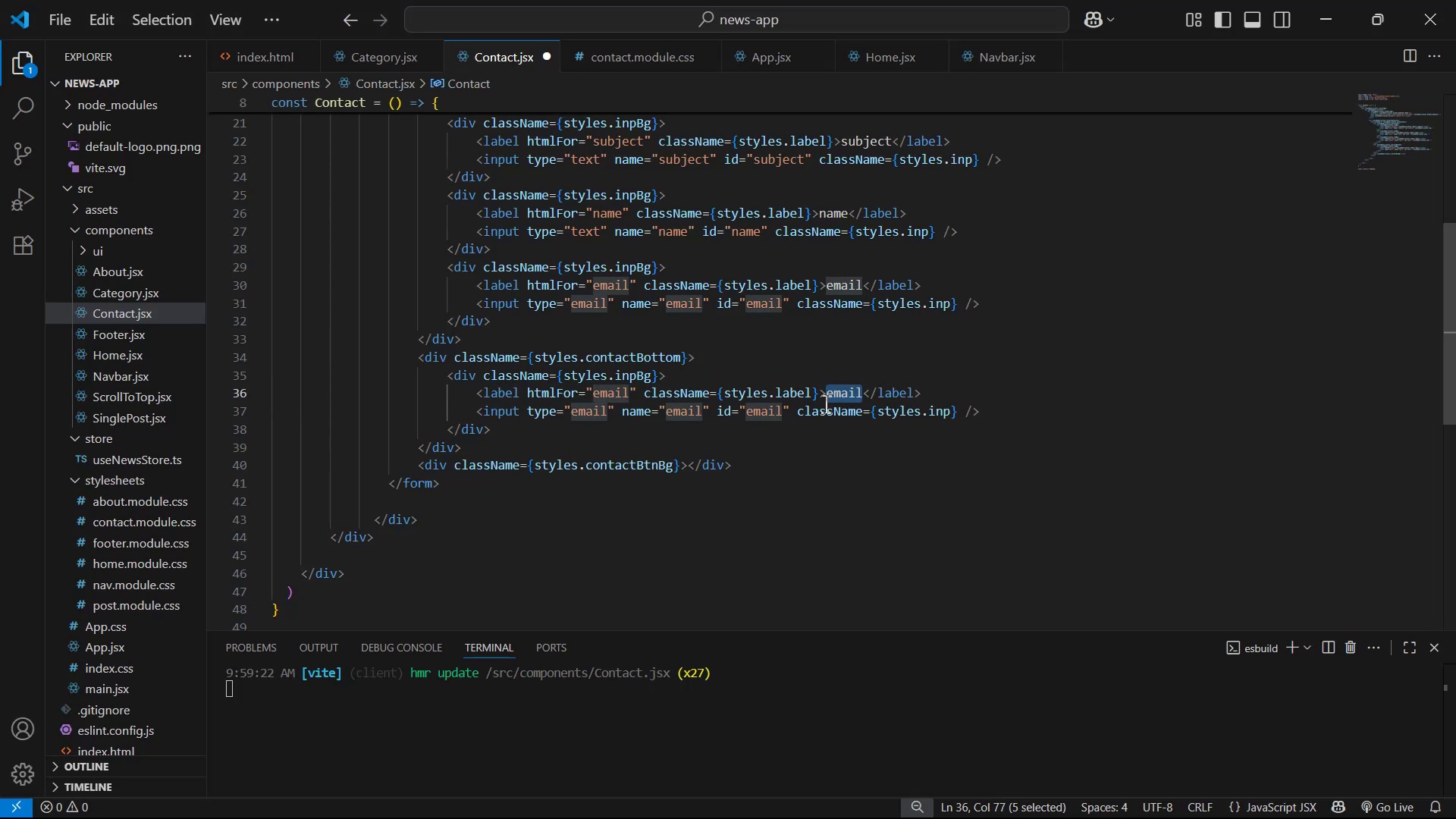 
key(Control+V)
 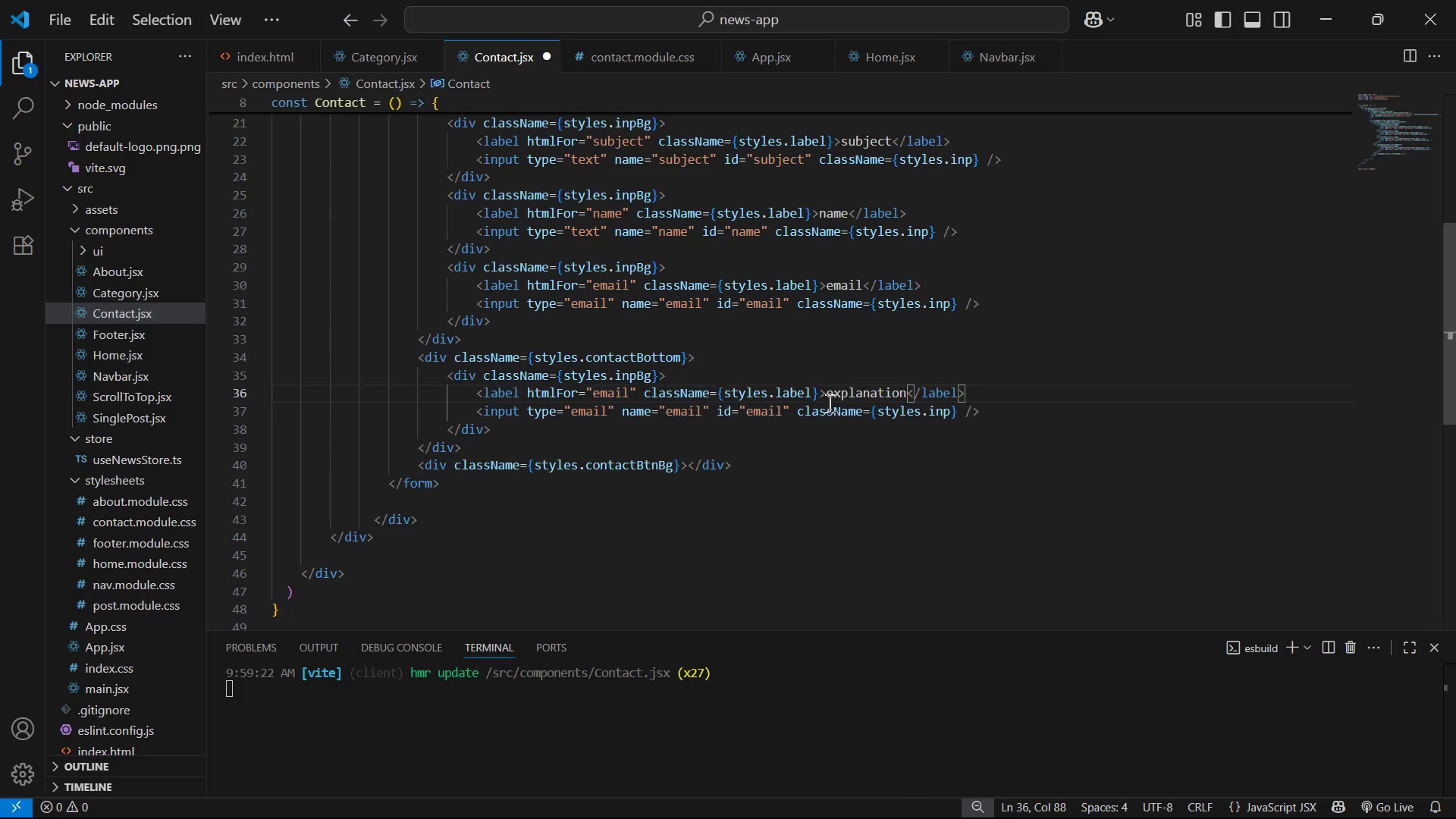 
key(Control+S)
 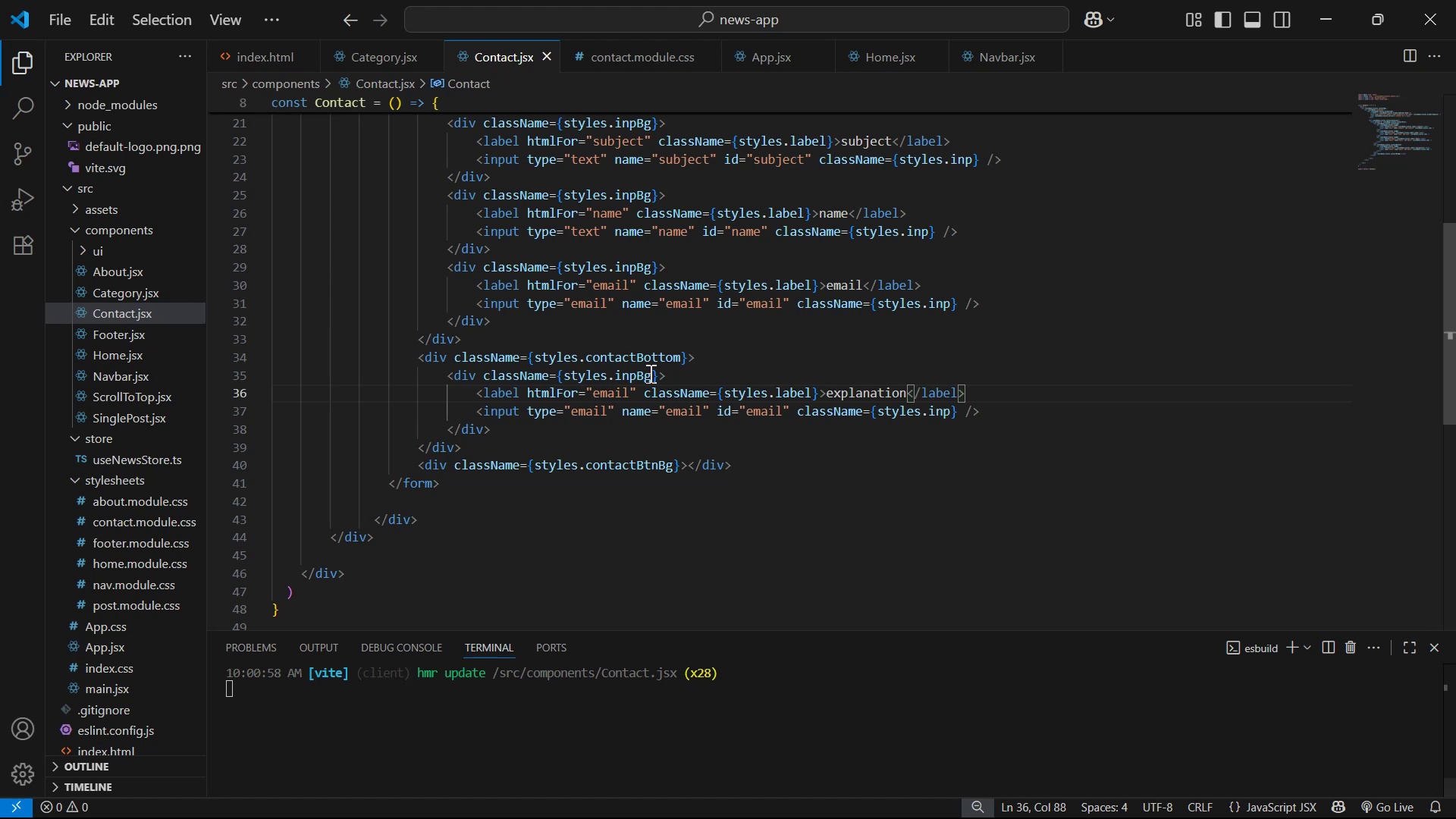 
left_click([651, 374])
 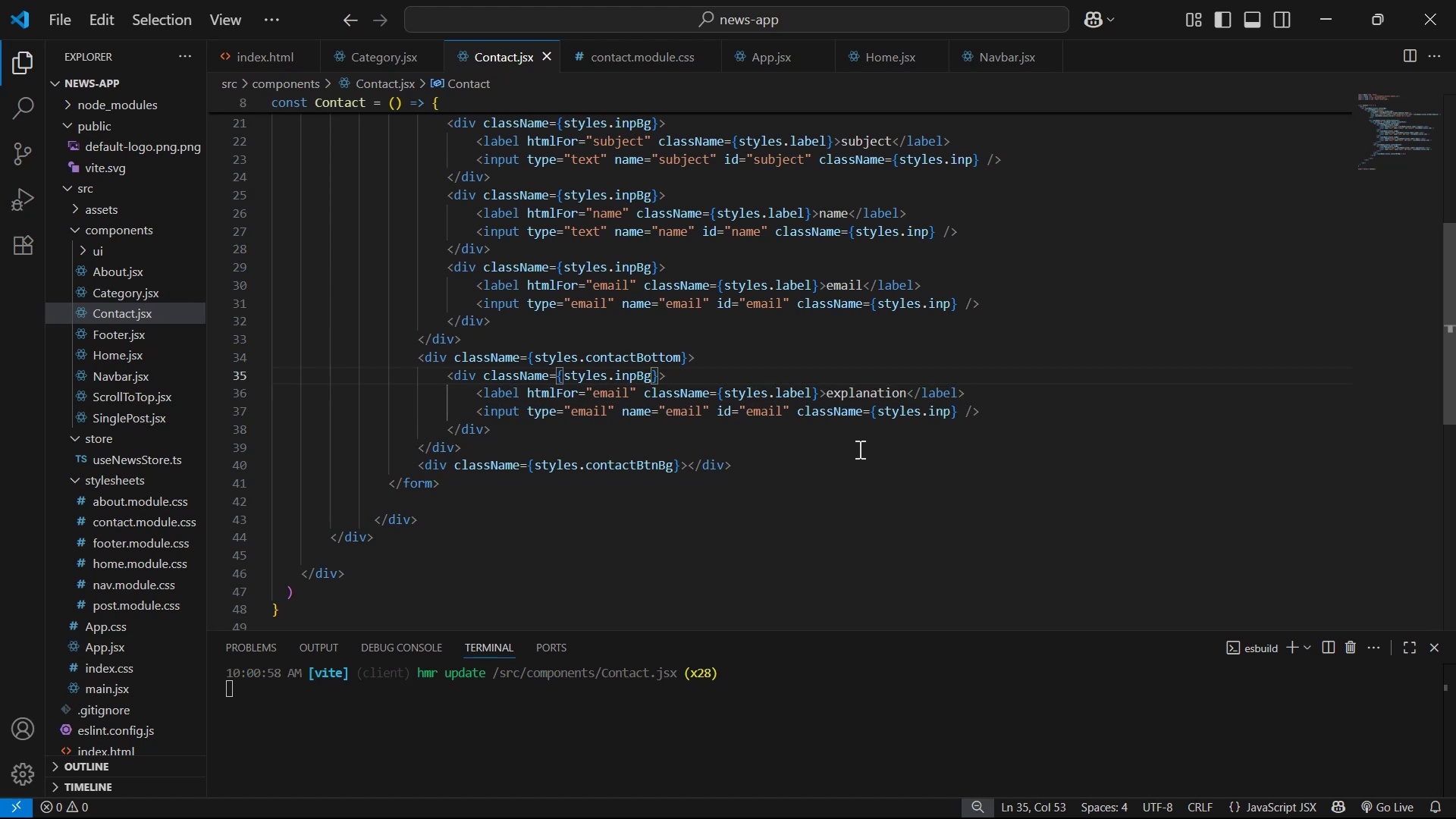 
wait(5.14)
 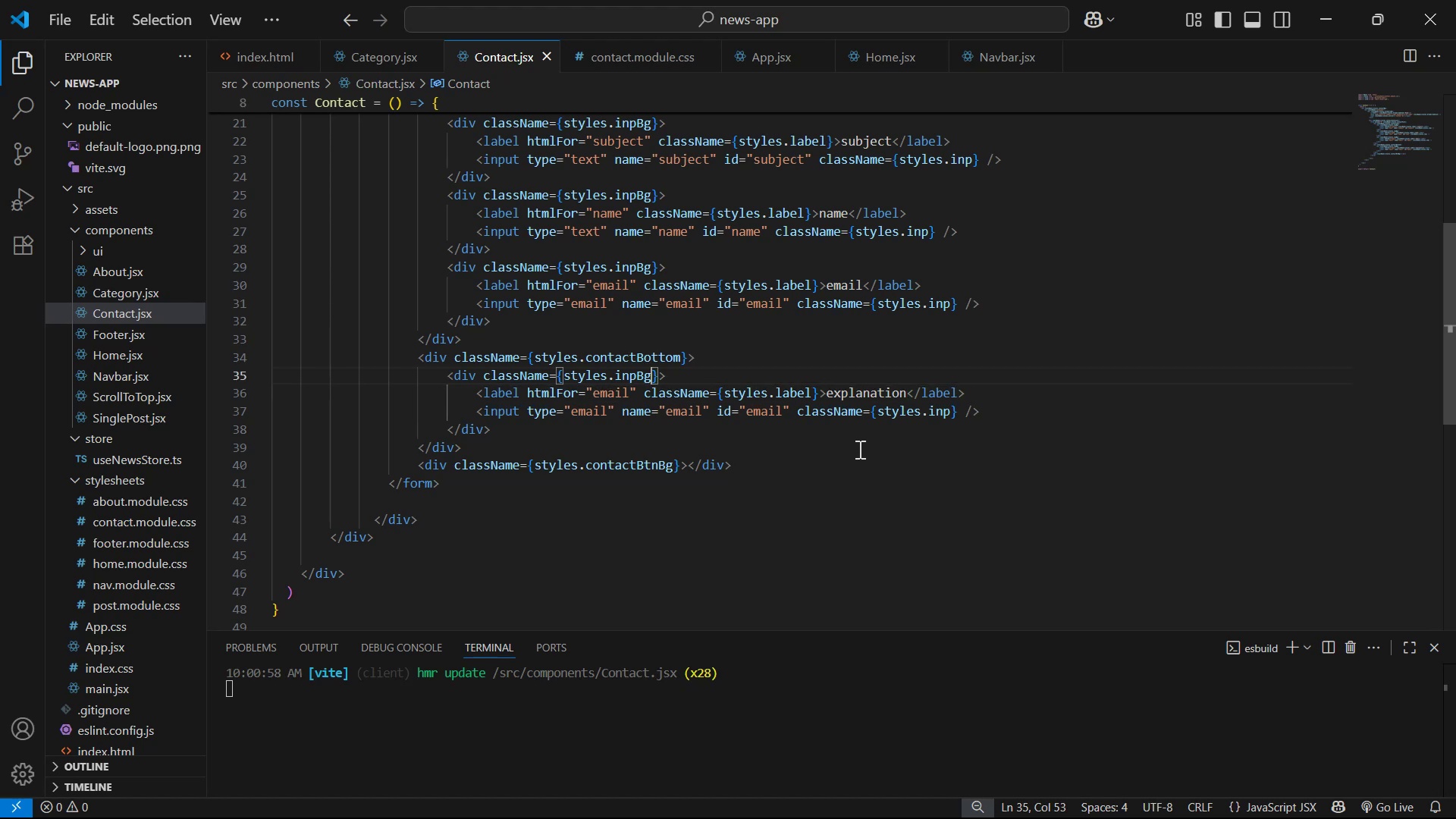 
key(ArrowLeft)
 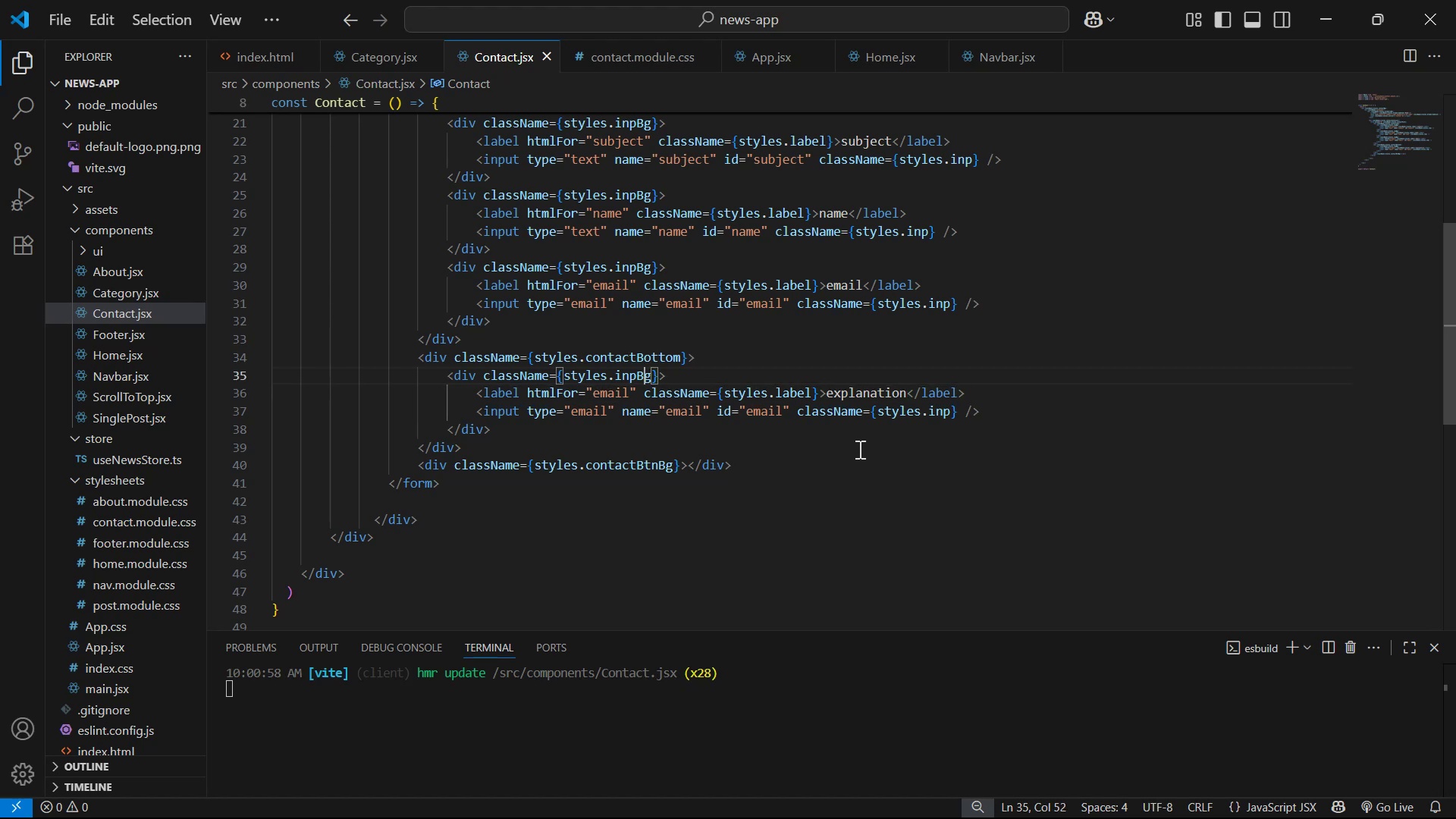 
key(ArrowLeft)
 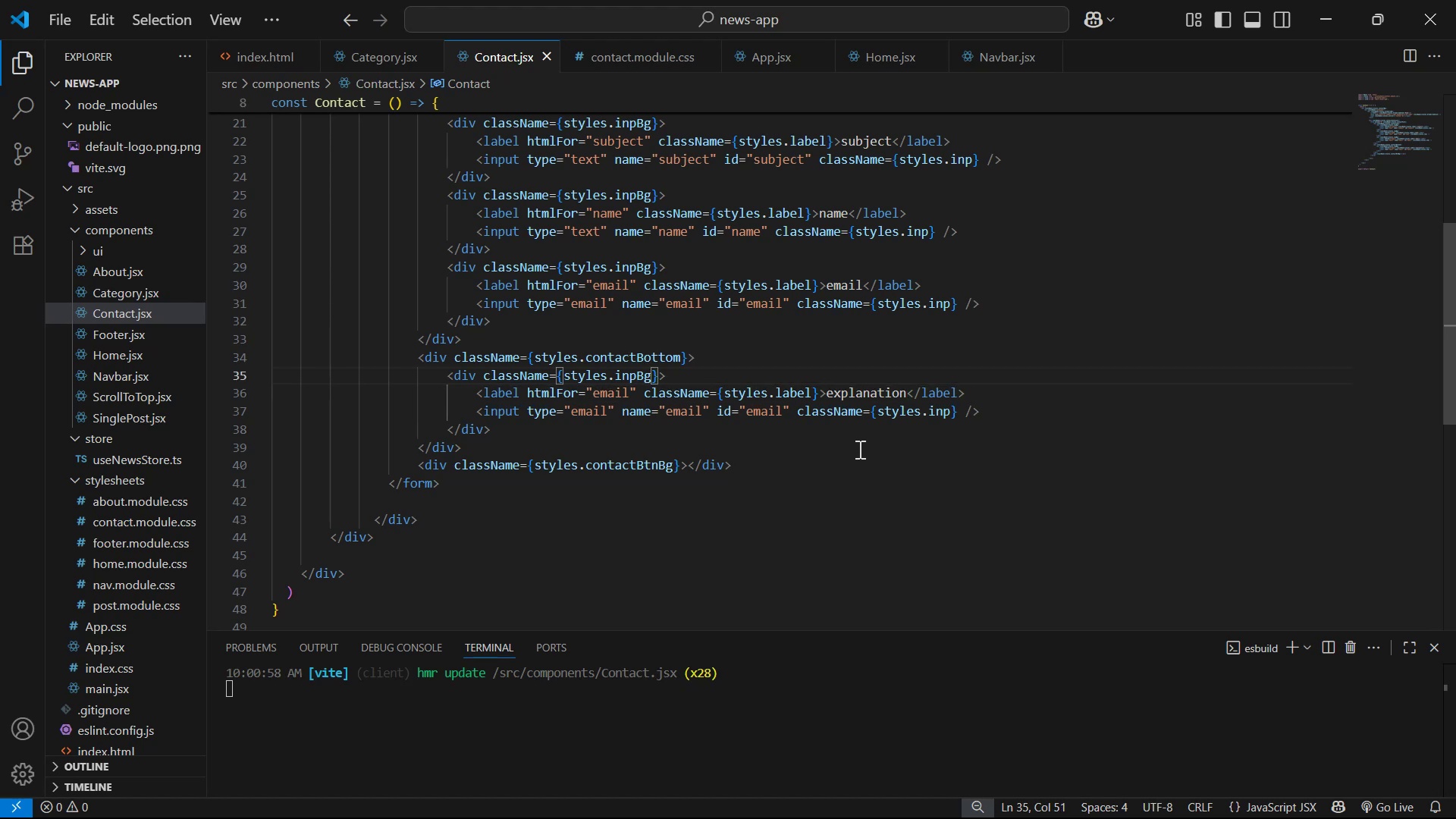 
key(Backspace)
key(Backspace)
key(Backspace)
type(msg)
 